 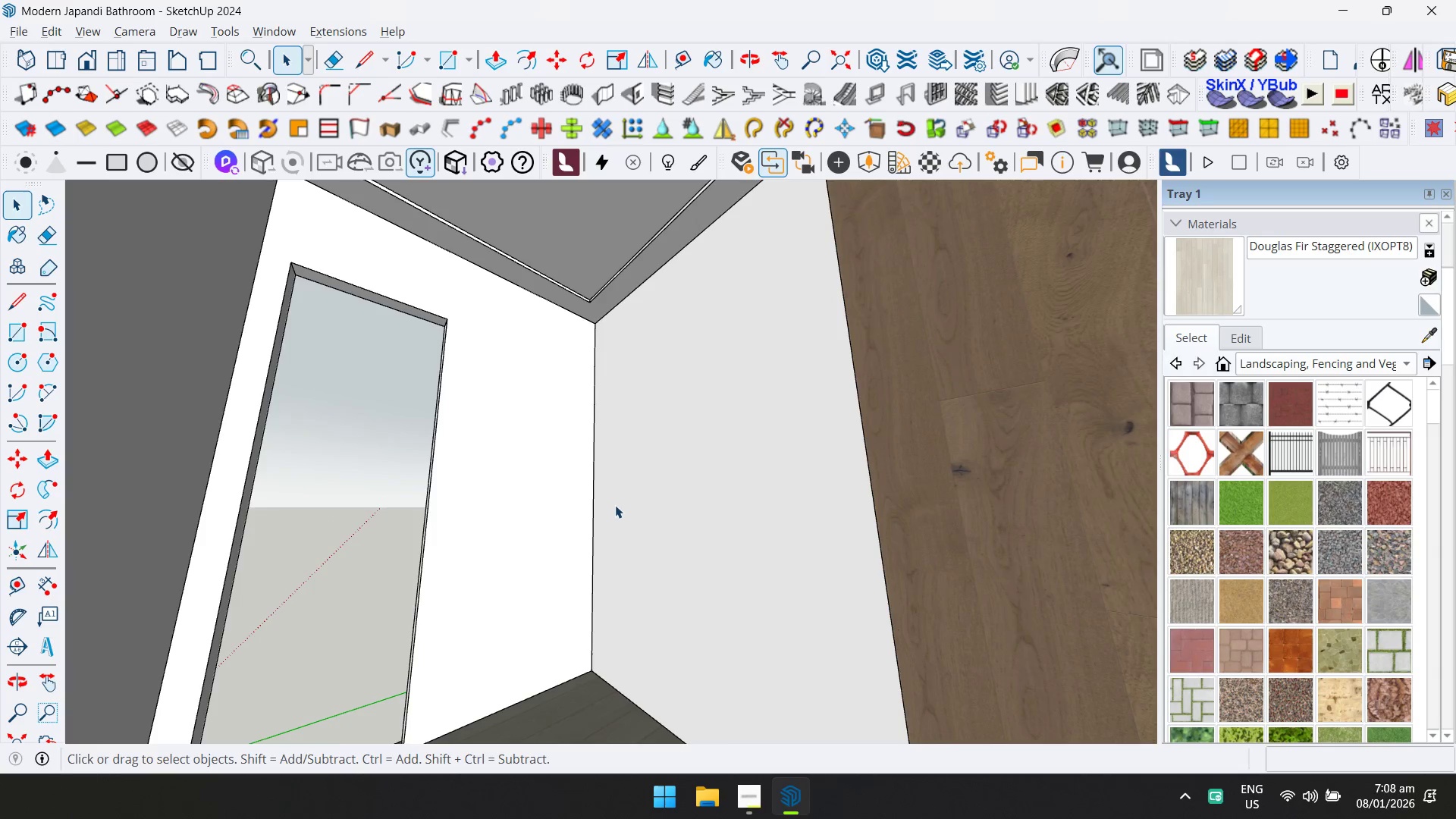 
hold_key(key=ShiftLeft, duration=0.48)
 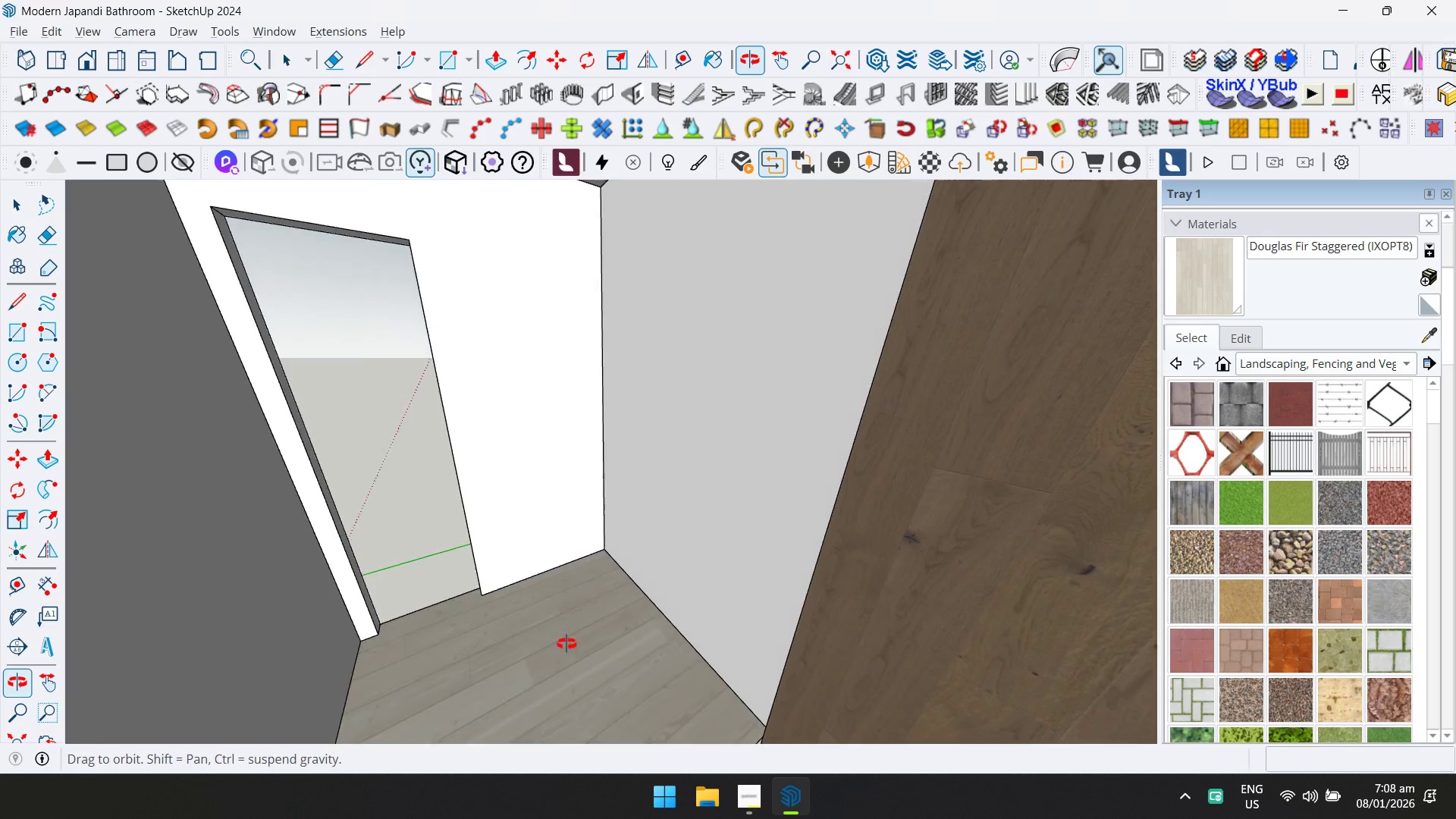 
scroll: coordinate [574, 645], scroll_direction: up, amount: 2.0
 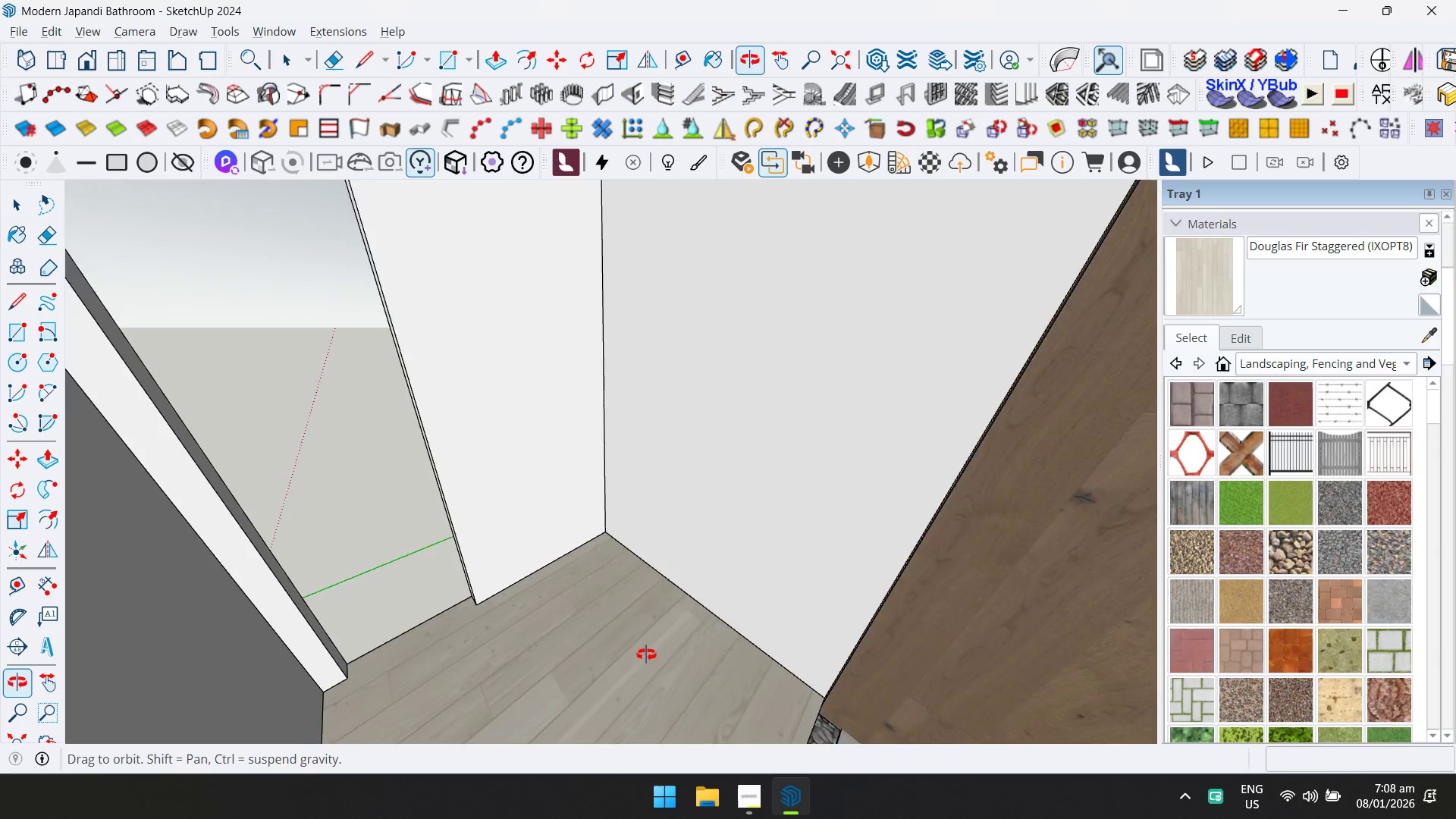 
hold_key(key=ShiftLeft, duration=0.45)
 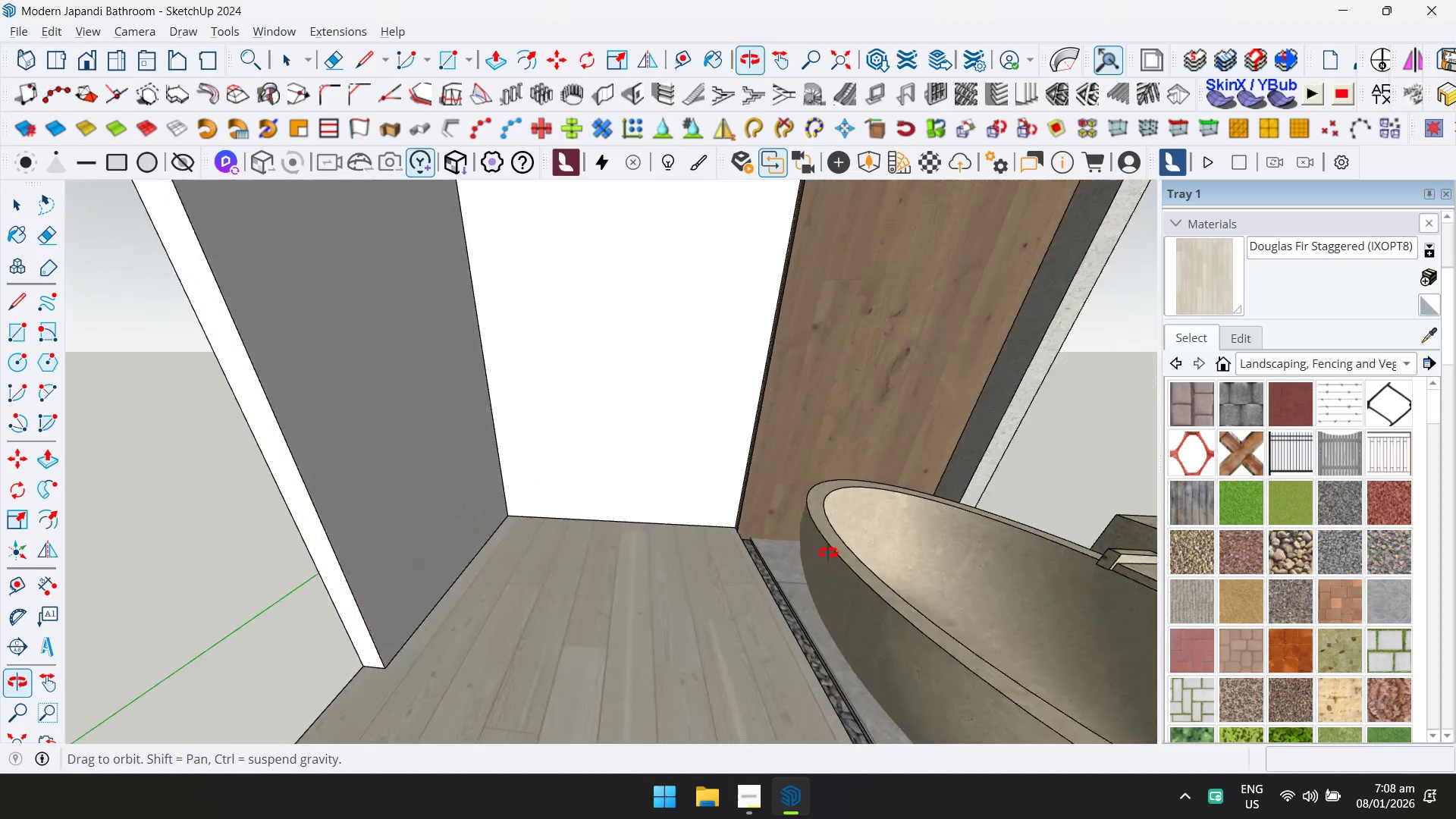 
hold_key(key=ShiftLeft, duration=0.41)
 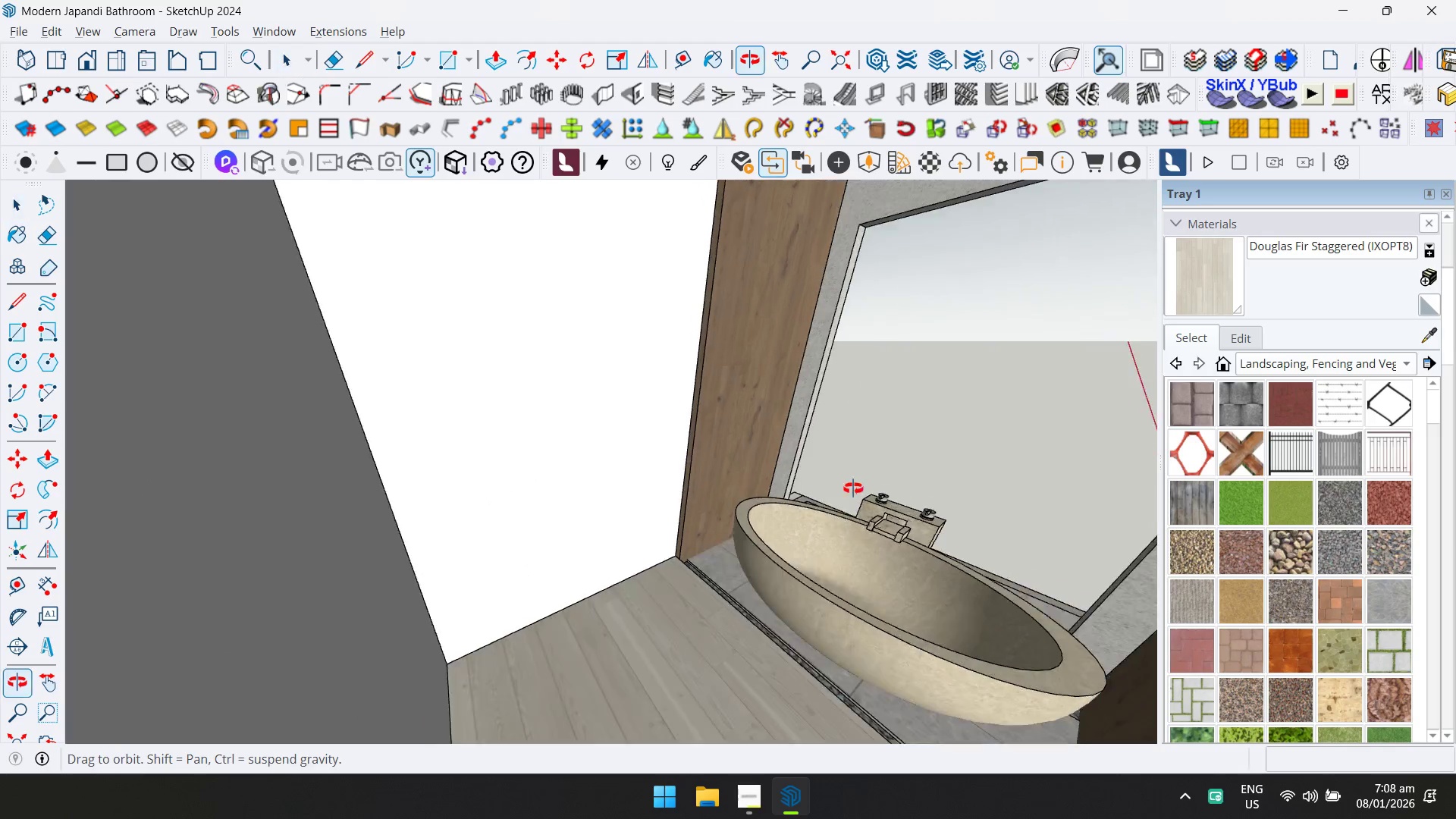 
hold_key(key=ShiftLeft, duration=0.66)
 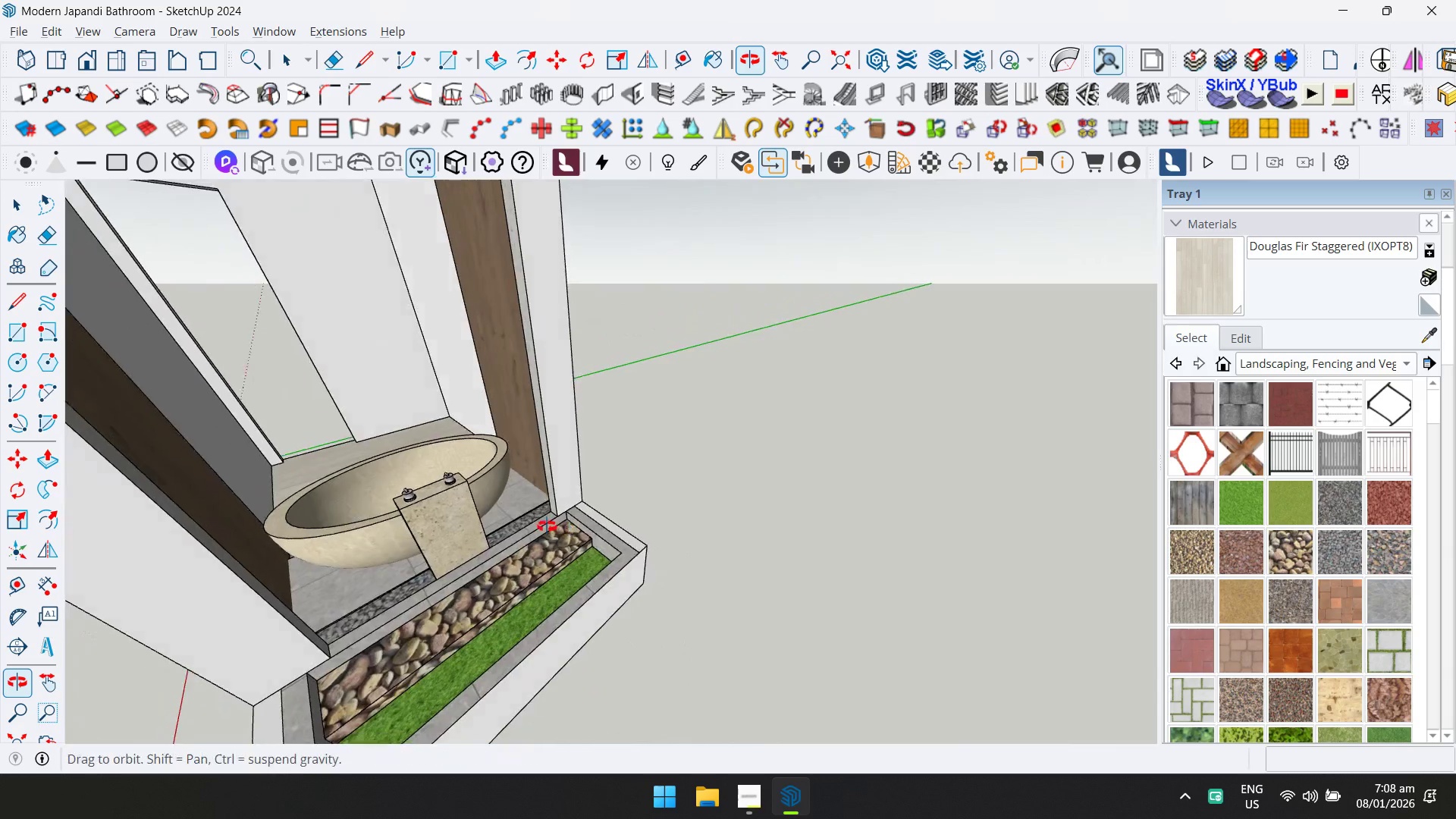 
hold_key(key=ShiftLeft, duration=0.31)
 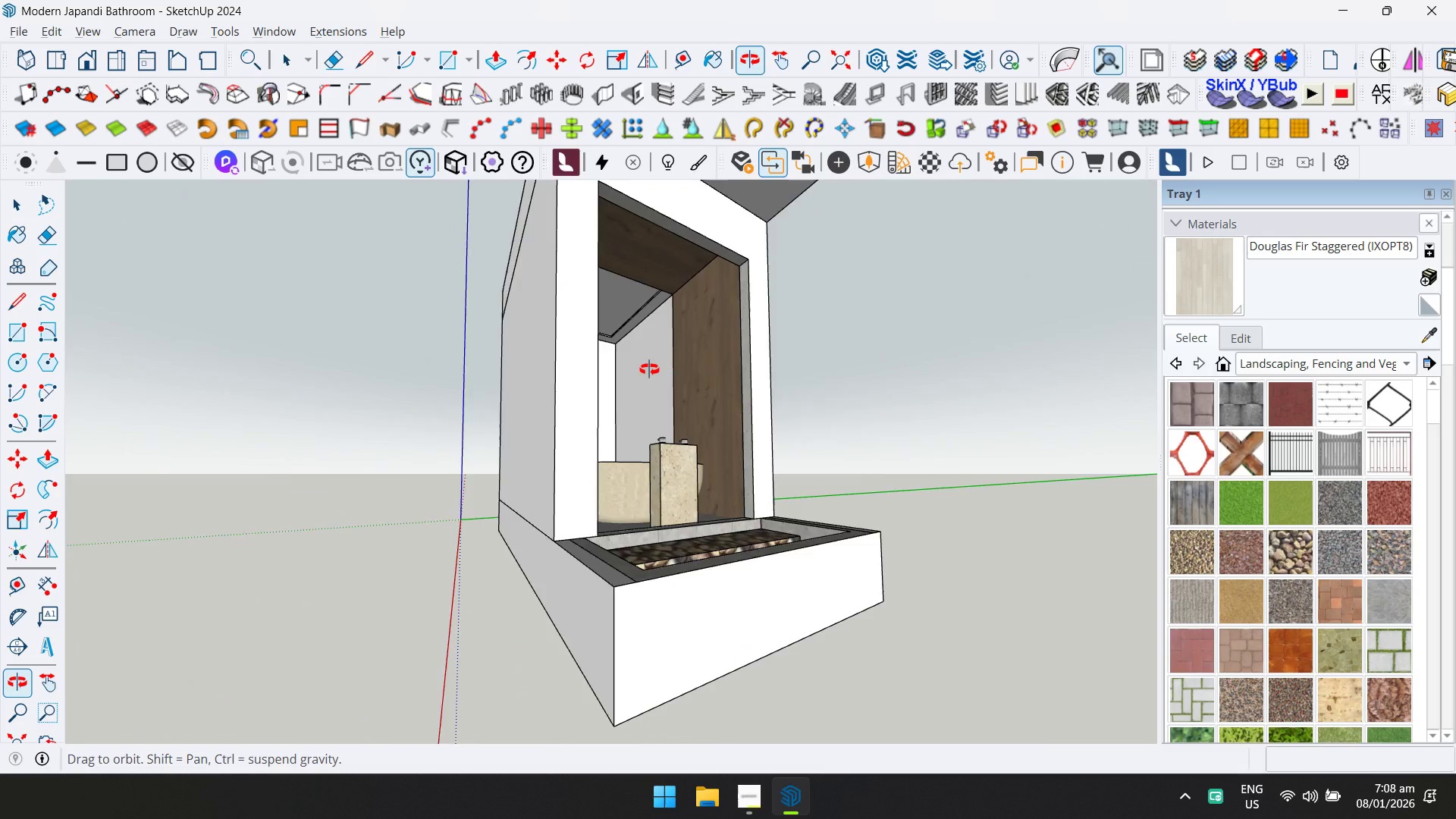 
hold_key(key=ShiftLeft, duration=0.47)
 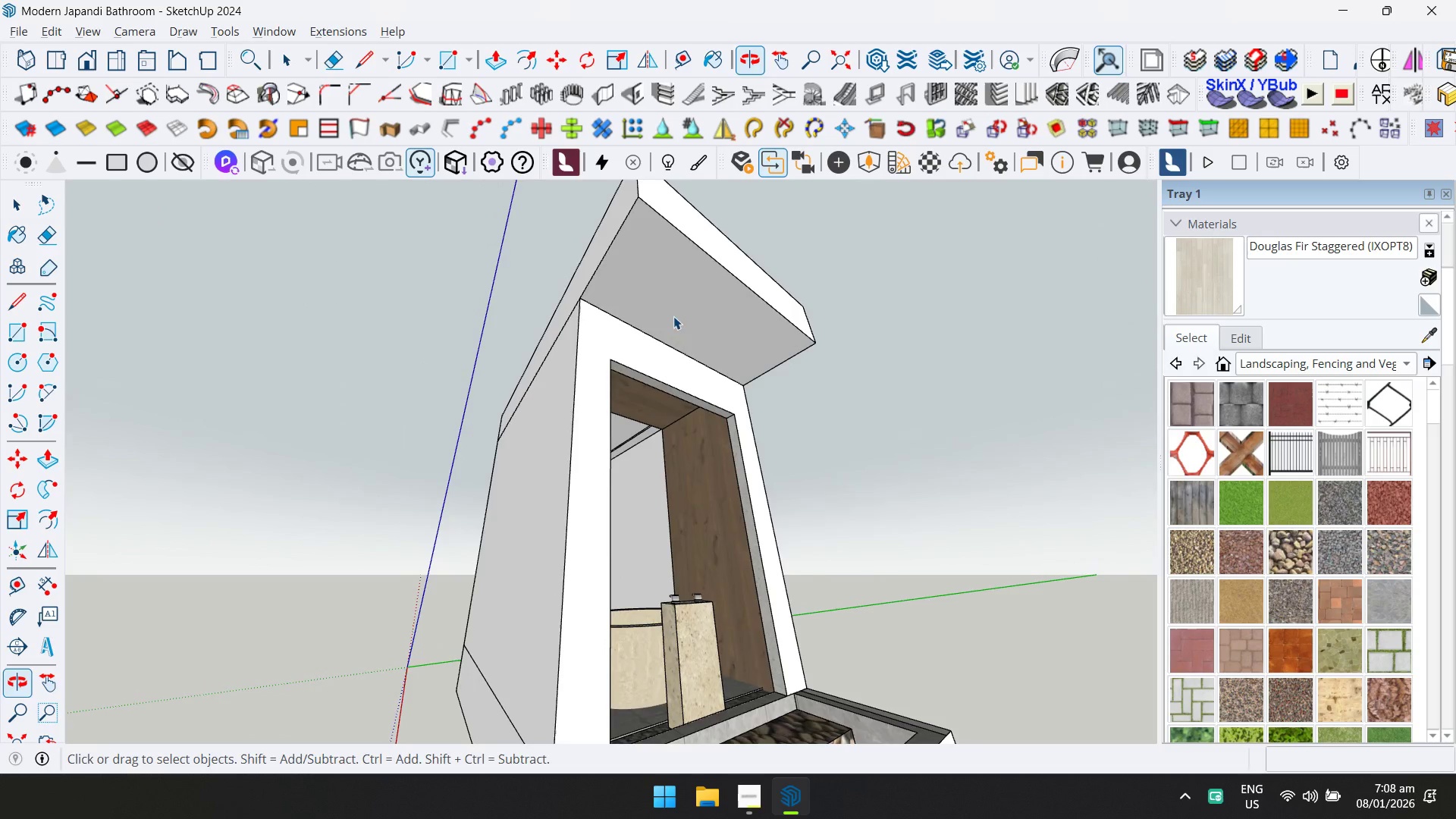 
double_click([673, 309])
 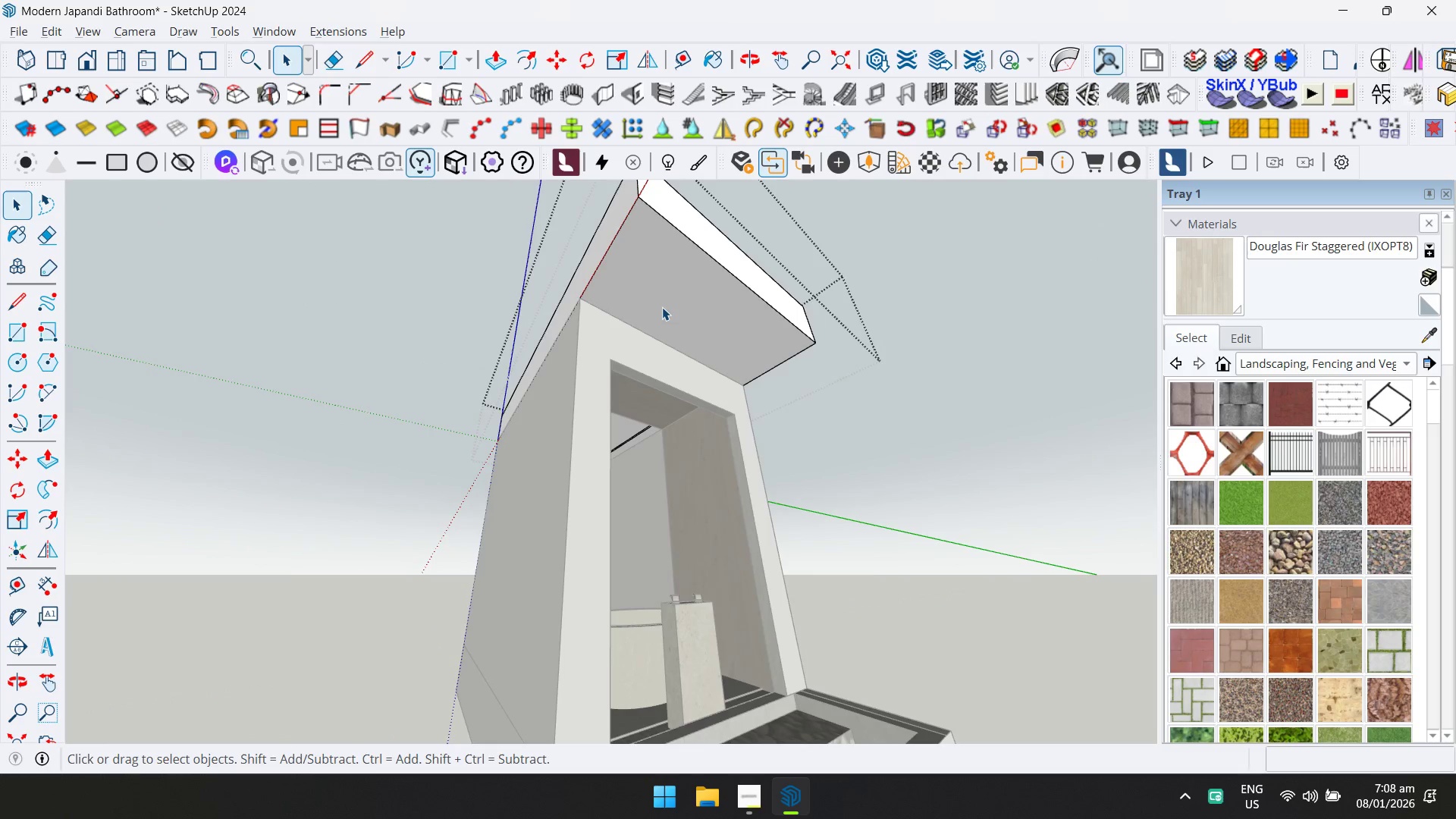 
left_click([662, 307])
 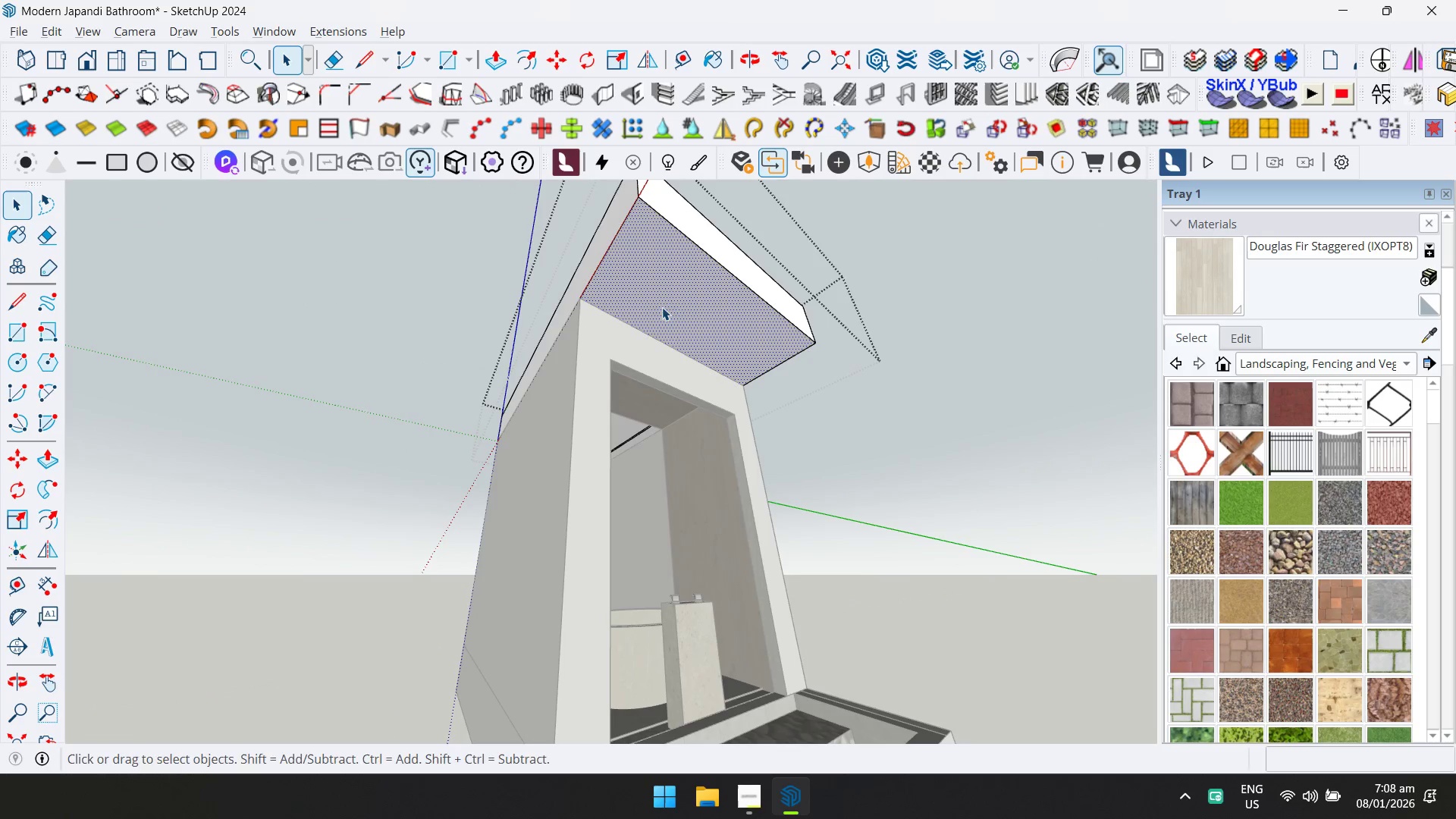 
type(ldd)
 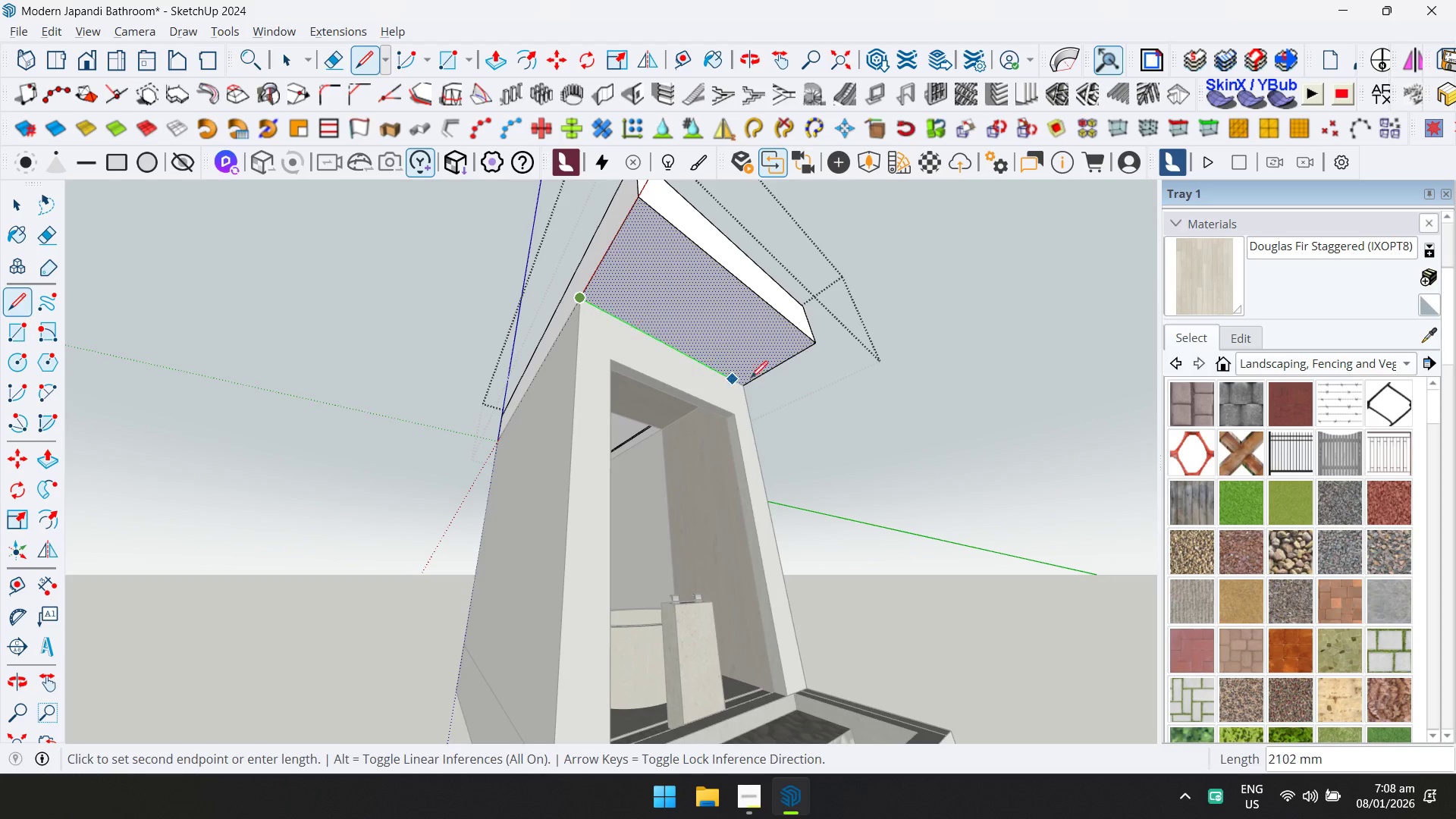 
left_click([821, 419])
 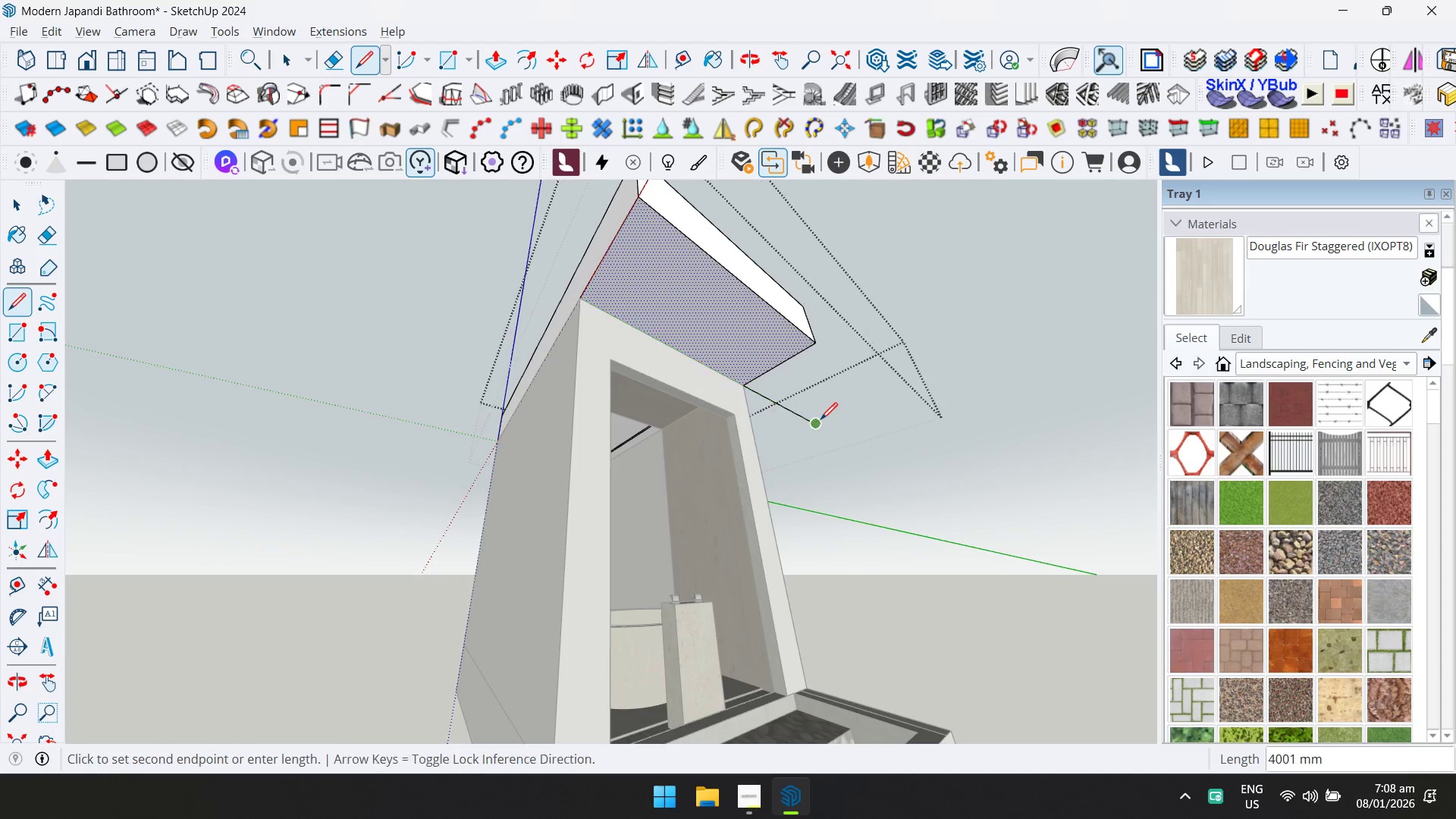 
type(ep)
 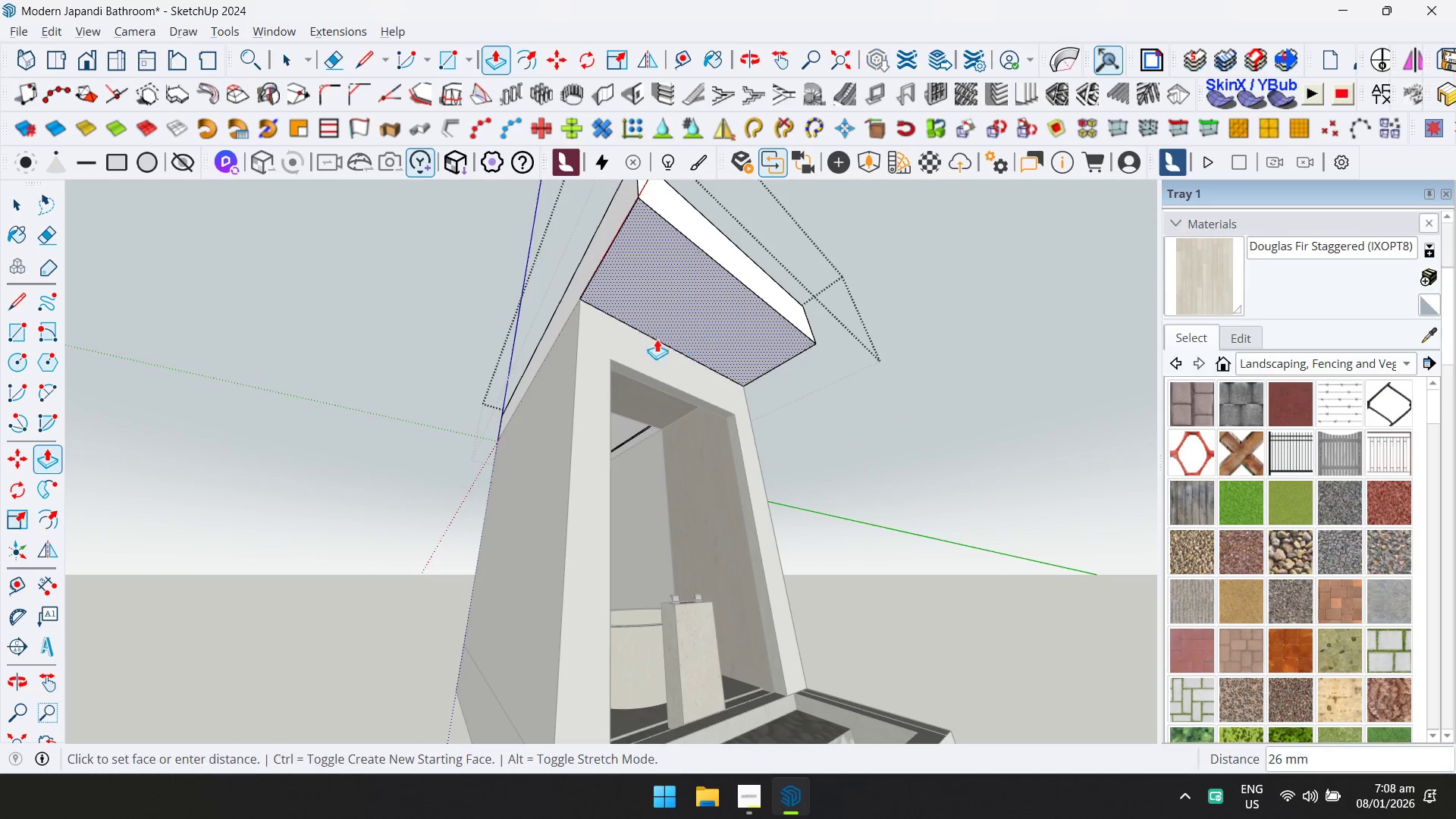 
left_click_drag(start_coordinate=[803, 400], to_coordinate=[794, 410])
 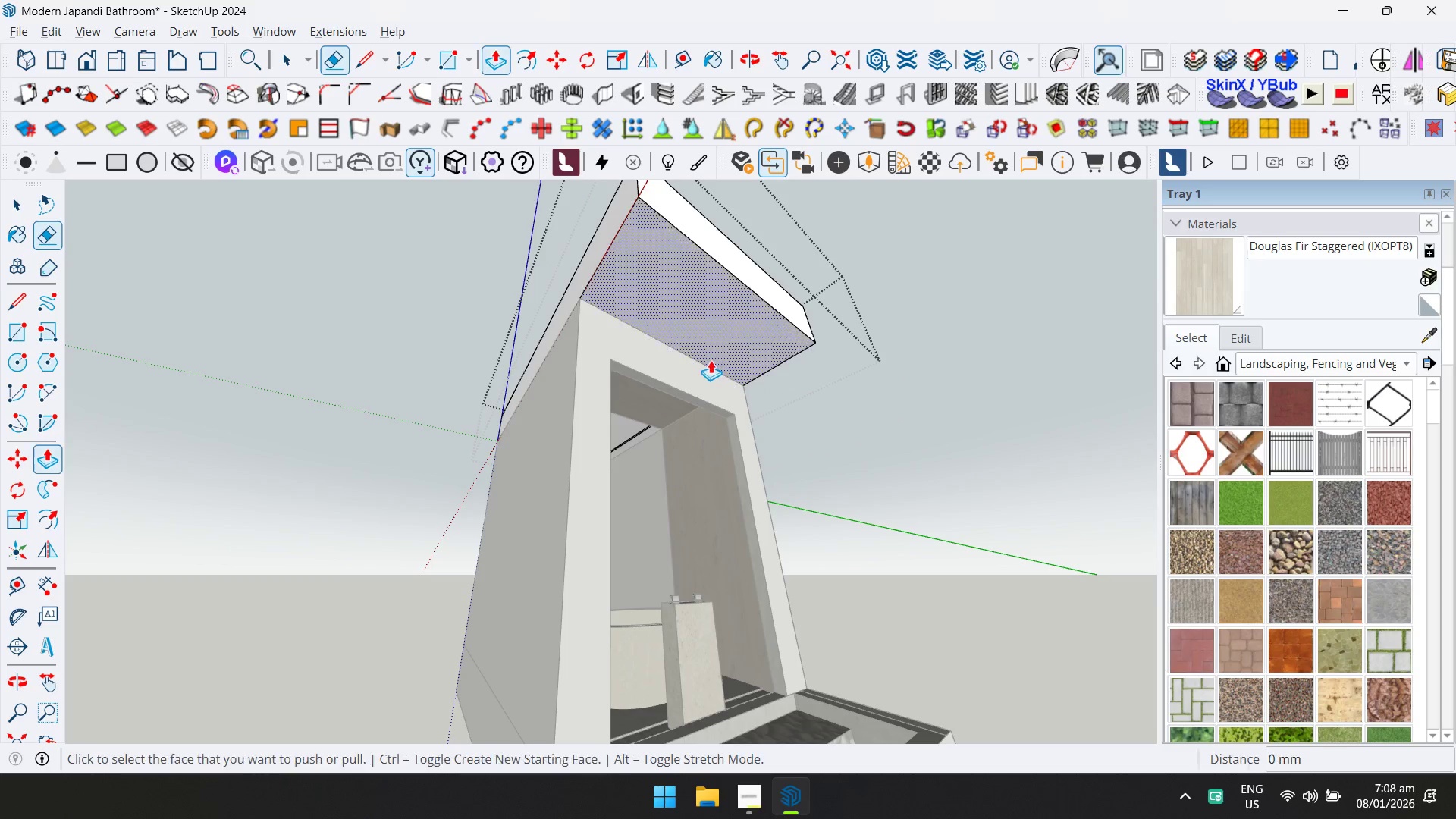 
left_click([694, 331])
 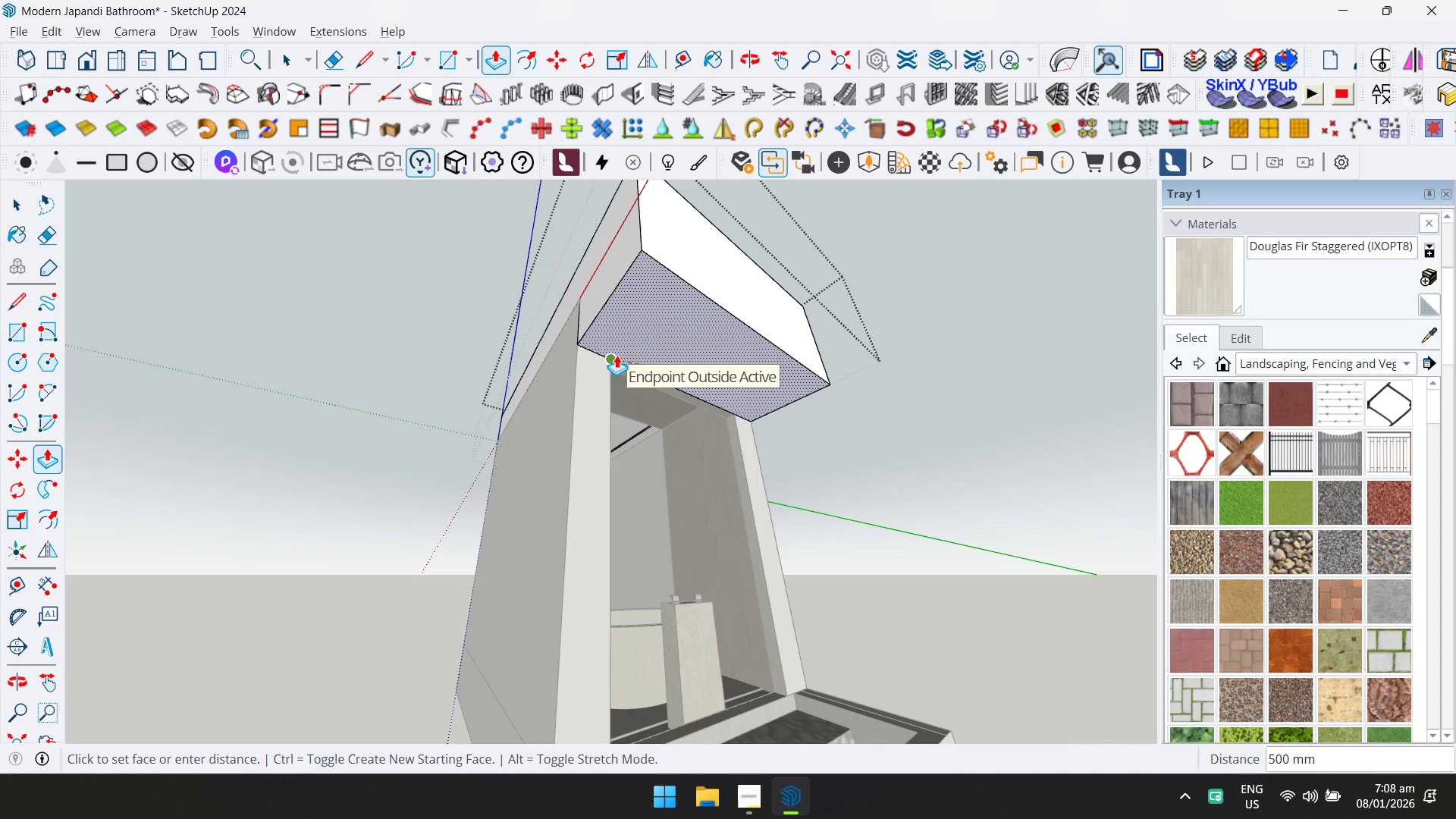 
left_click([617, 355])
 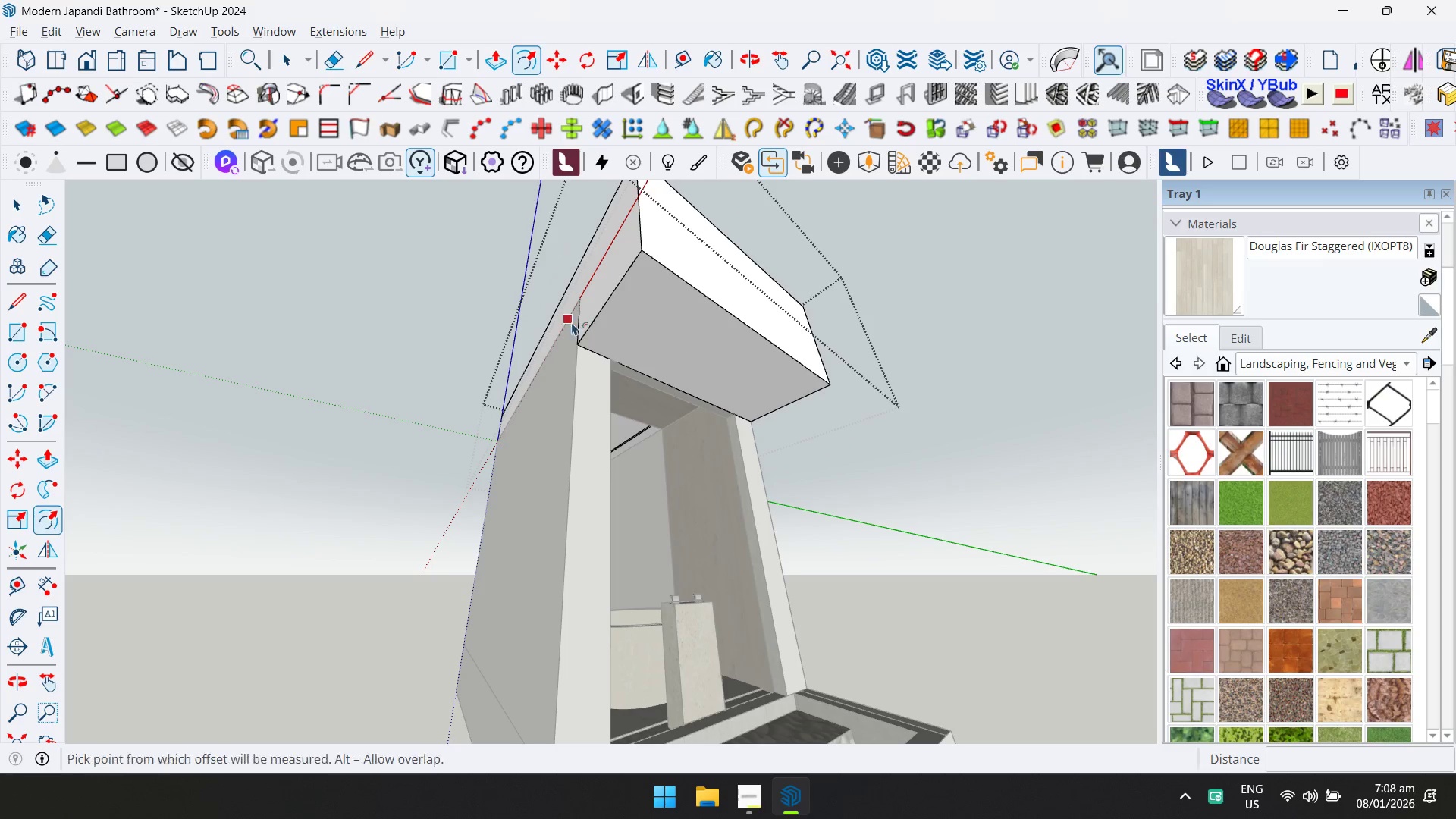 
left_click([652, 324])
 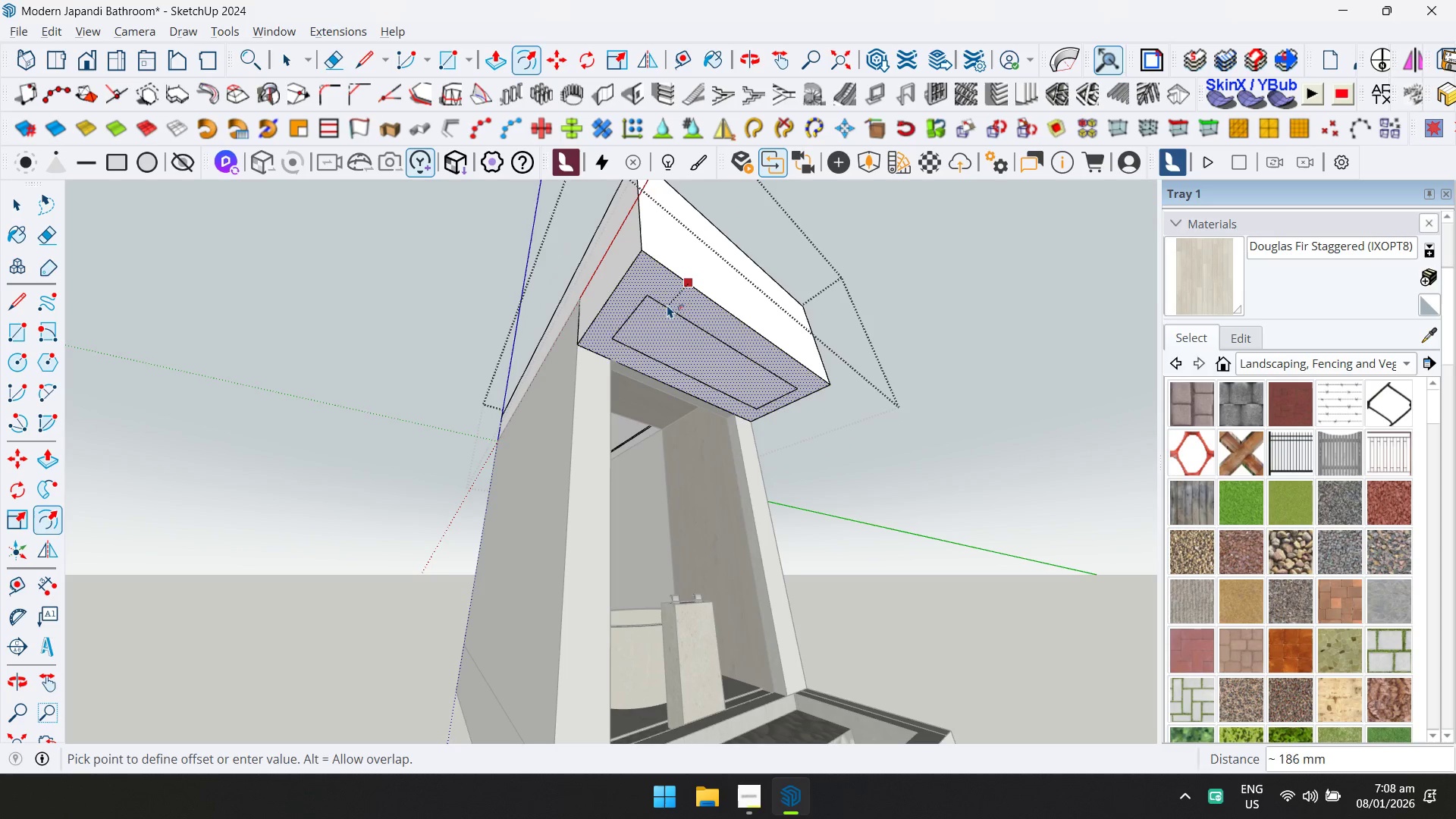 
type(250)
 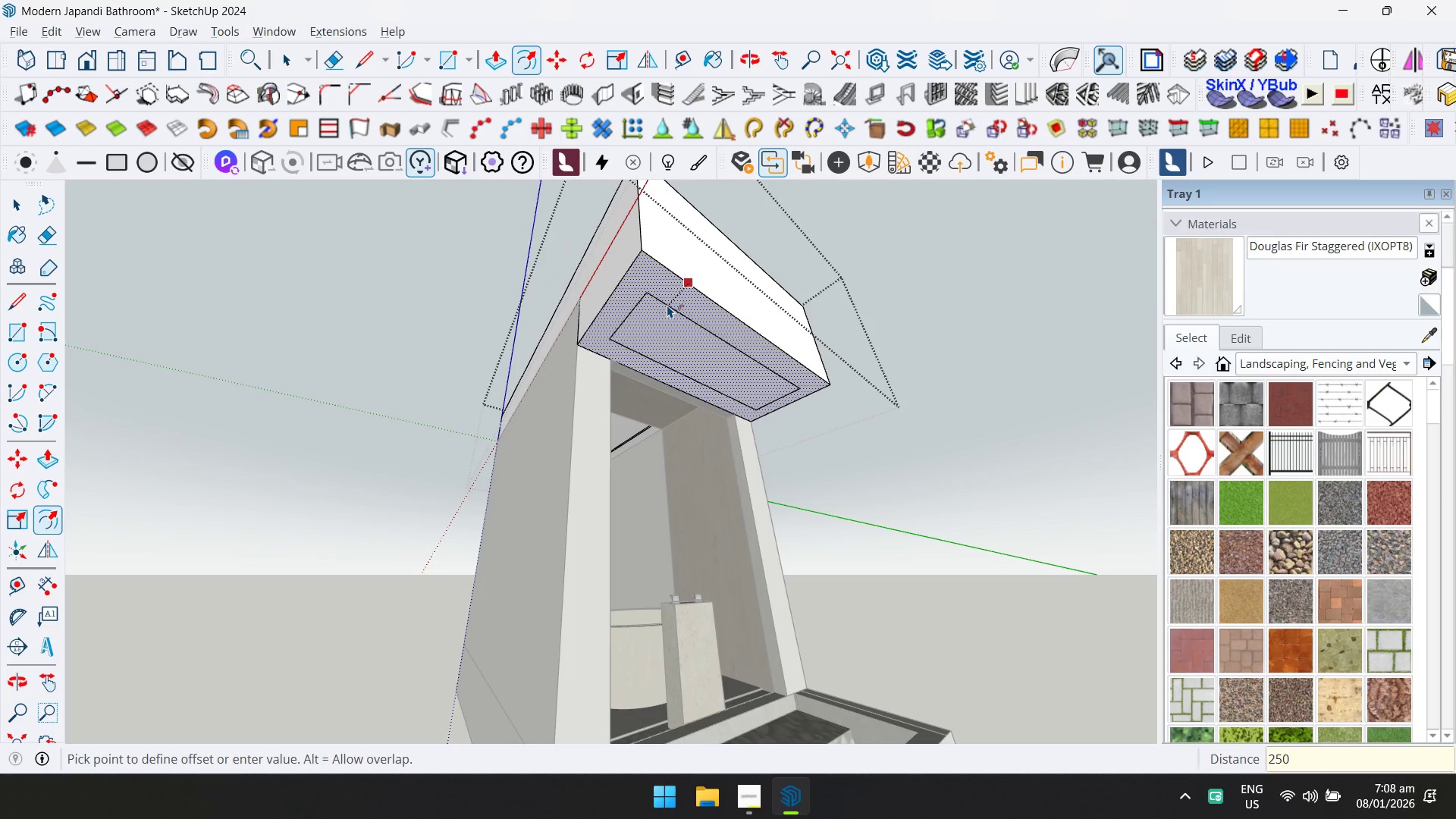 
key(Enter)
 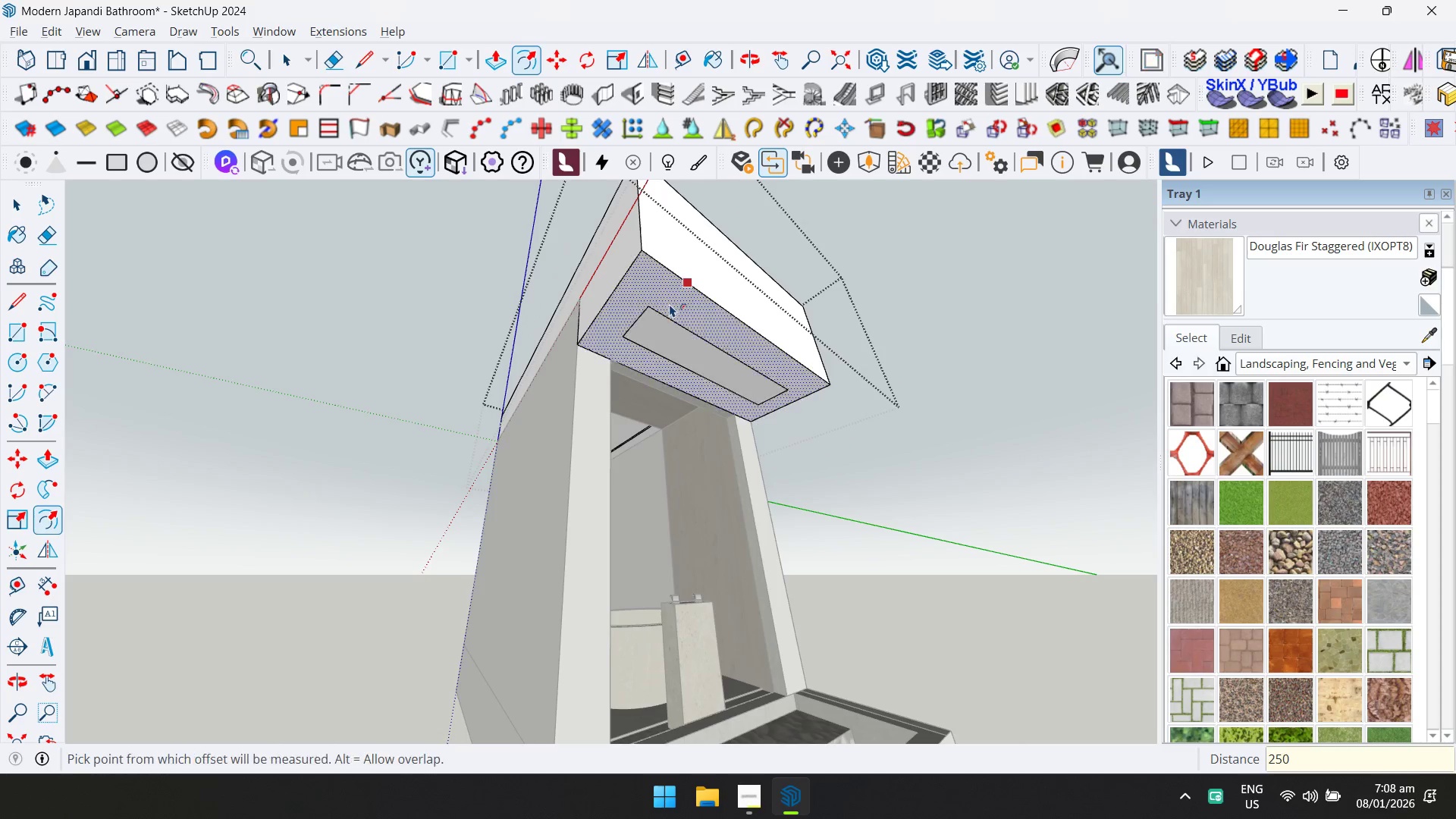 
scroll: coordinate [667, 307], scroll_direction: up, amount: 2.0
 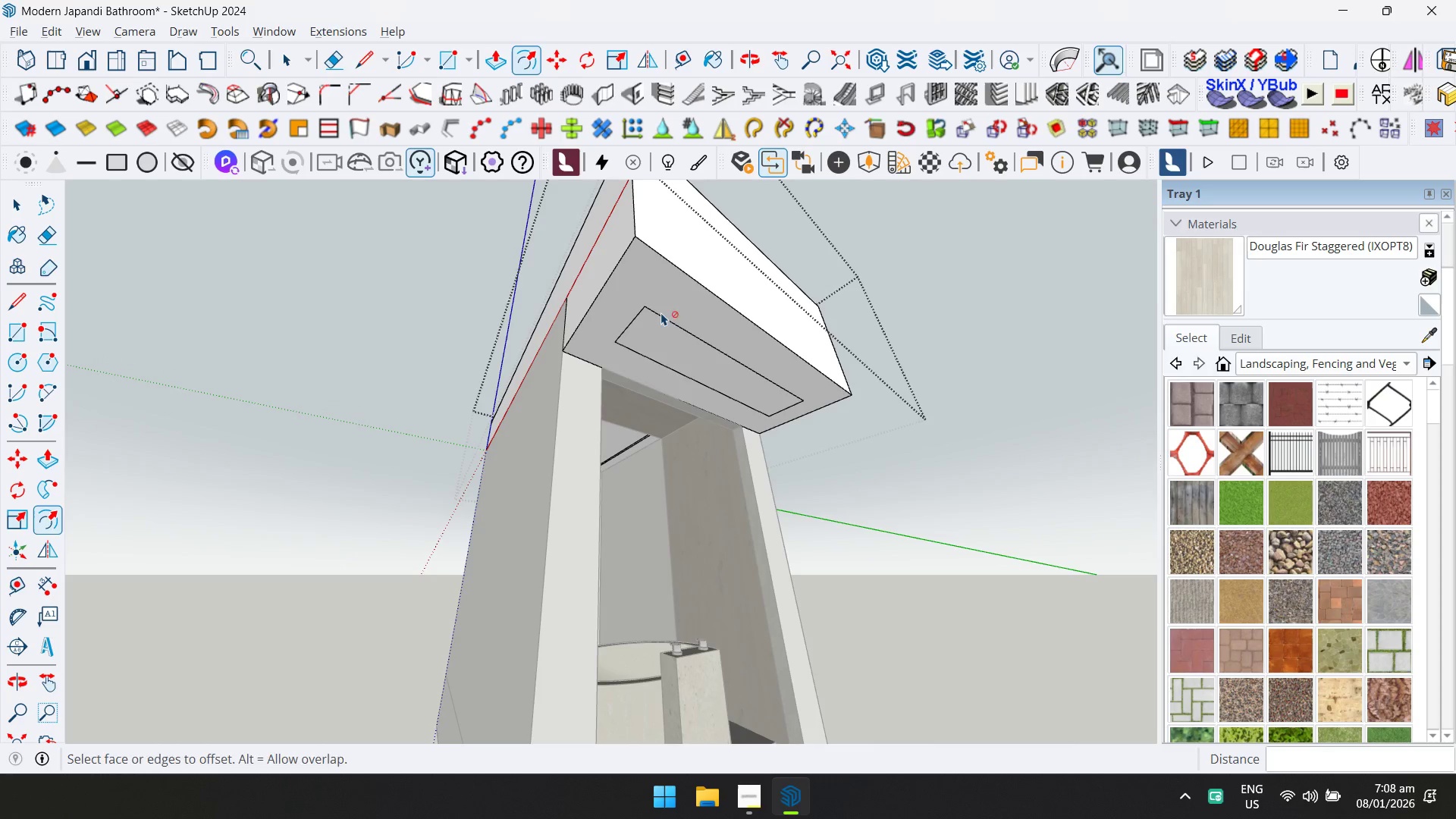 
key(Control+ControlLeft)
 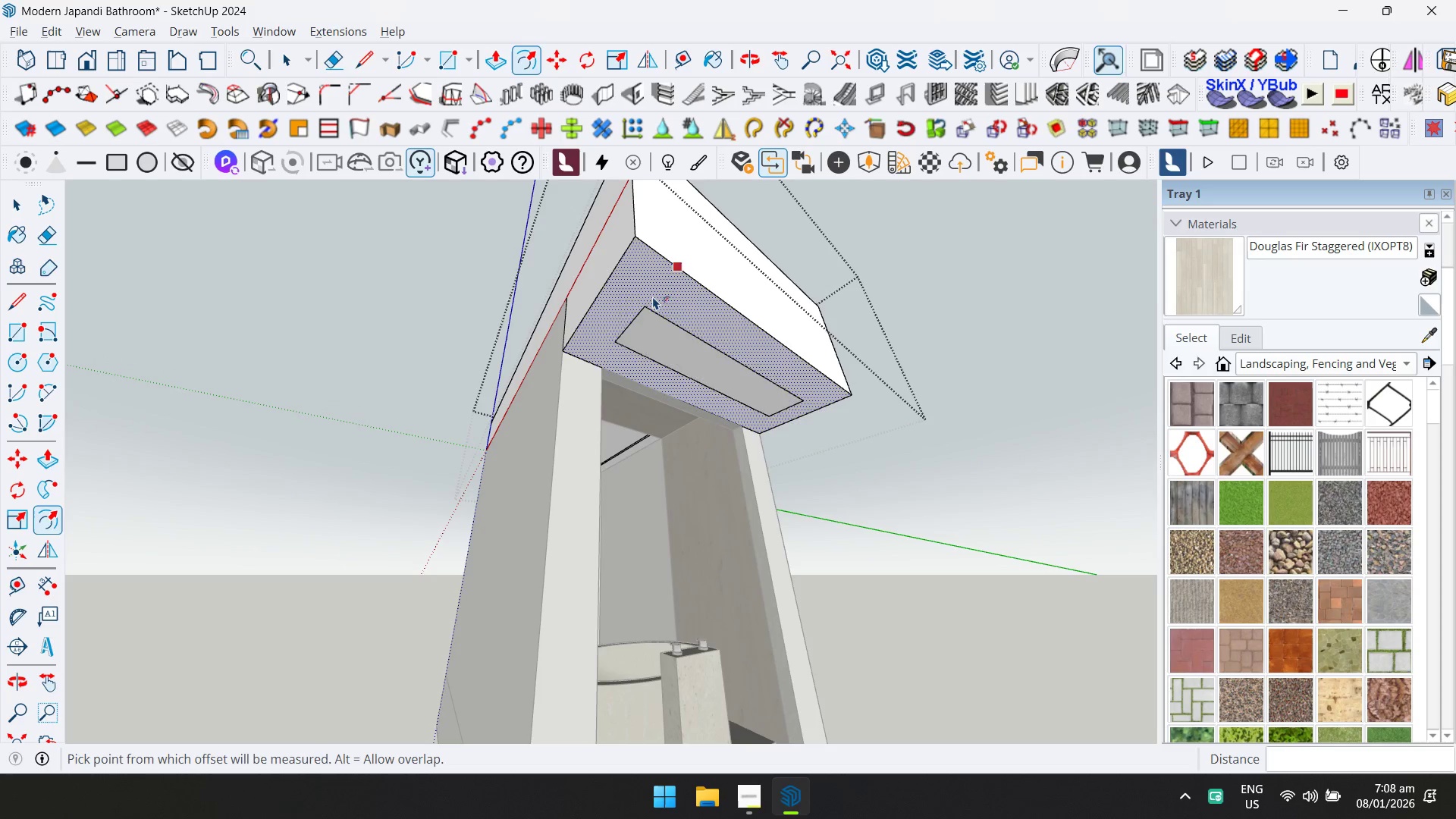 
key(Control+Z)
 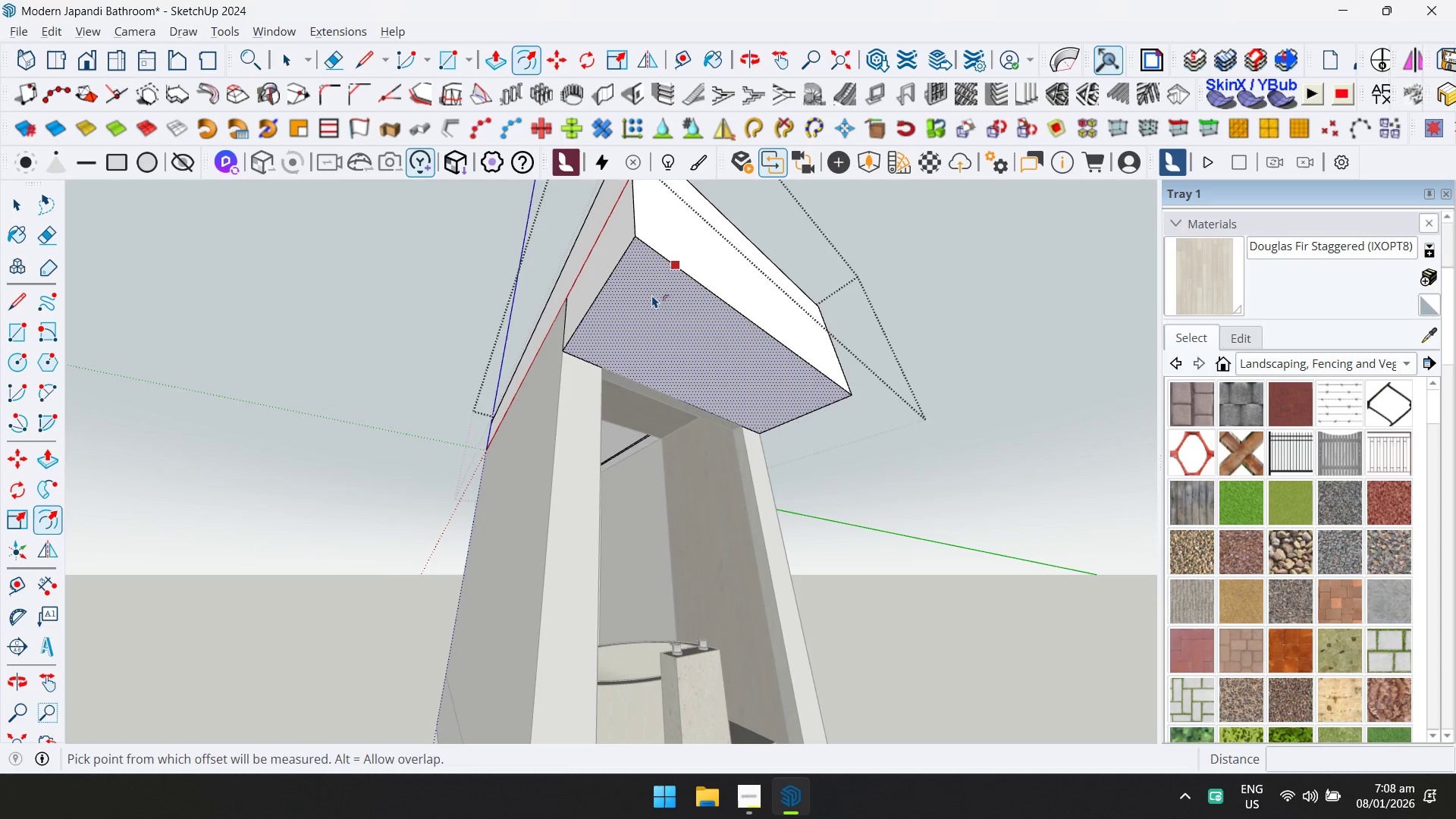 
left_click([652, 295])
 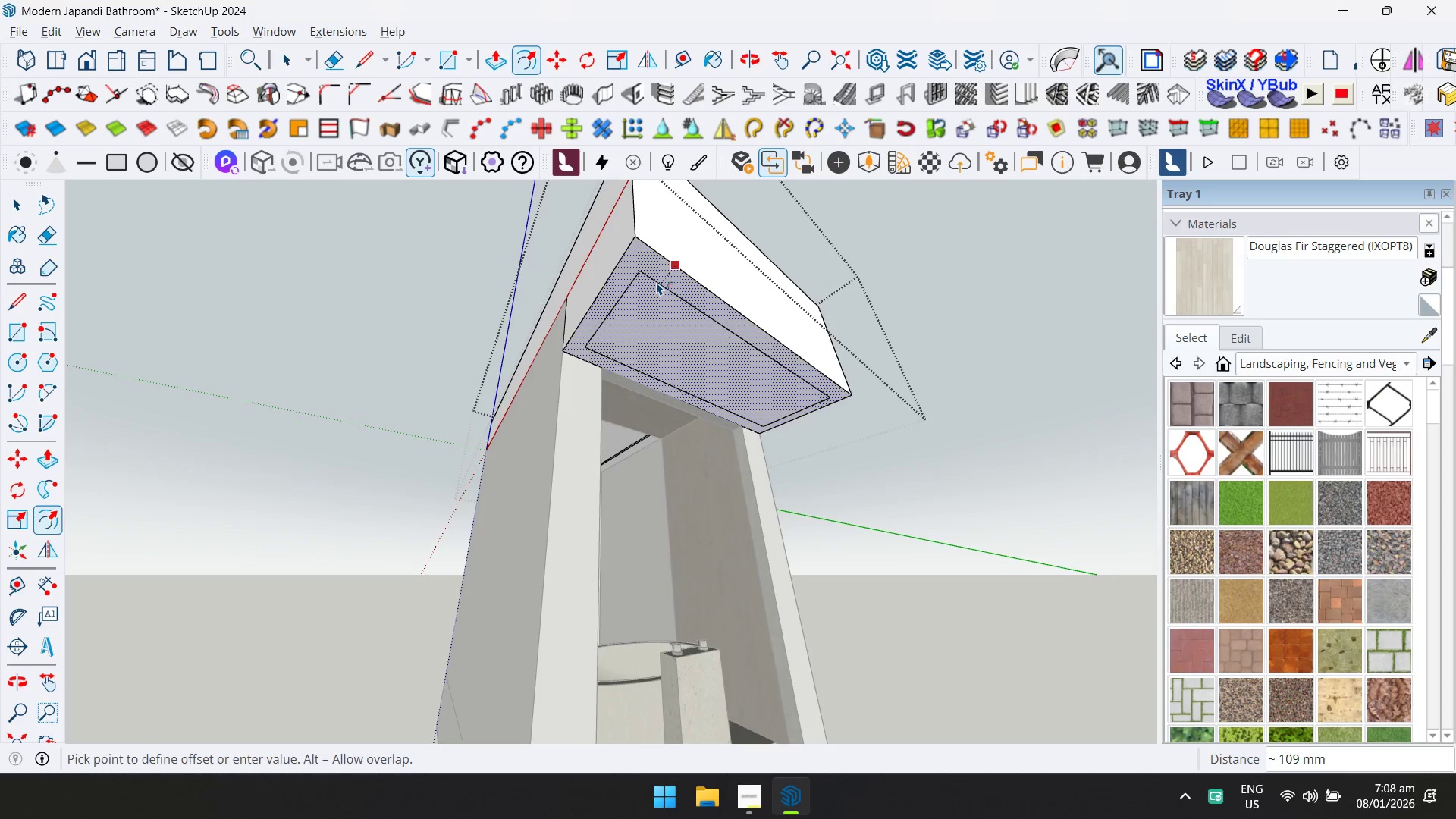 
type(50)
 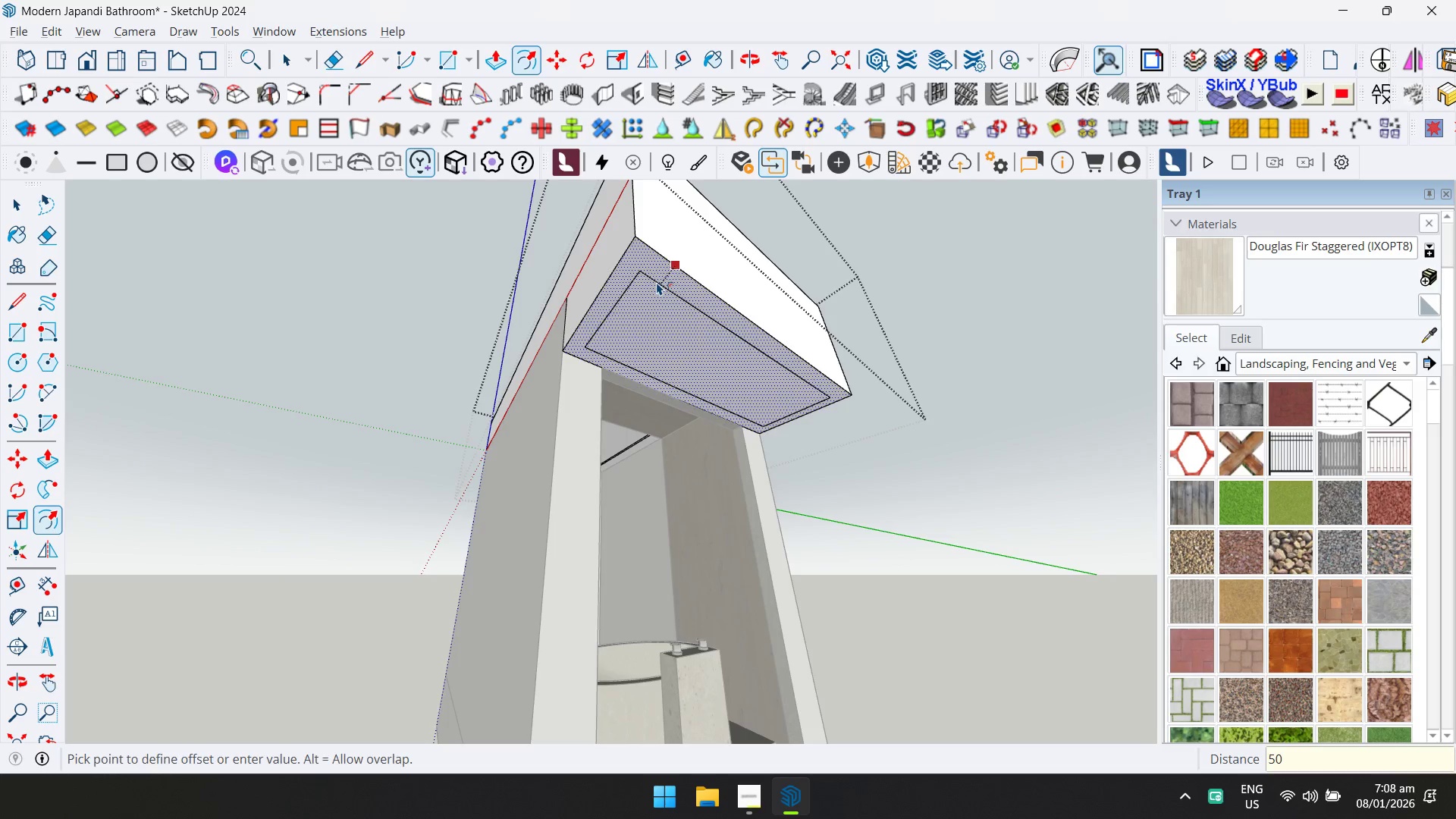 
key(Enter)
 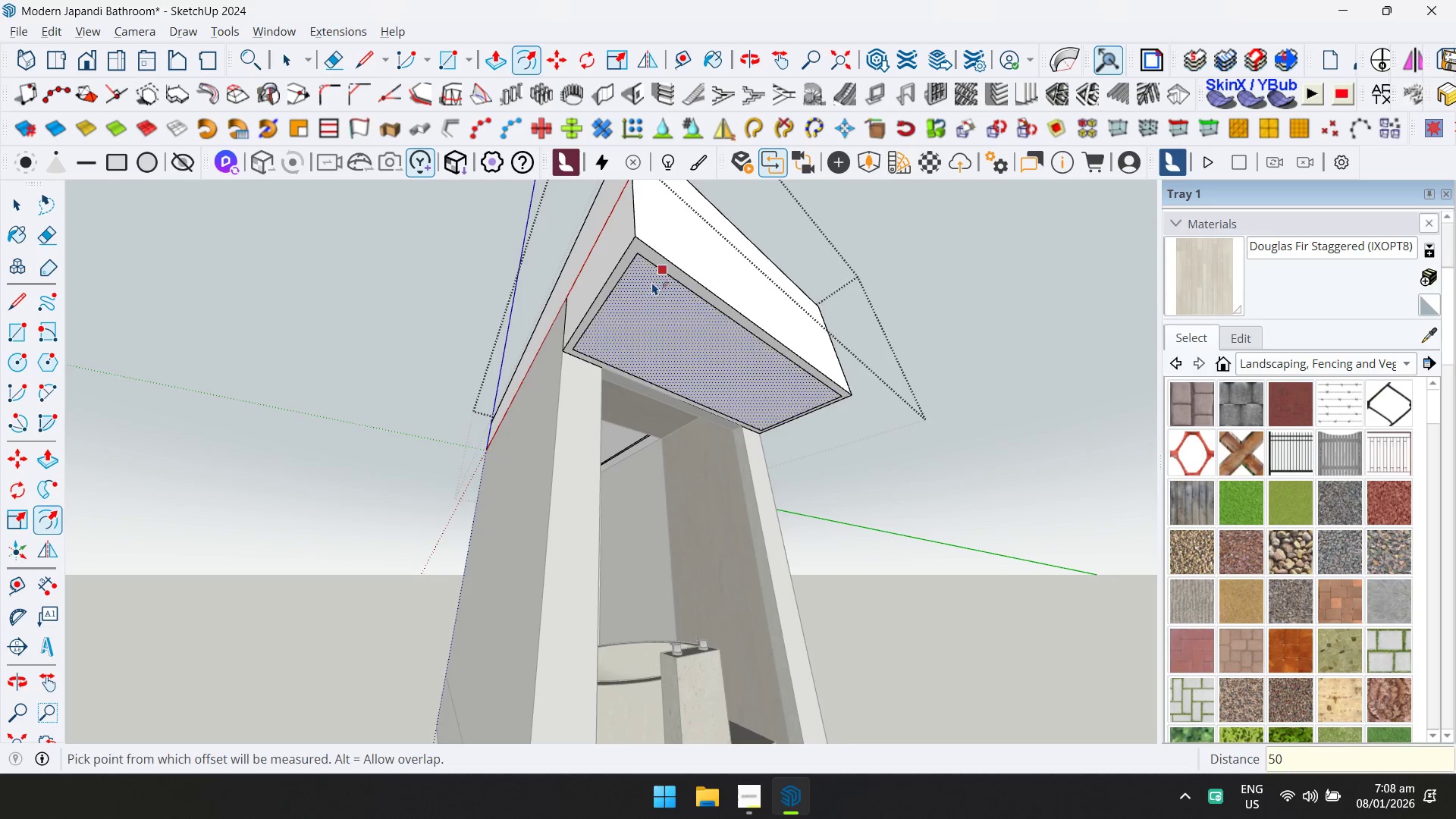 
key(P)
 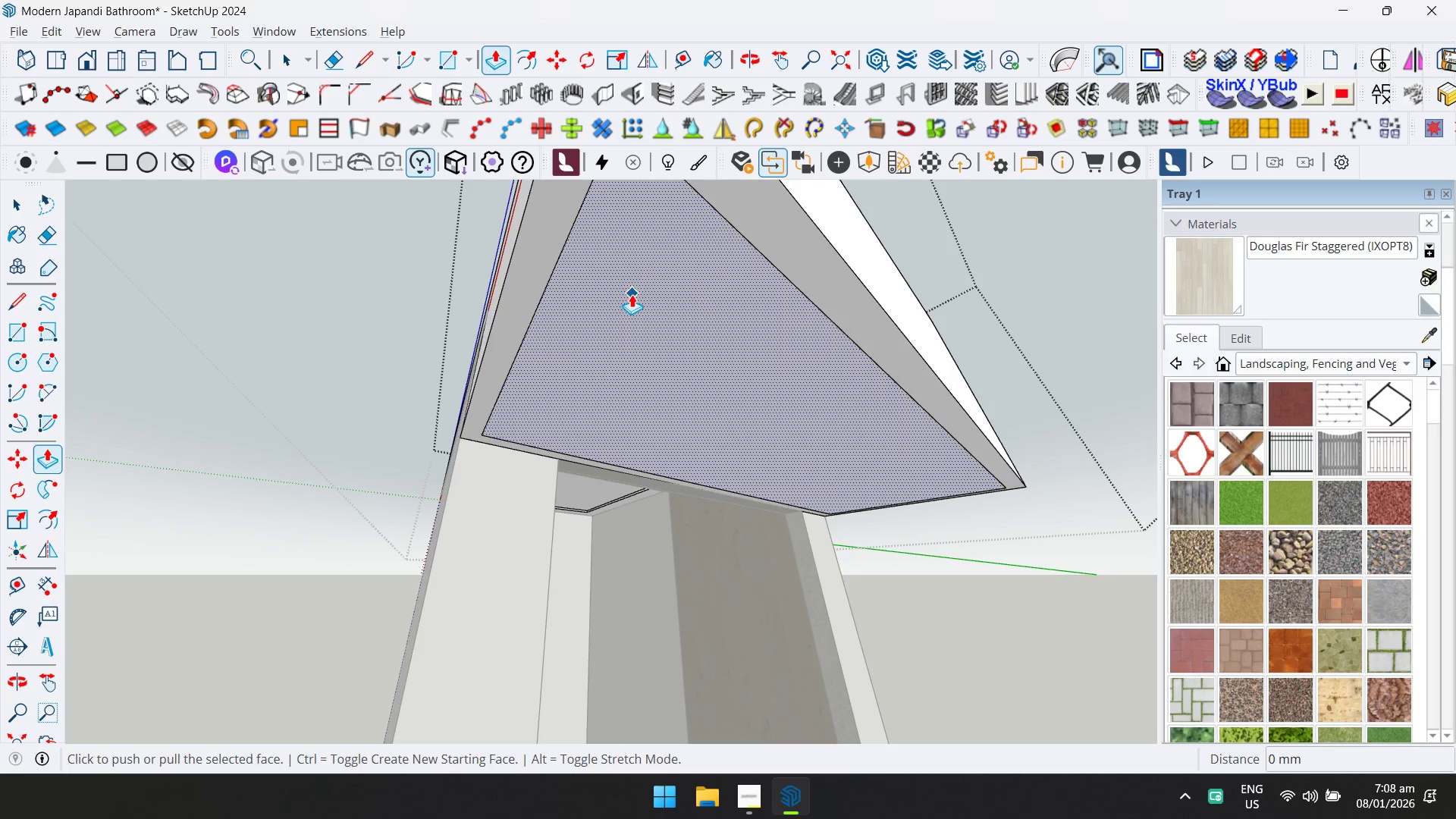 
key(Escape)
 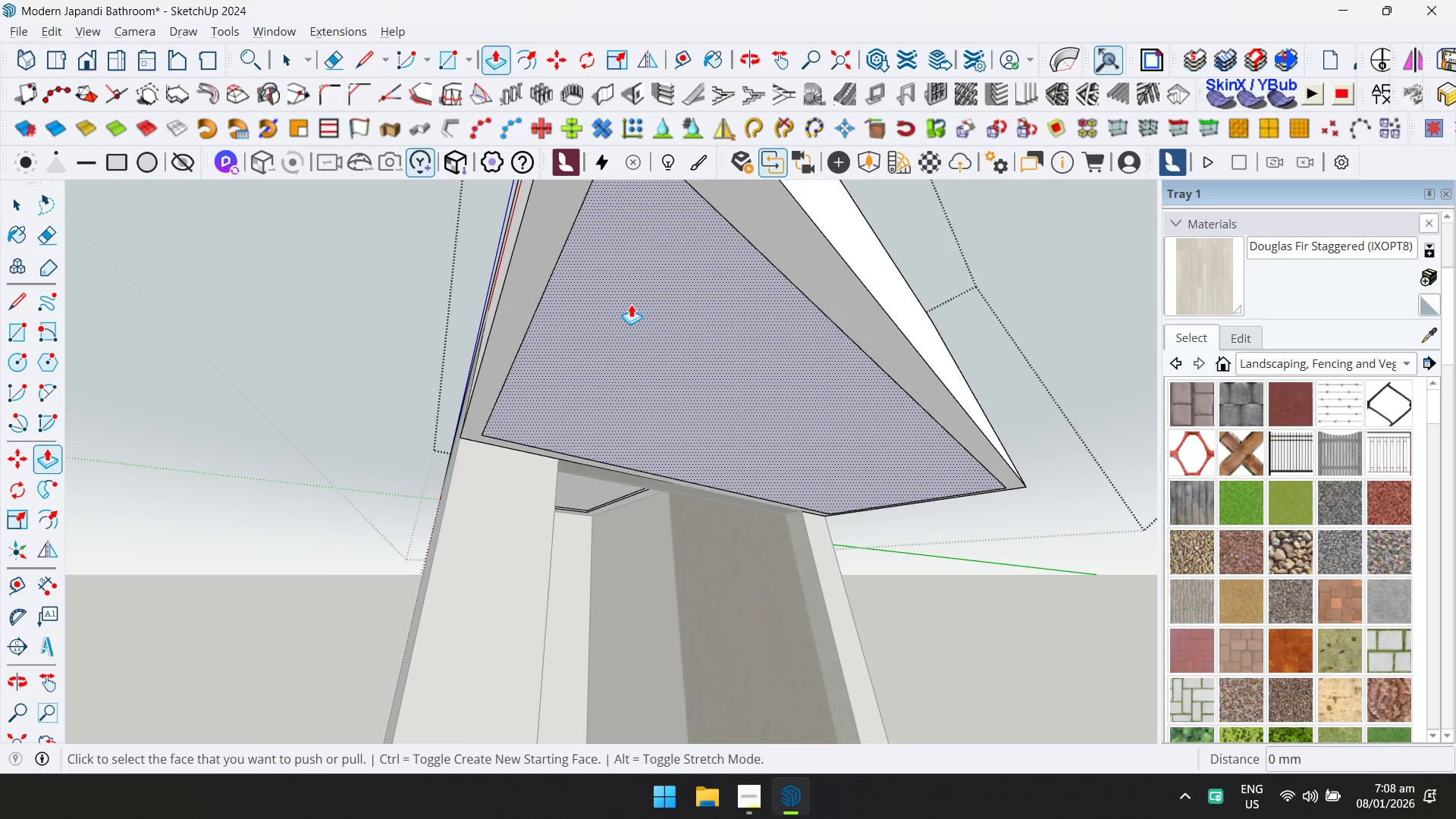 
scroll: coordinate [639, 286], scroll_direction: up, amount: 15.0
 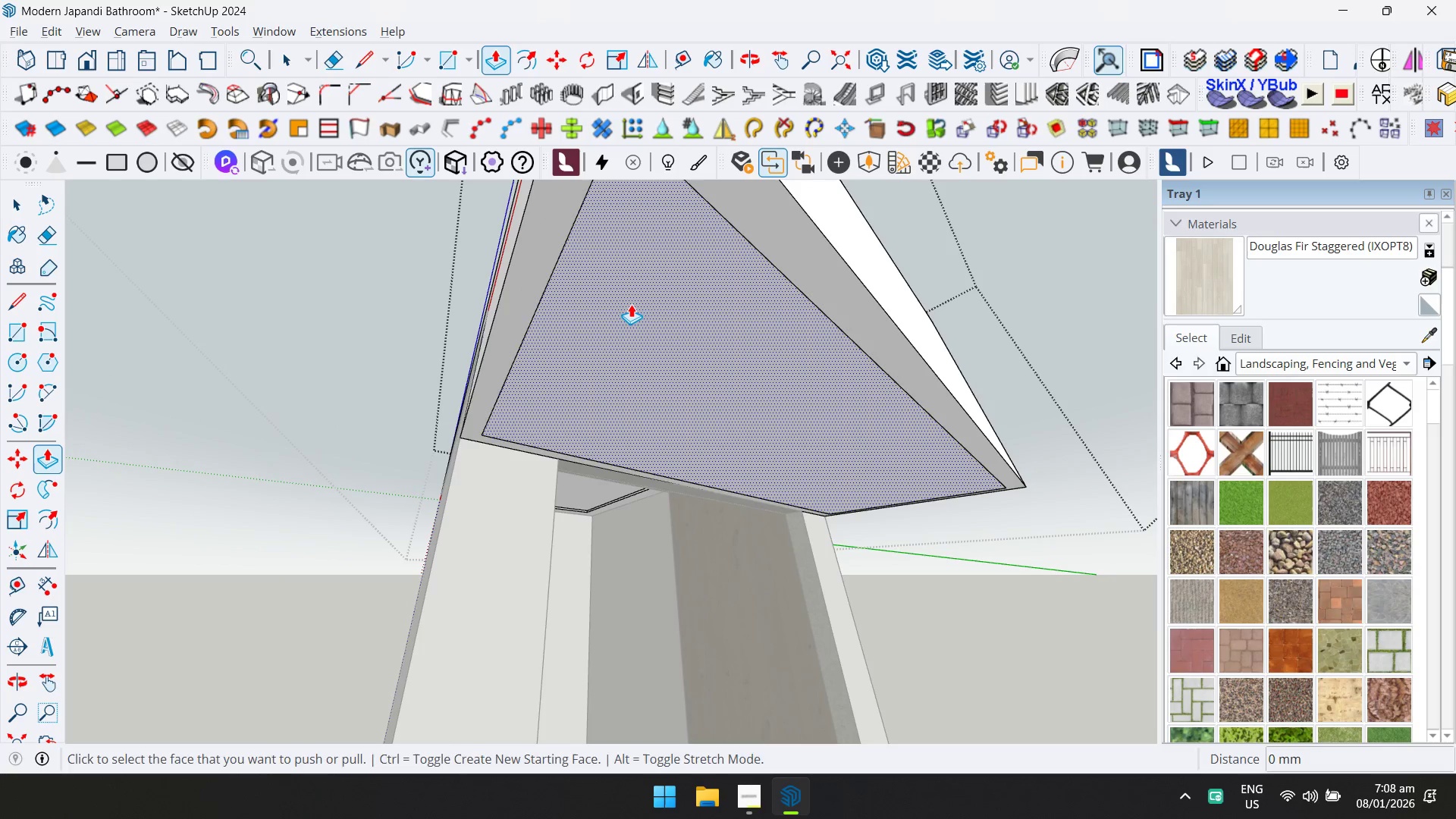 
left_click([631, 304])
 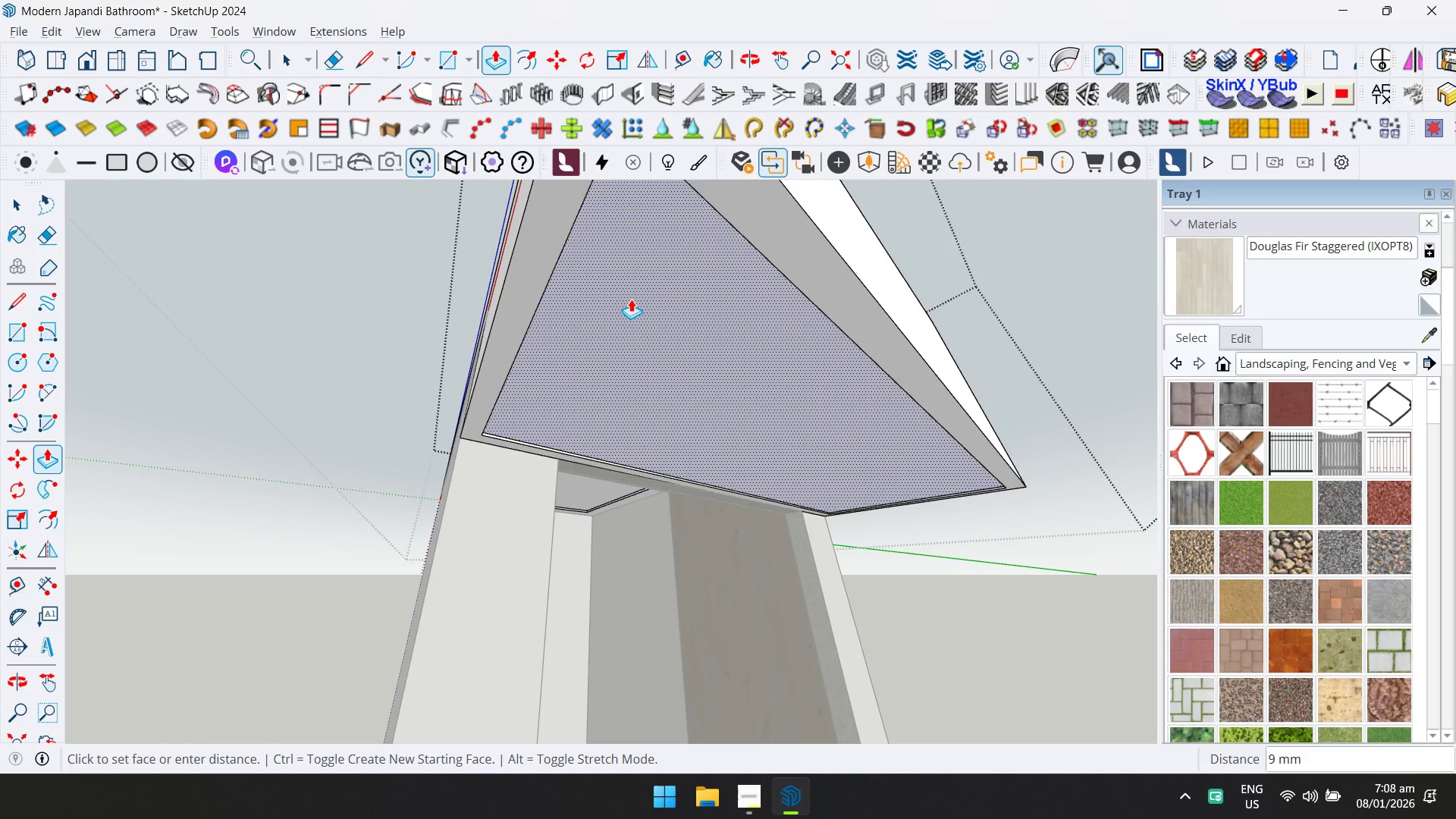 
type(50)
 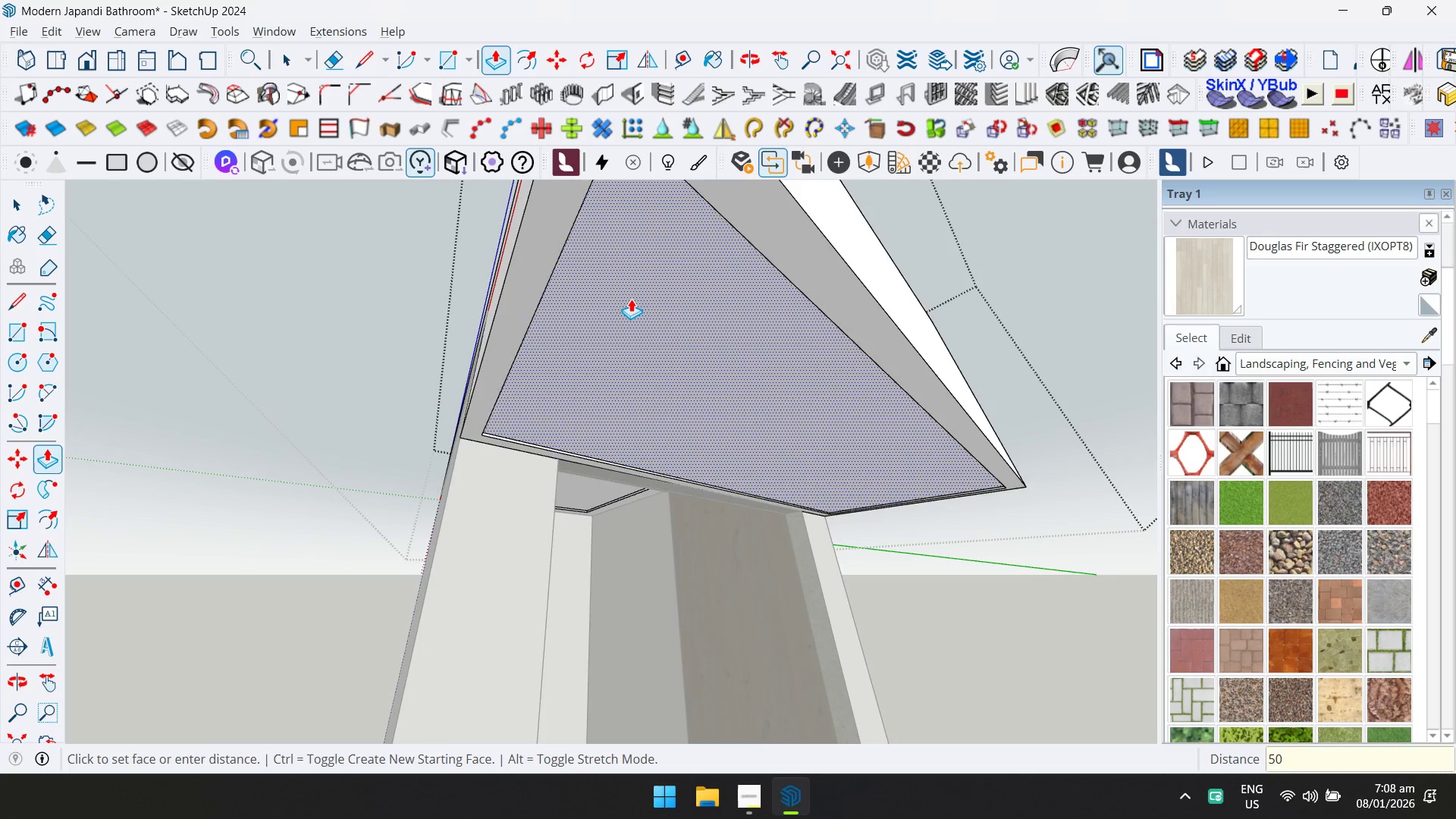 
key(Enter)
 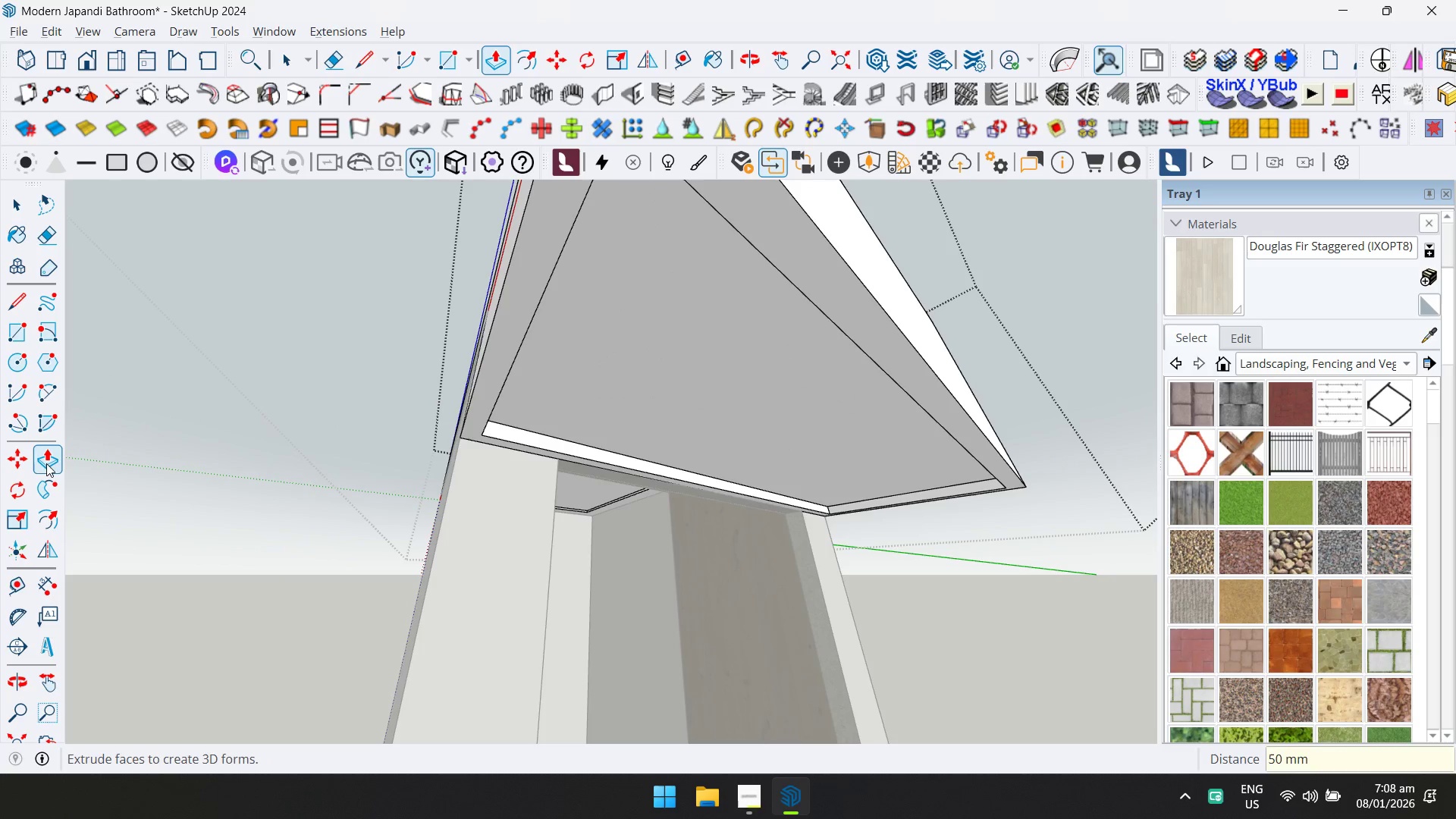 
left_click([56, 428])
 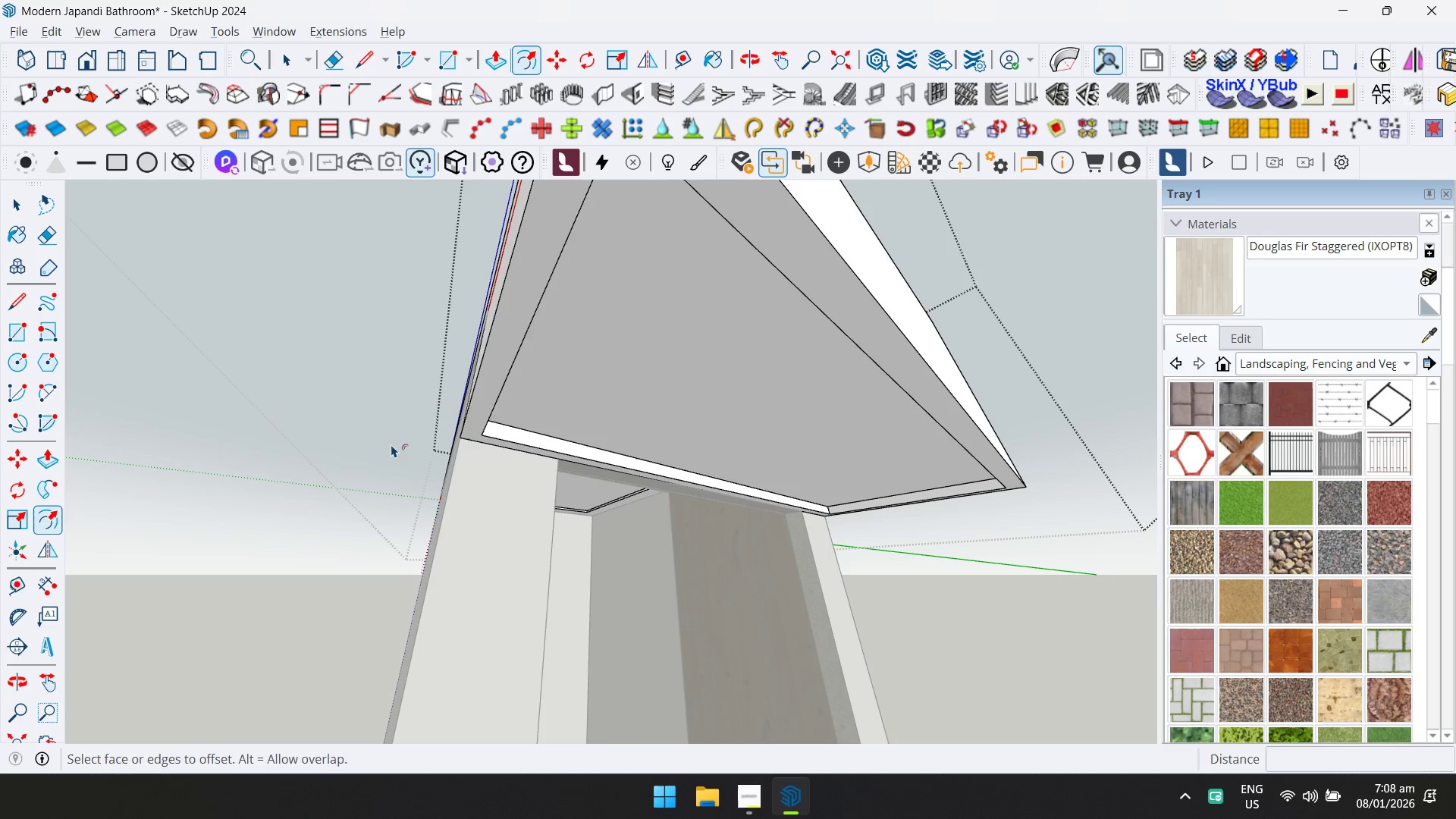 
left_click([503, 347])
 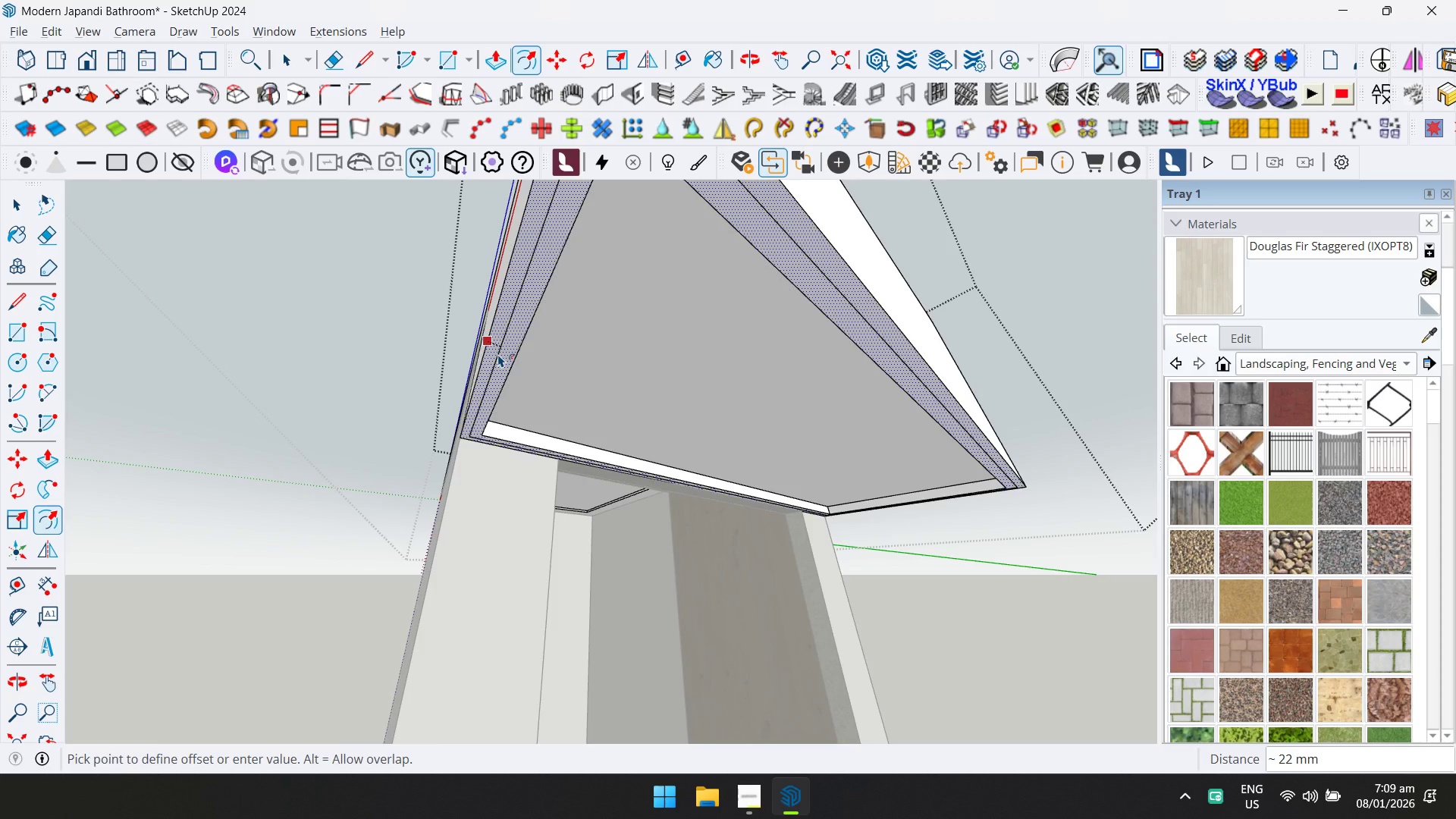 
left_click([498, 354])
 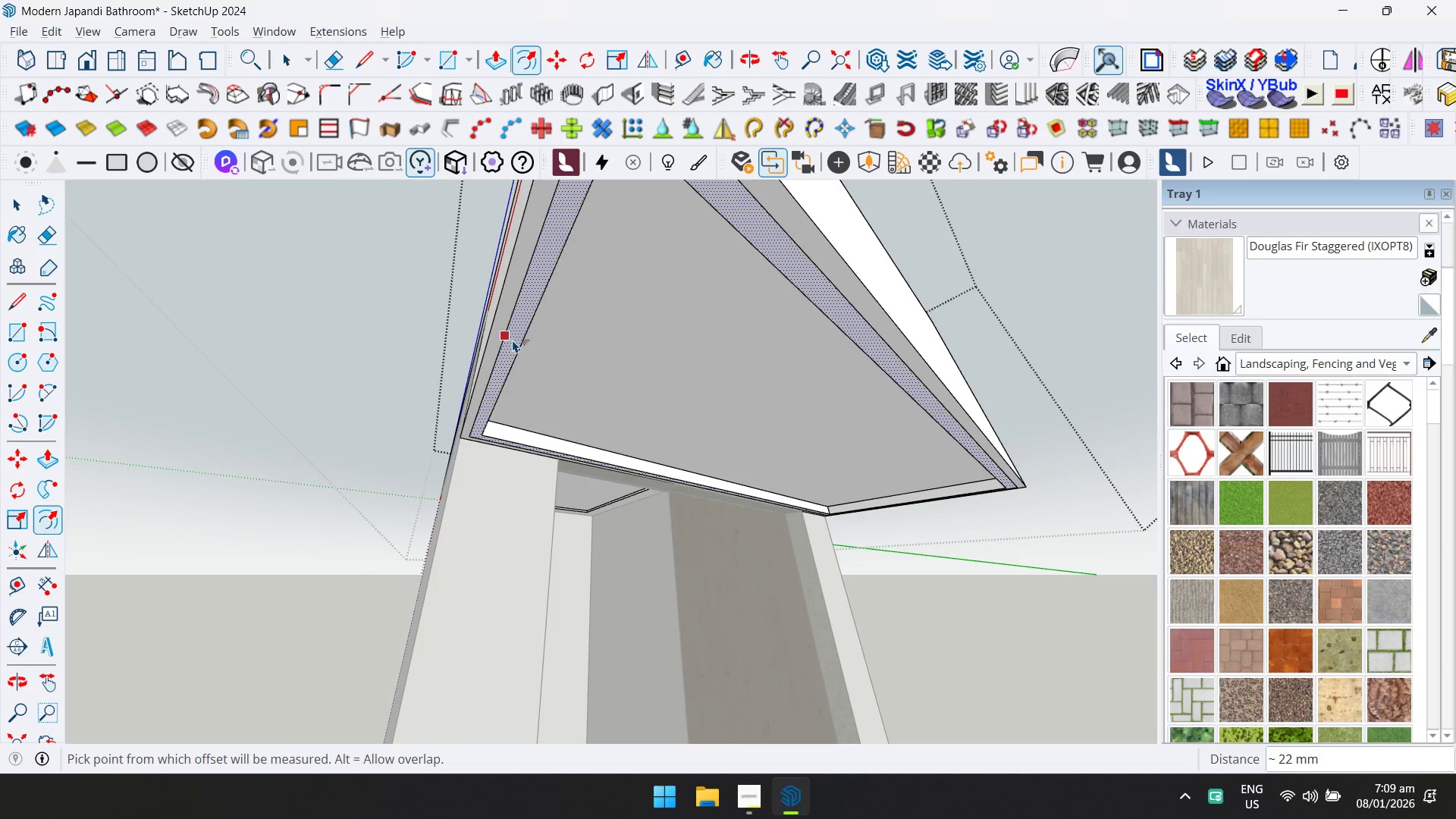 
double_click([513, 340])
 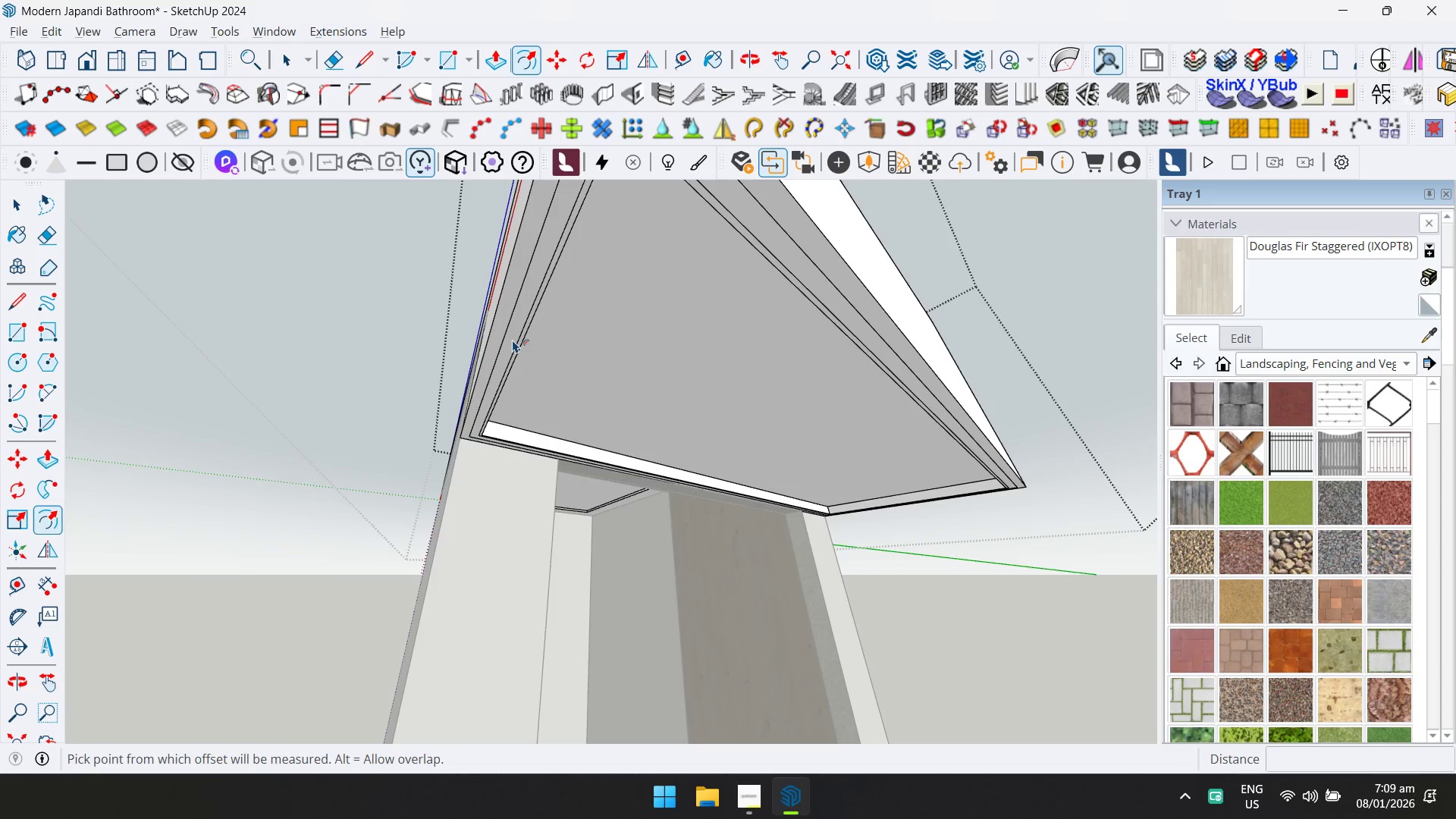 
key(Control+ControlLeft)
 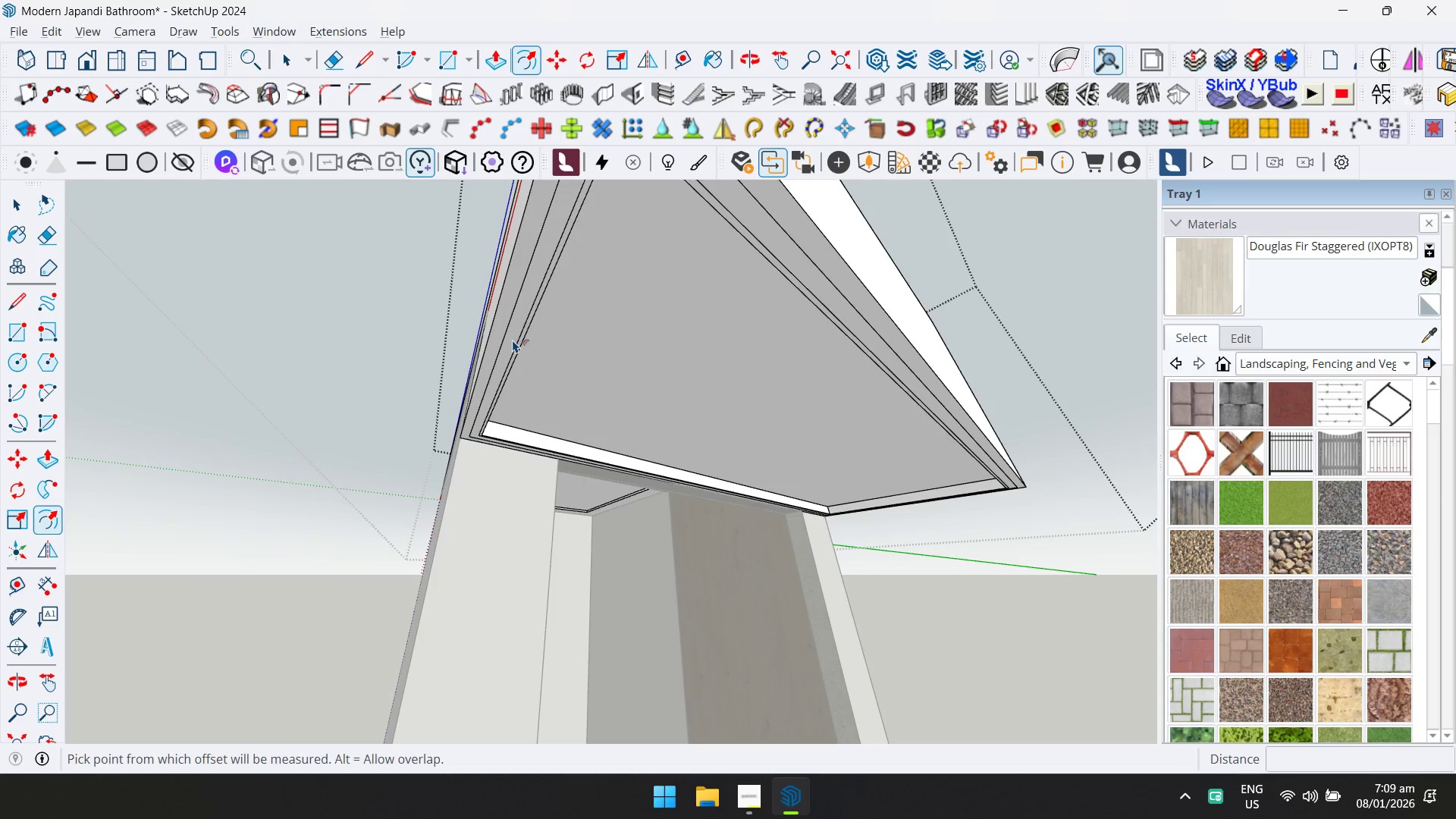 
key(Control+Z)
 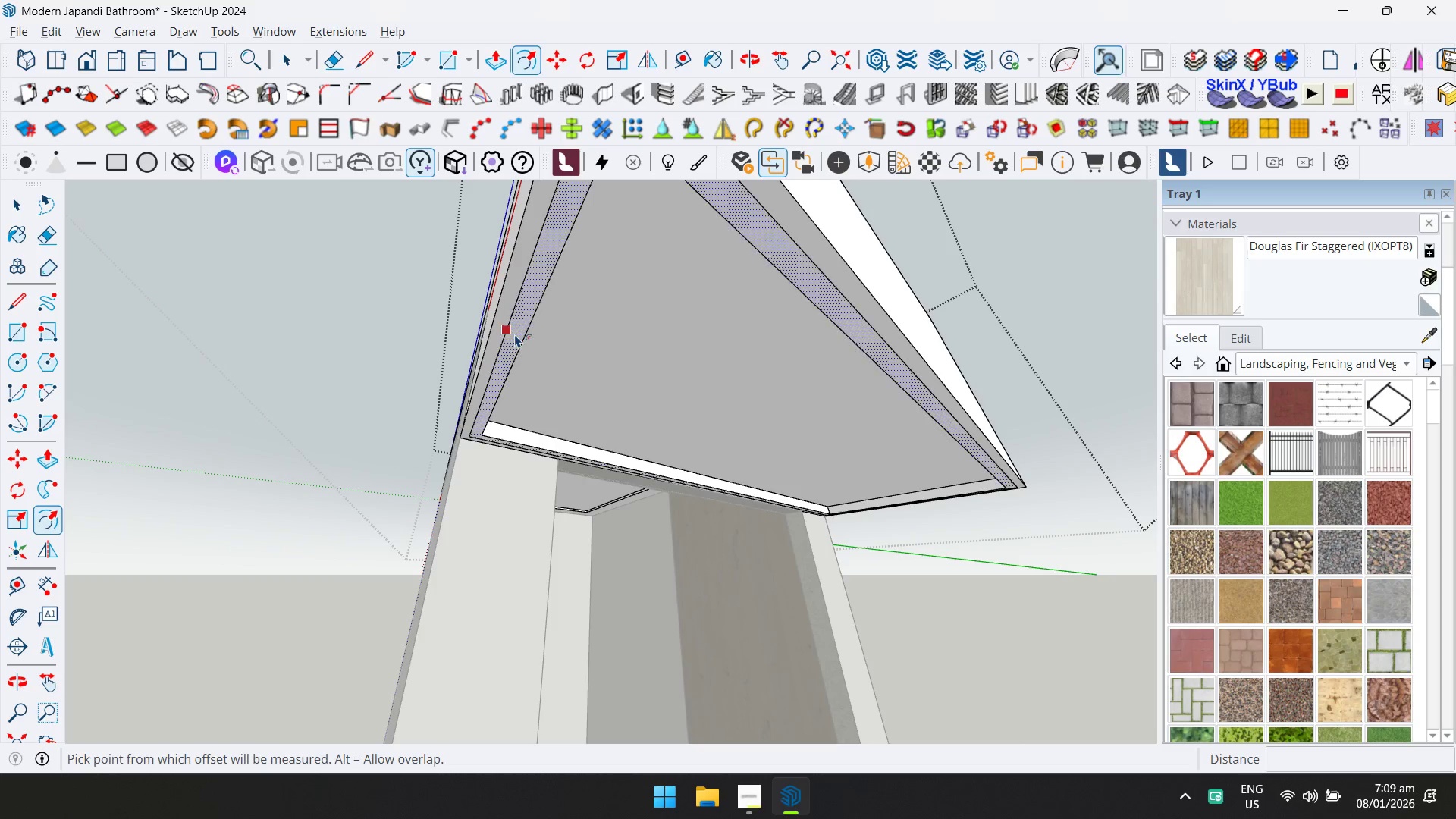 
left_click([516, 334])
 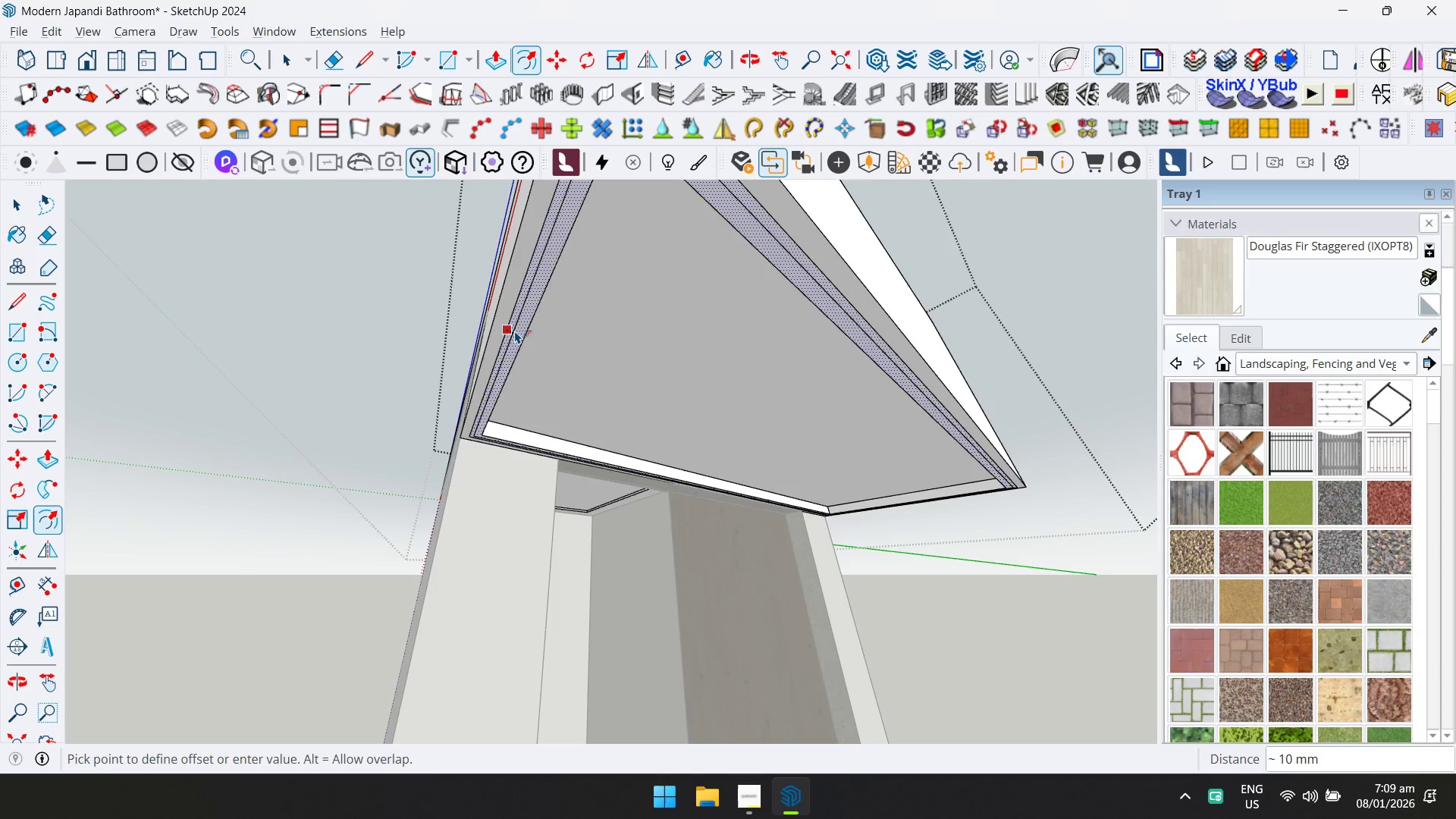 
type(10)
 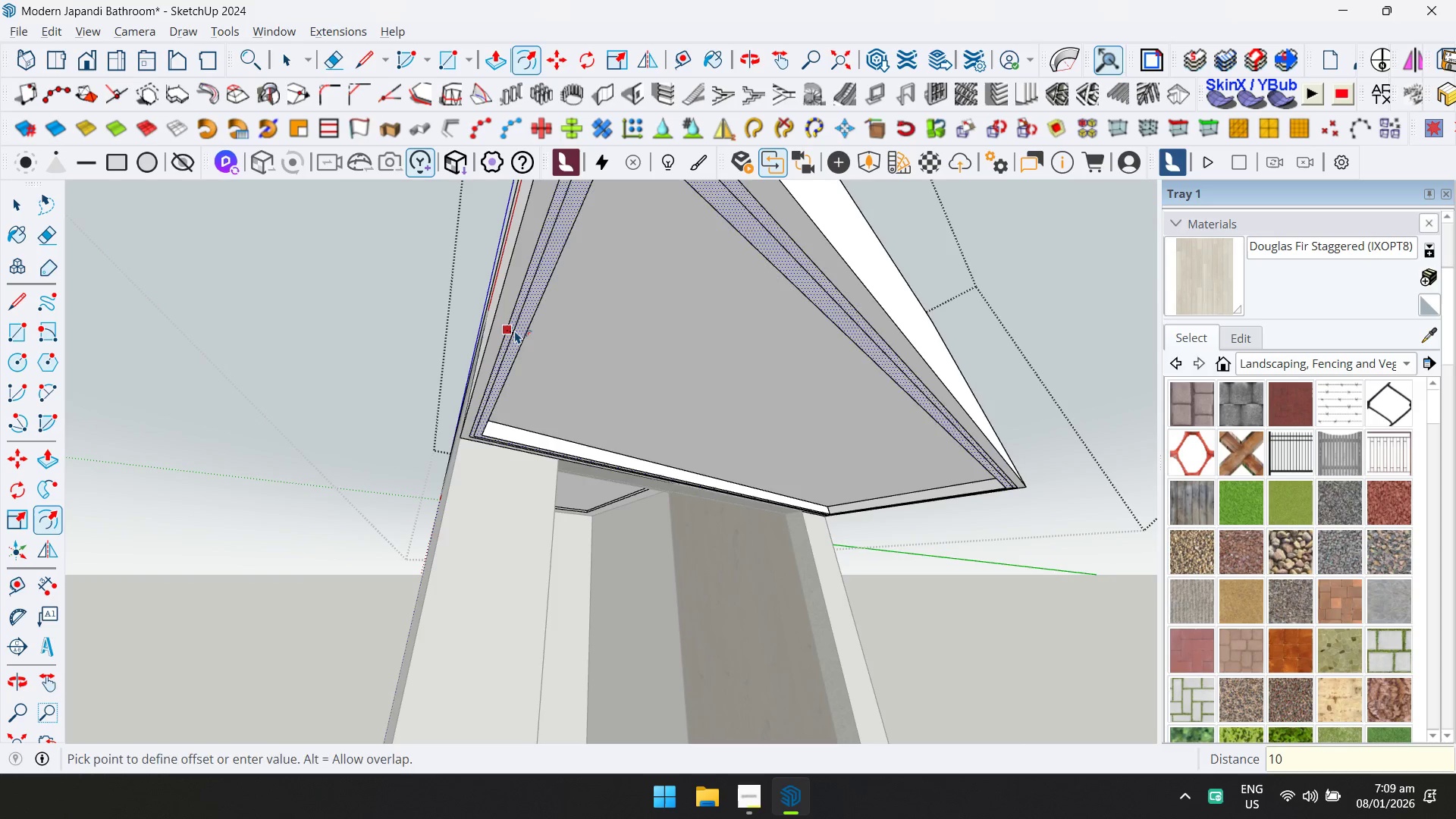 
key(Enter)
 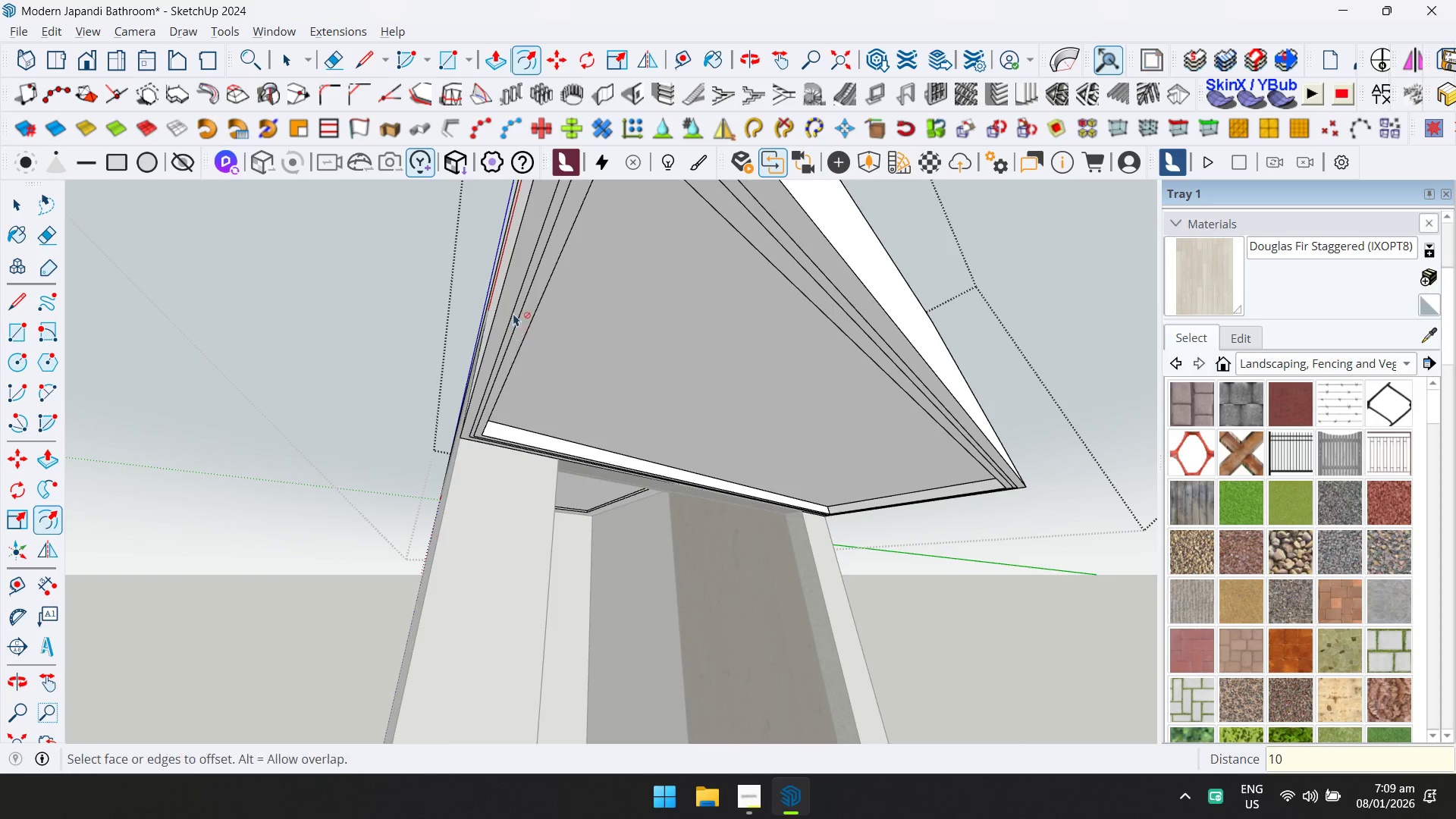 
scroll: coordinate [527, 269], scroll_direction: up, amount: 2.0
 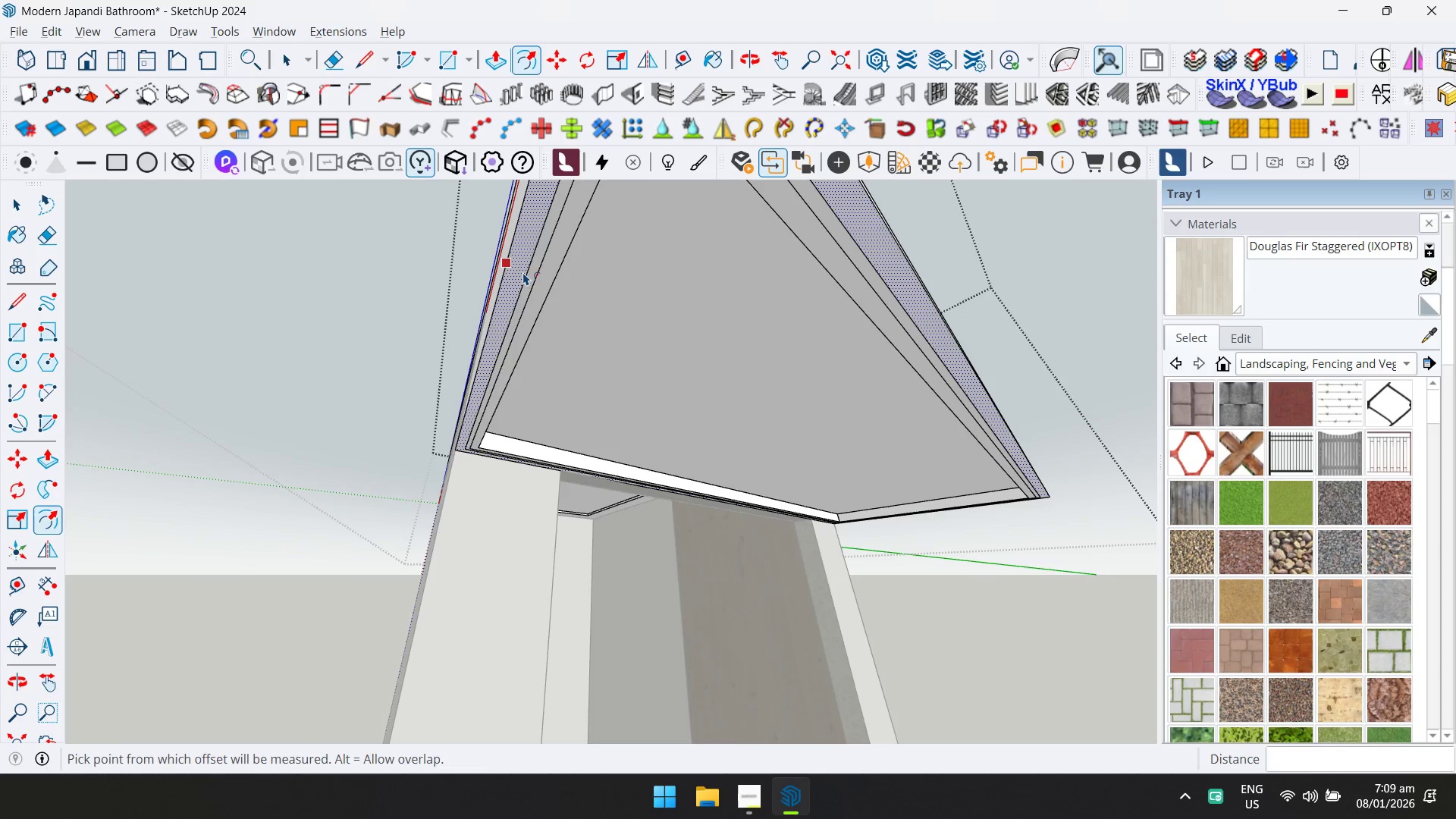 
key(P)
 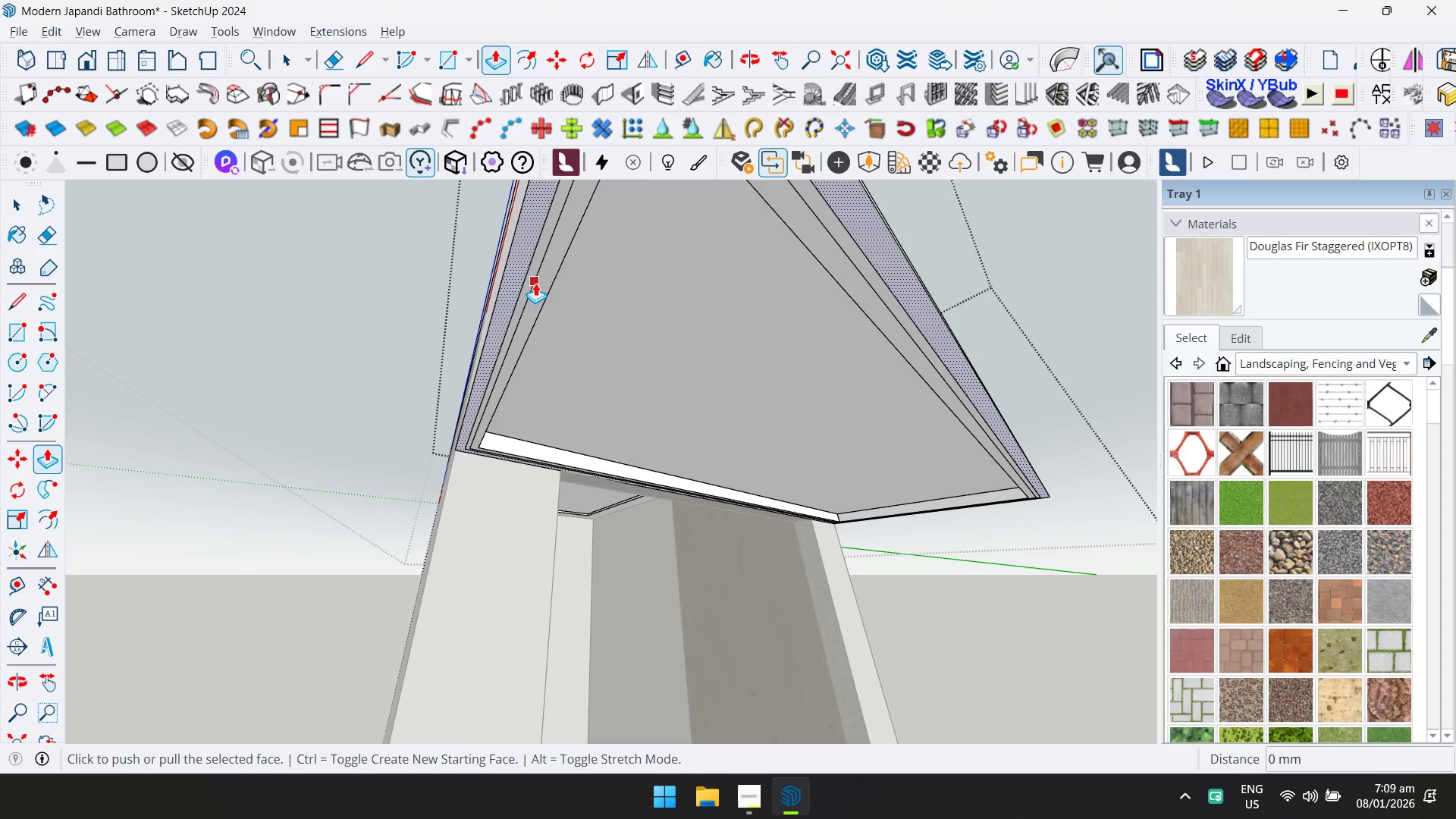 
key(Escape)
 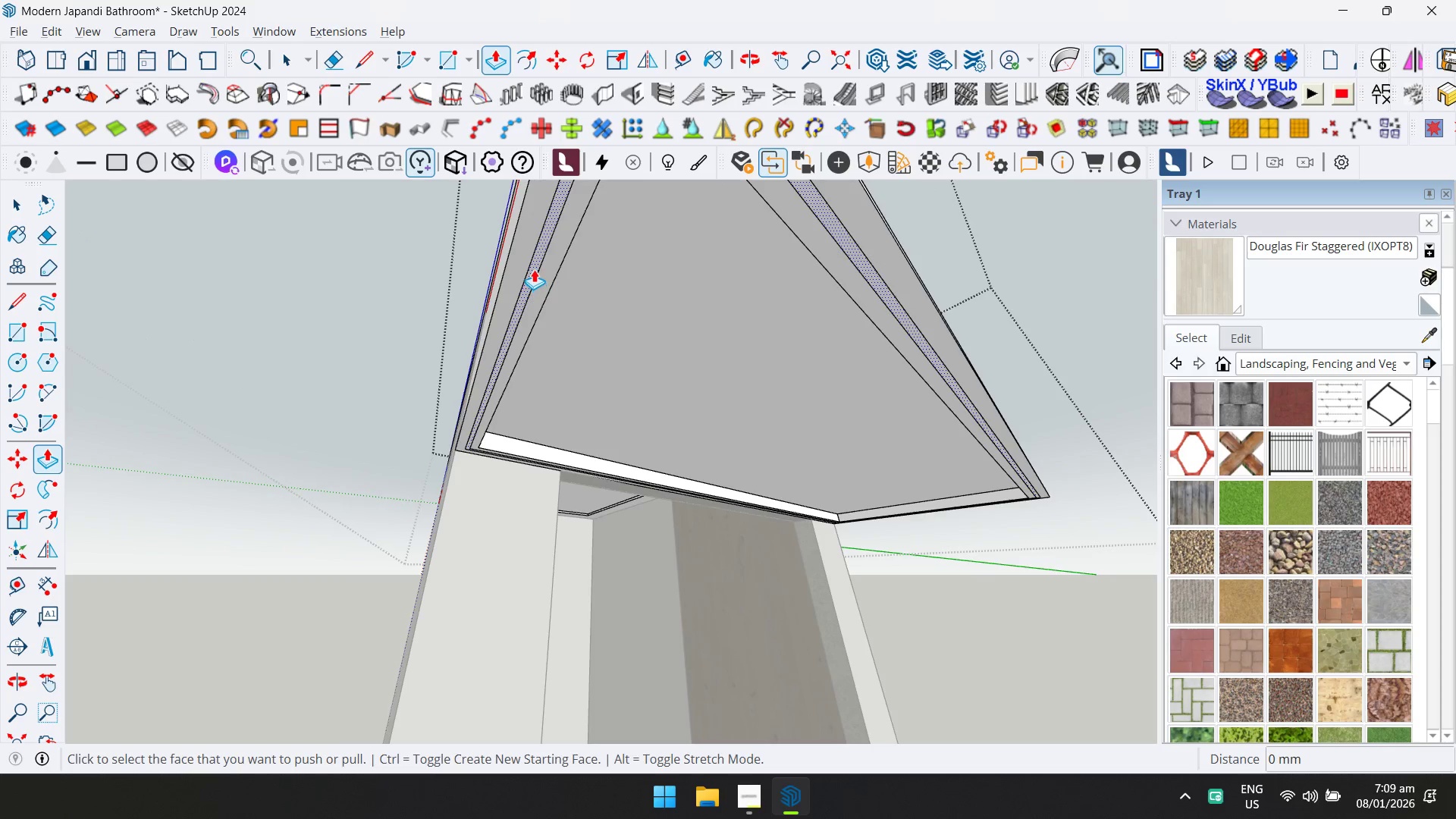 
left_click([534, 269])
 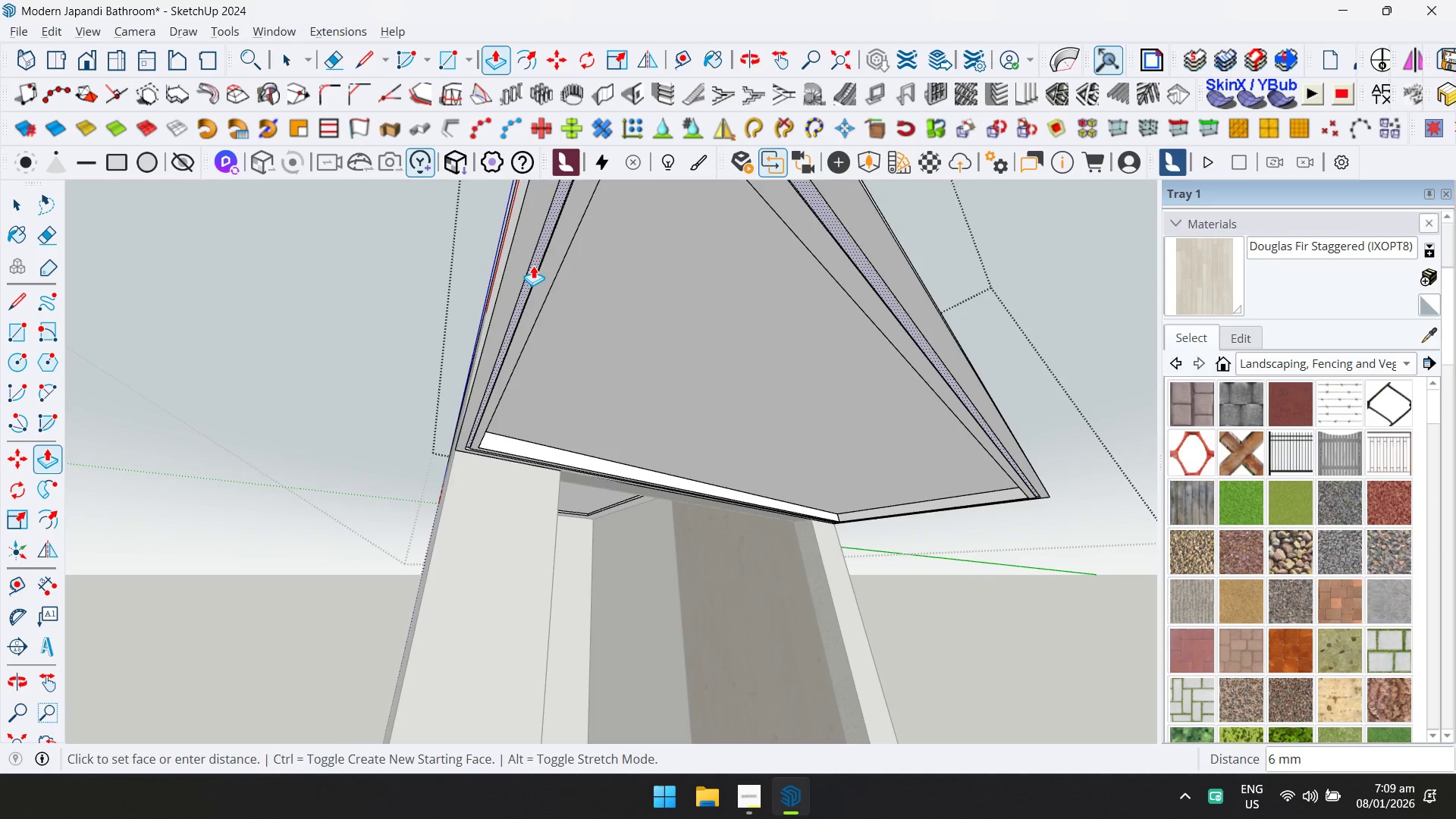 
type(10)
 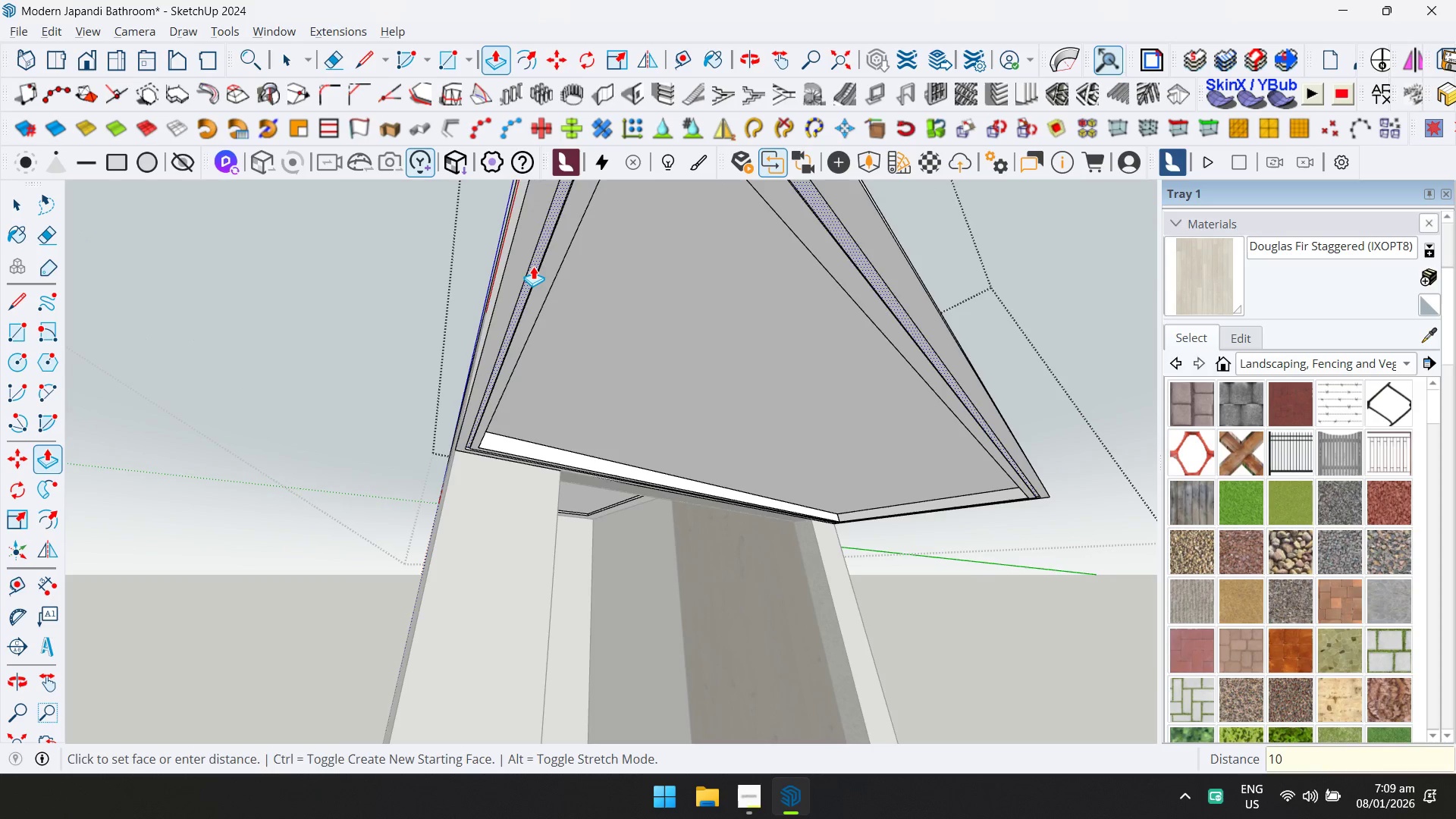 
key(Enter)
 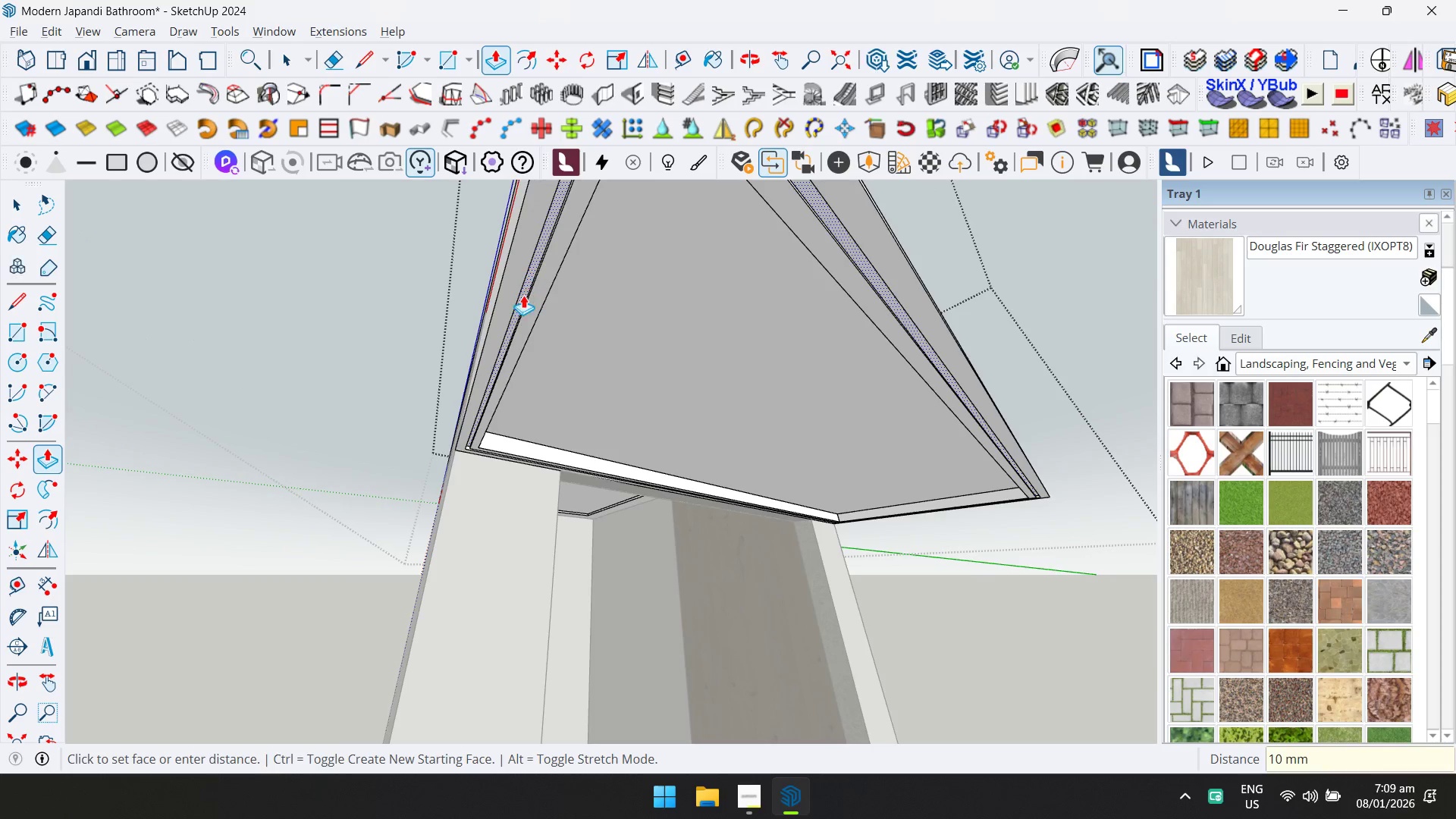 
scroll: coordinate [518, 315], scroll_direction: down, amount: 3.0
 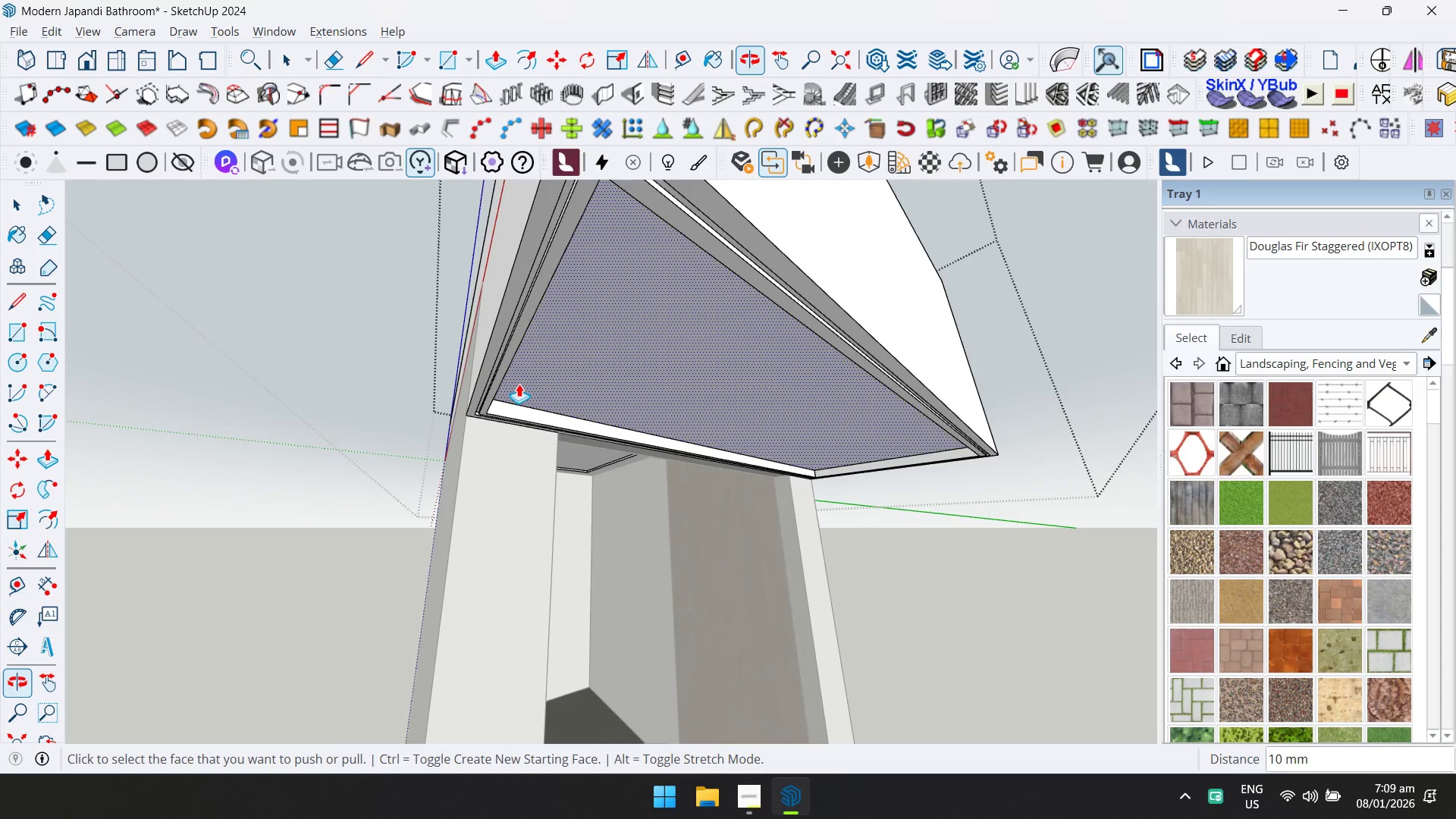 
key(Space)
 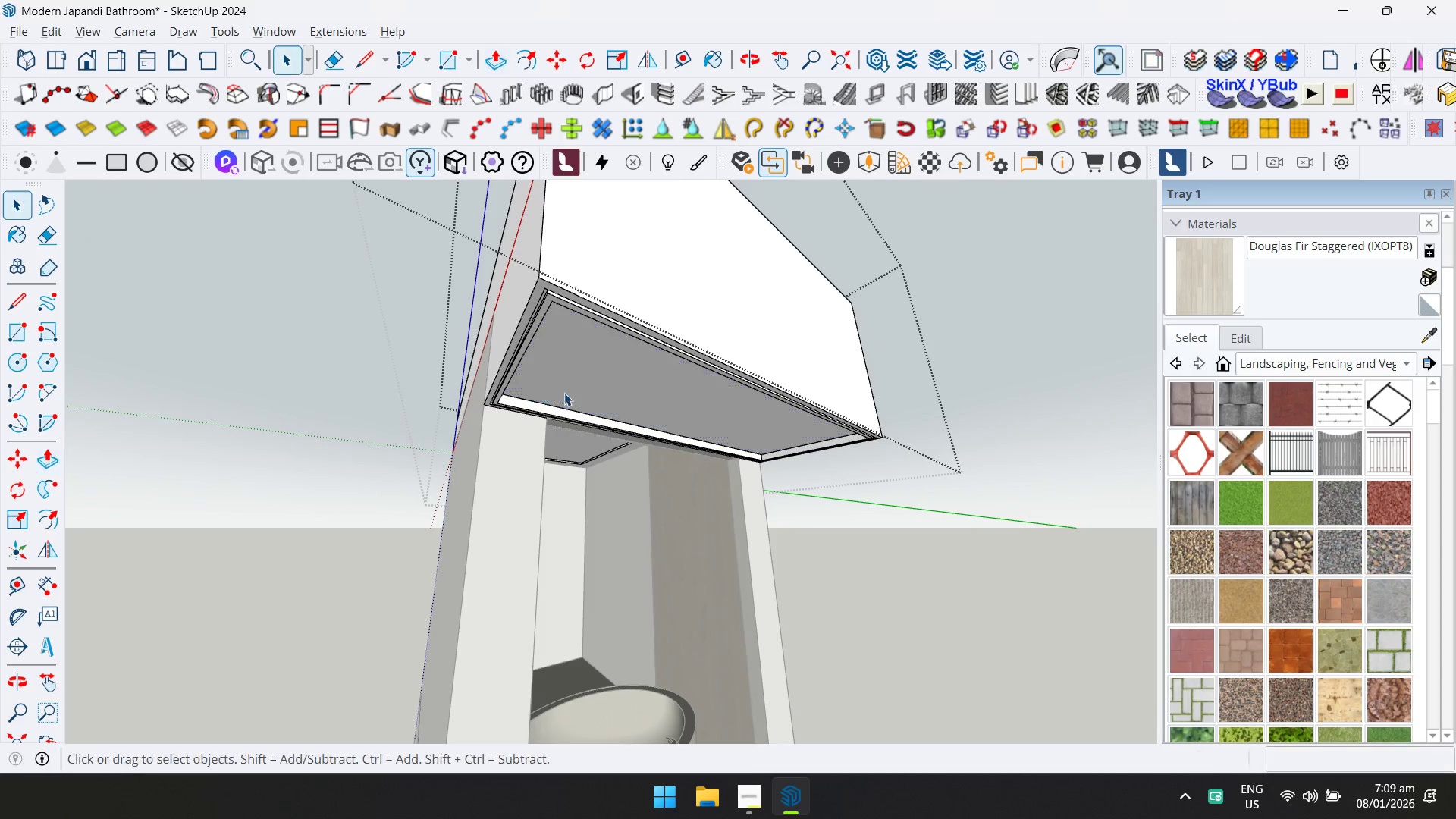 
key(Escape)
 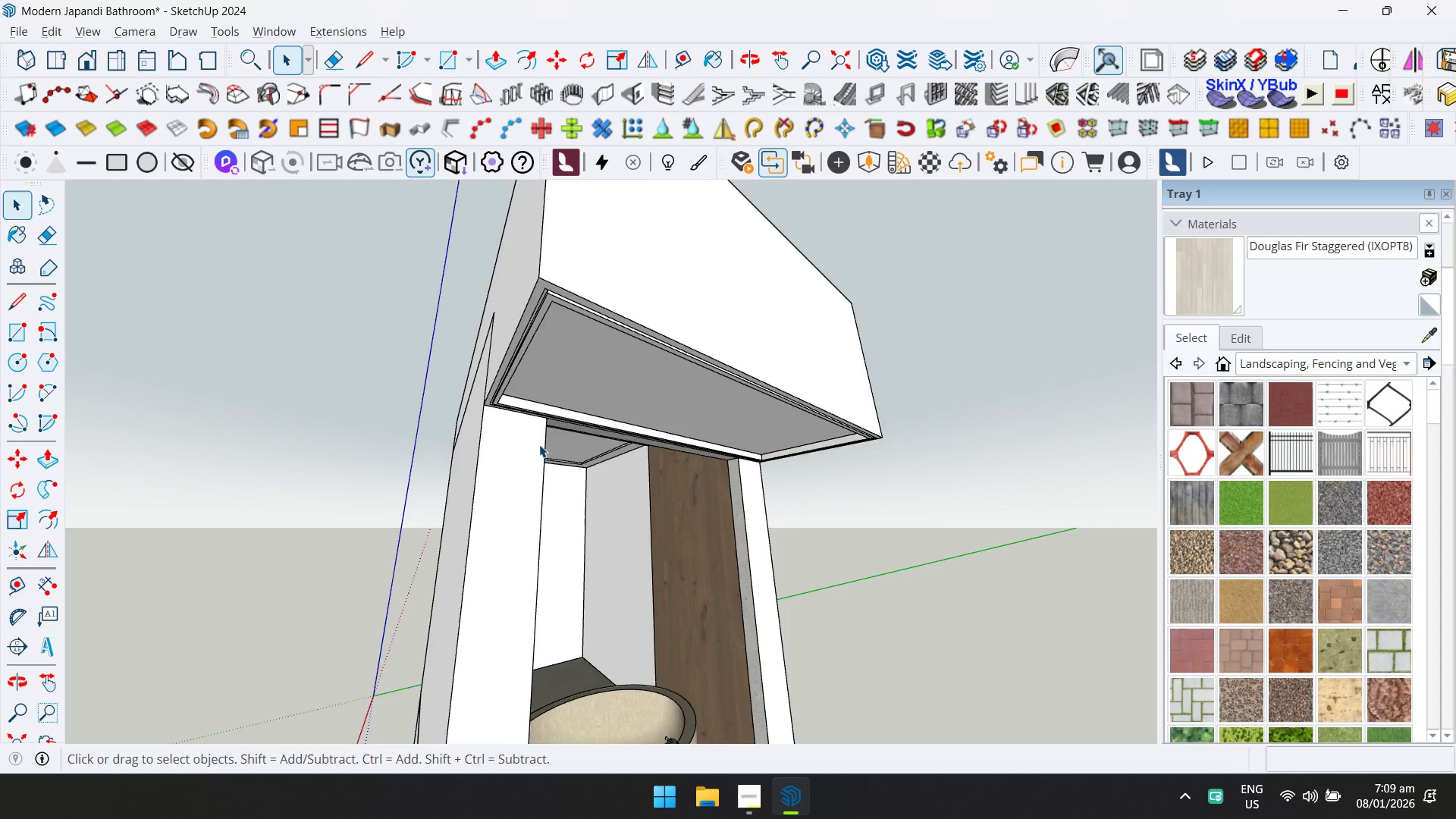 
scroll: coordinate [618, 469], scroll_direction: down, amount: 10.0
 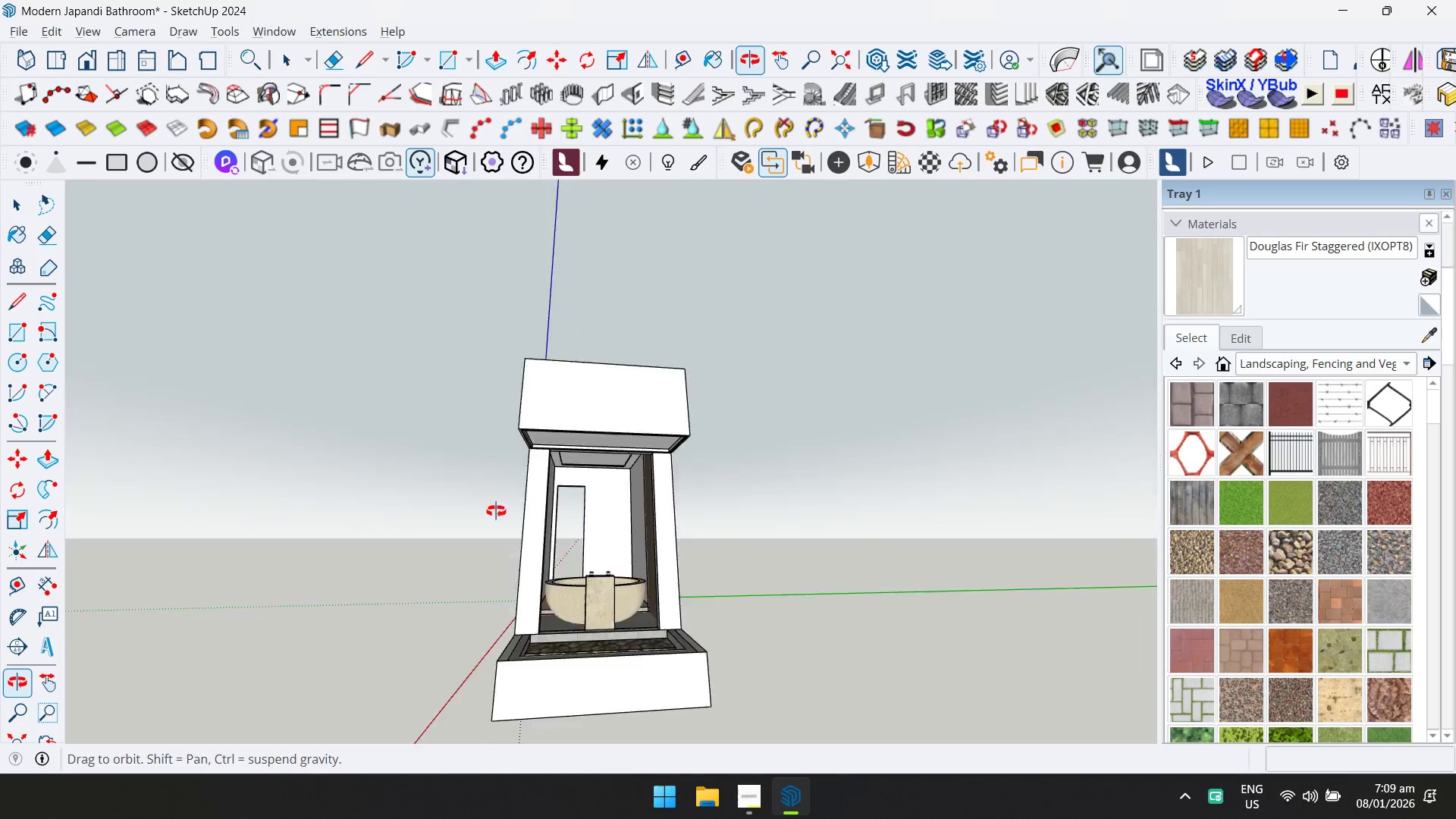 
key(Escape)
 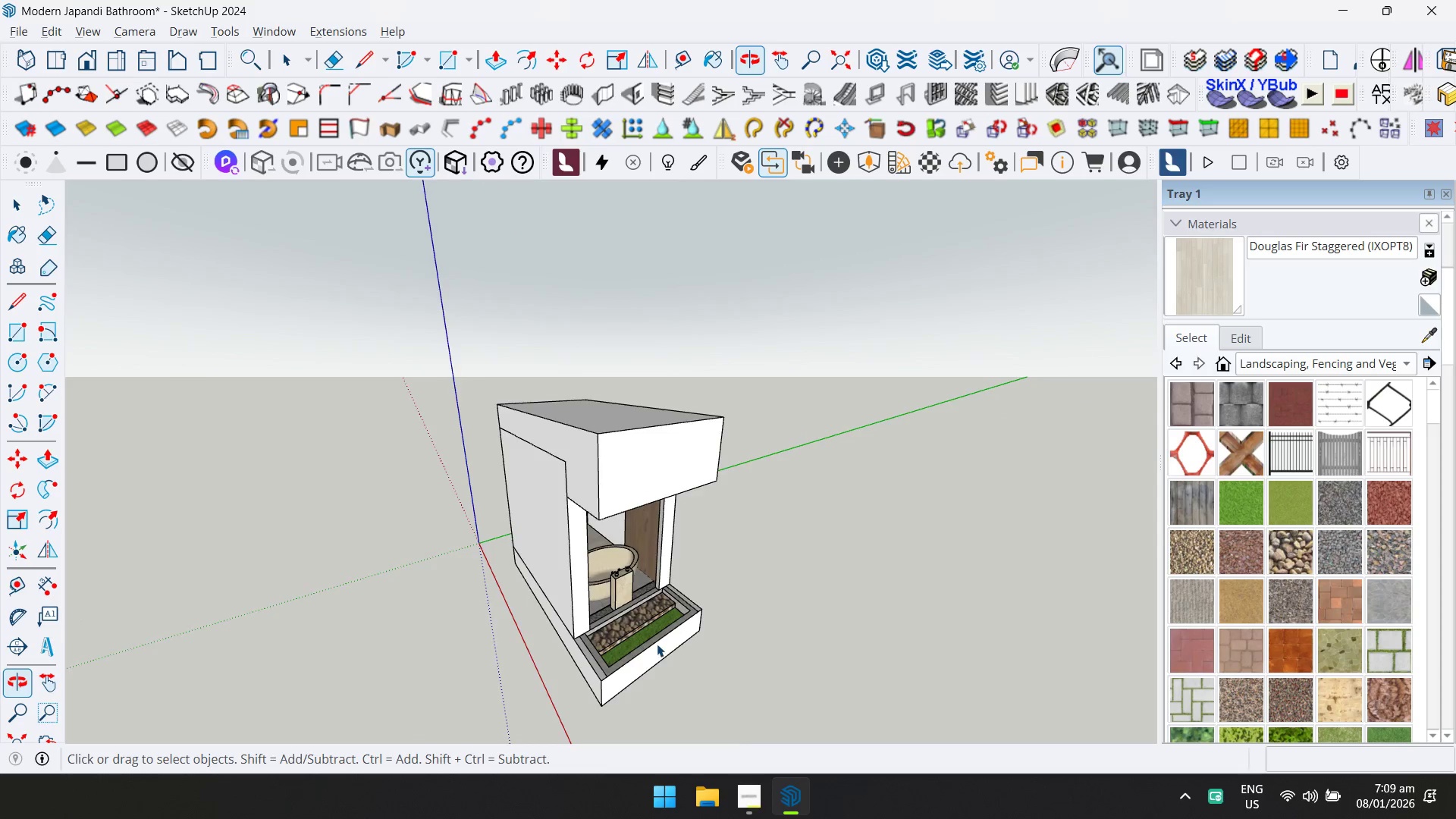 
key(Escape)
 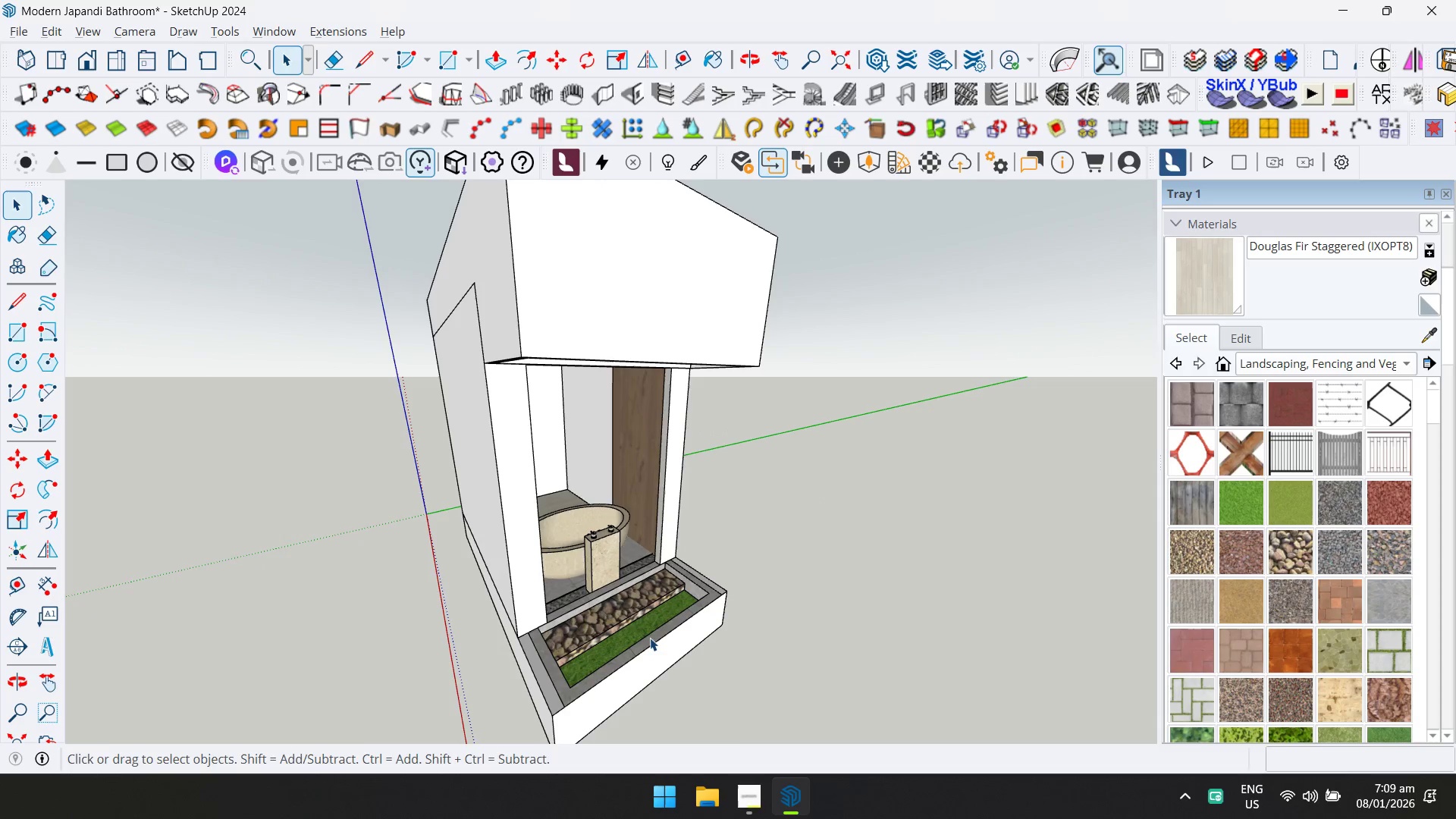 
key(Escape)
 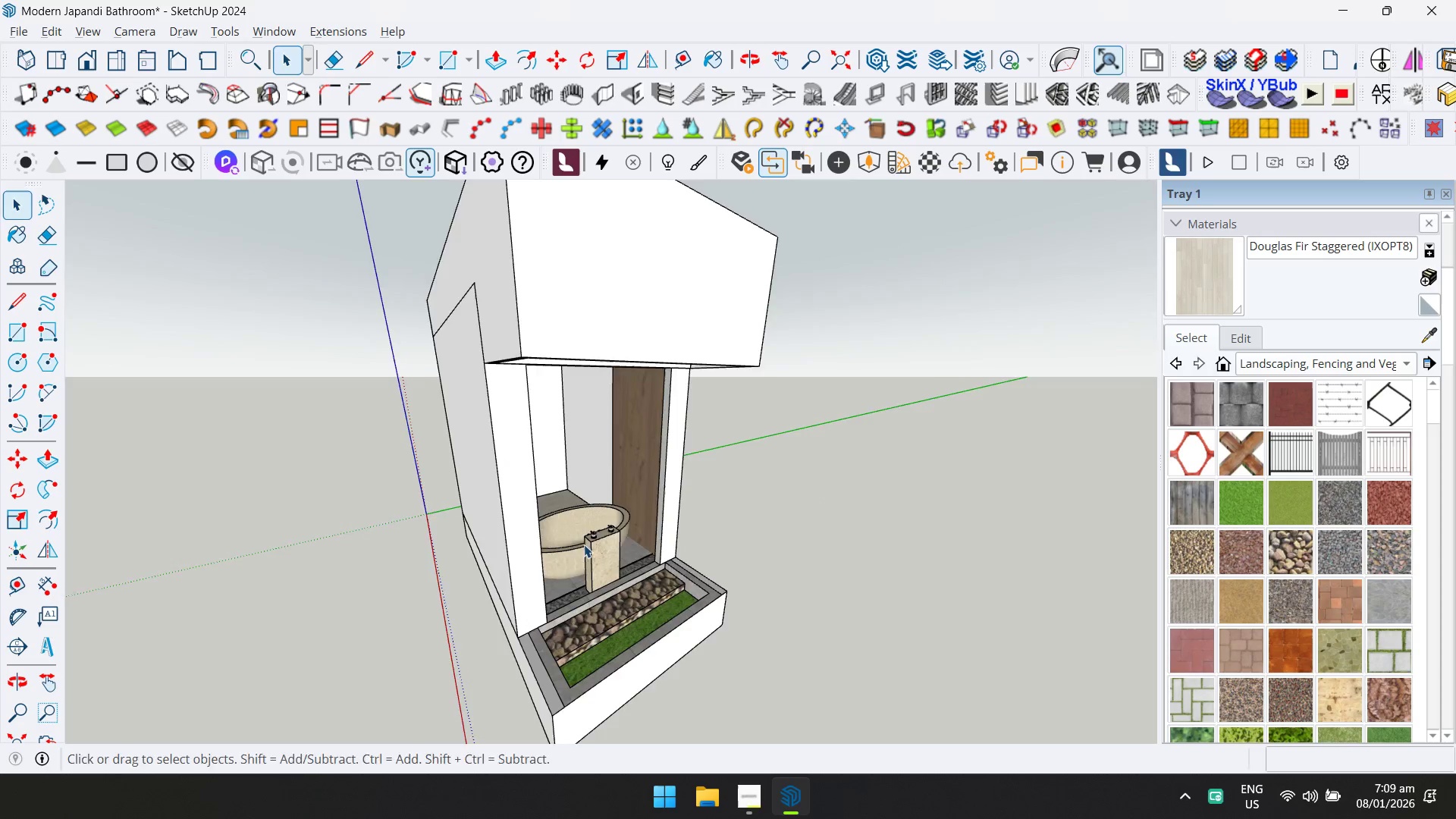 
scroll: coordinate [657, 642], scroll_direction: up, amount: 6.0
 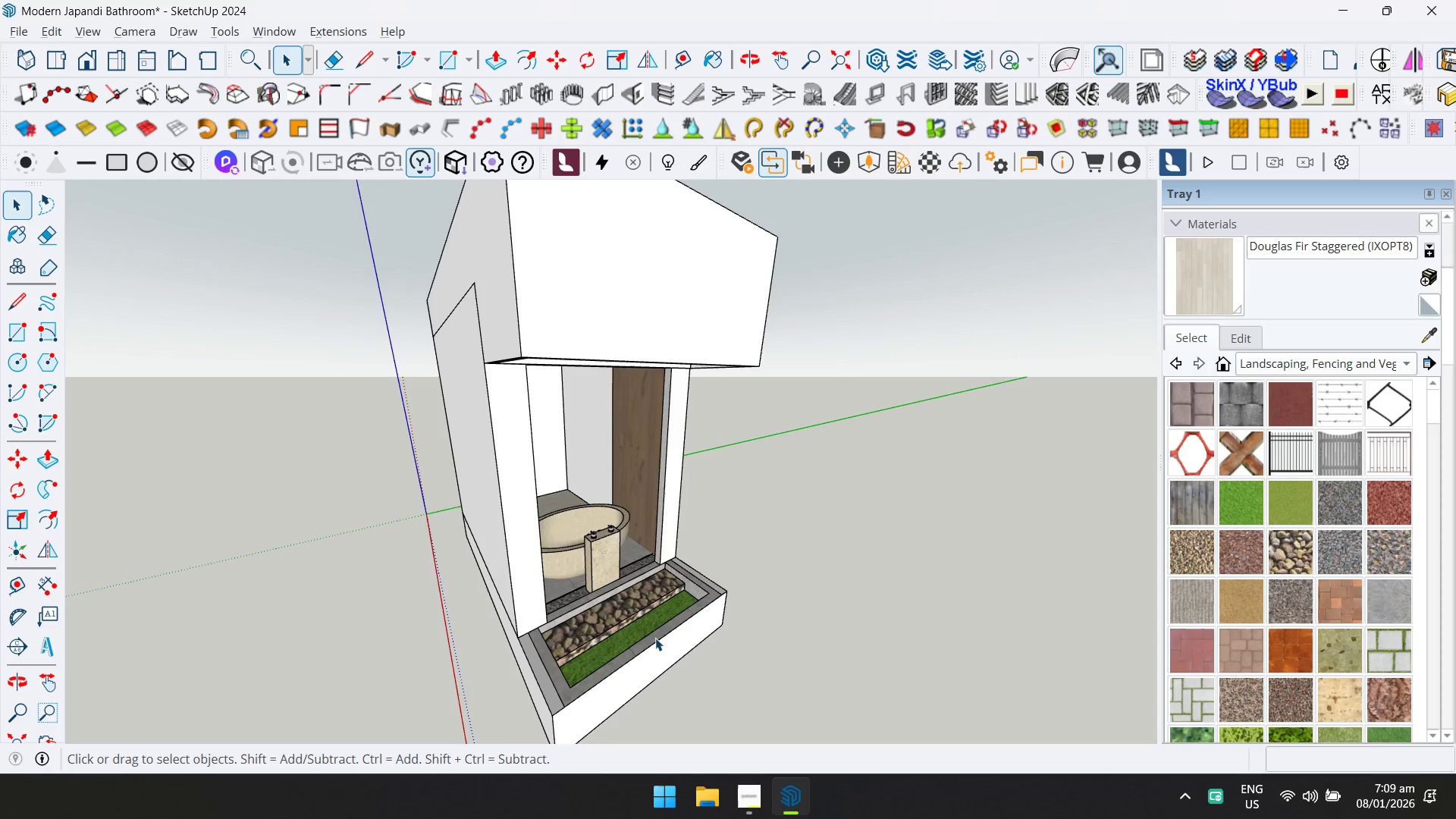 
scroll: coordinate [629, 648], scroll_direction: down, amount: 3.0
 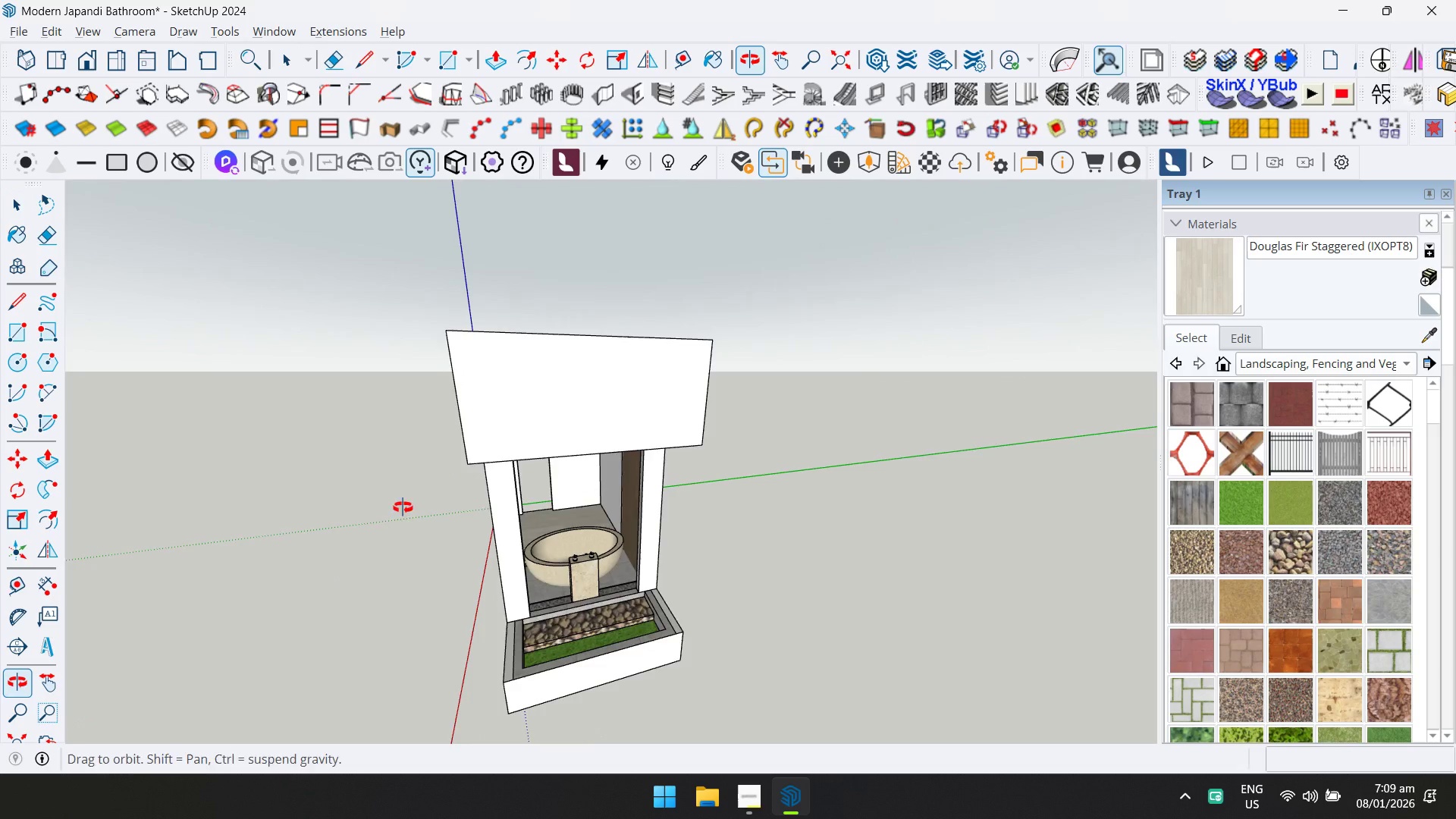 
scroll: coordinate [517, 498], scroll_direction: up, amount: 4.0
 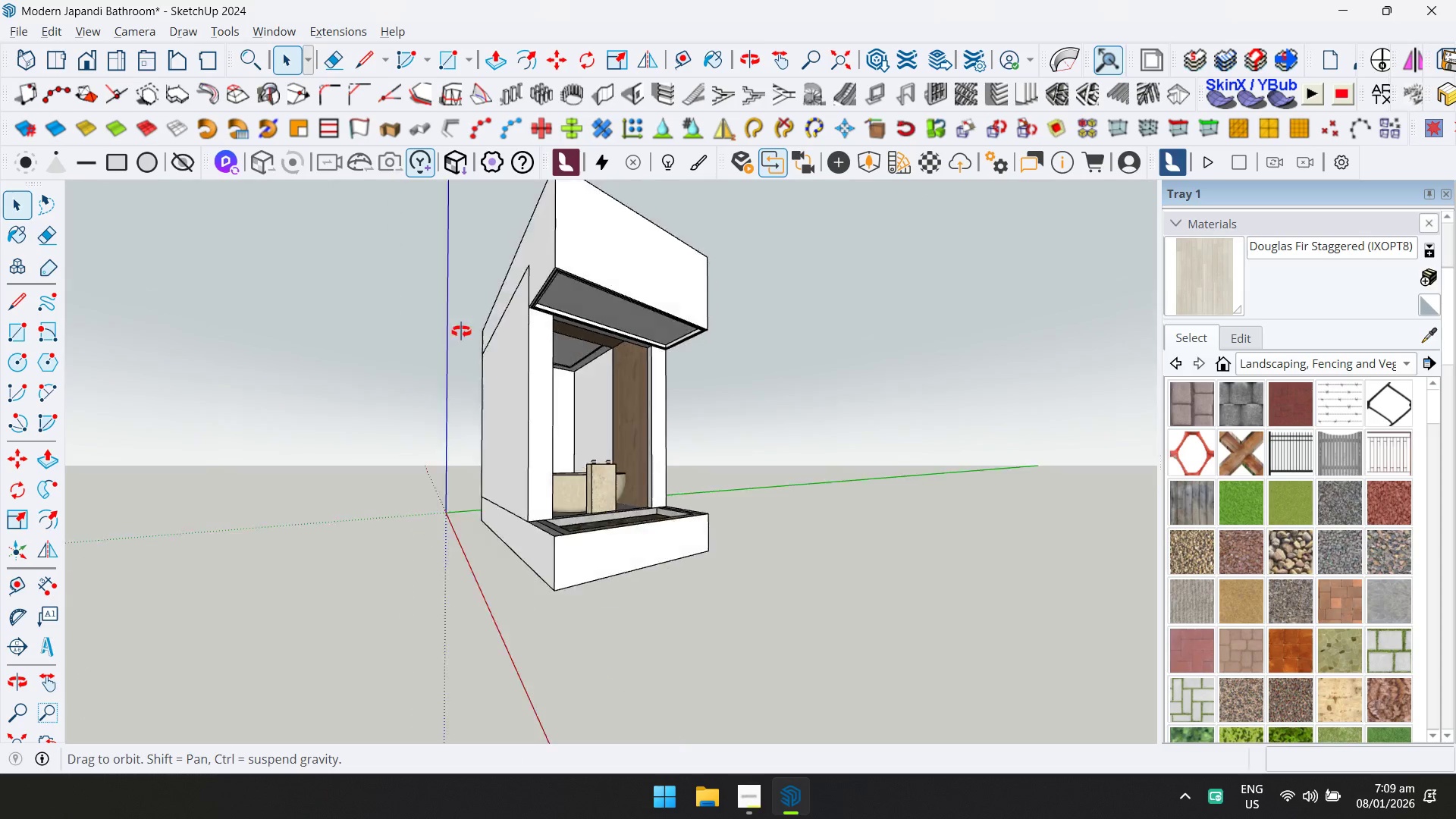 
double_click([641, 315])
 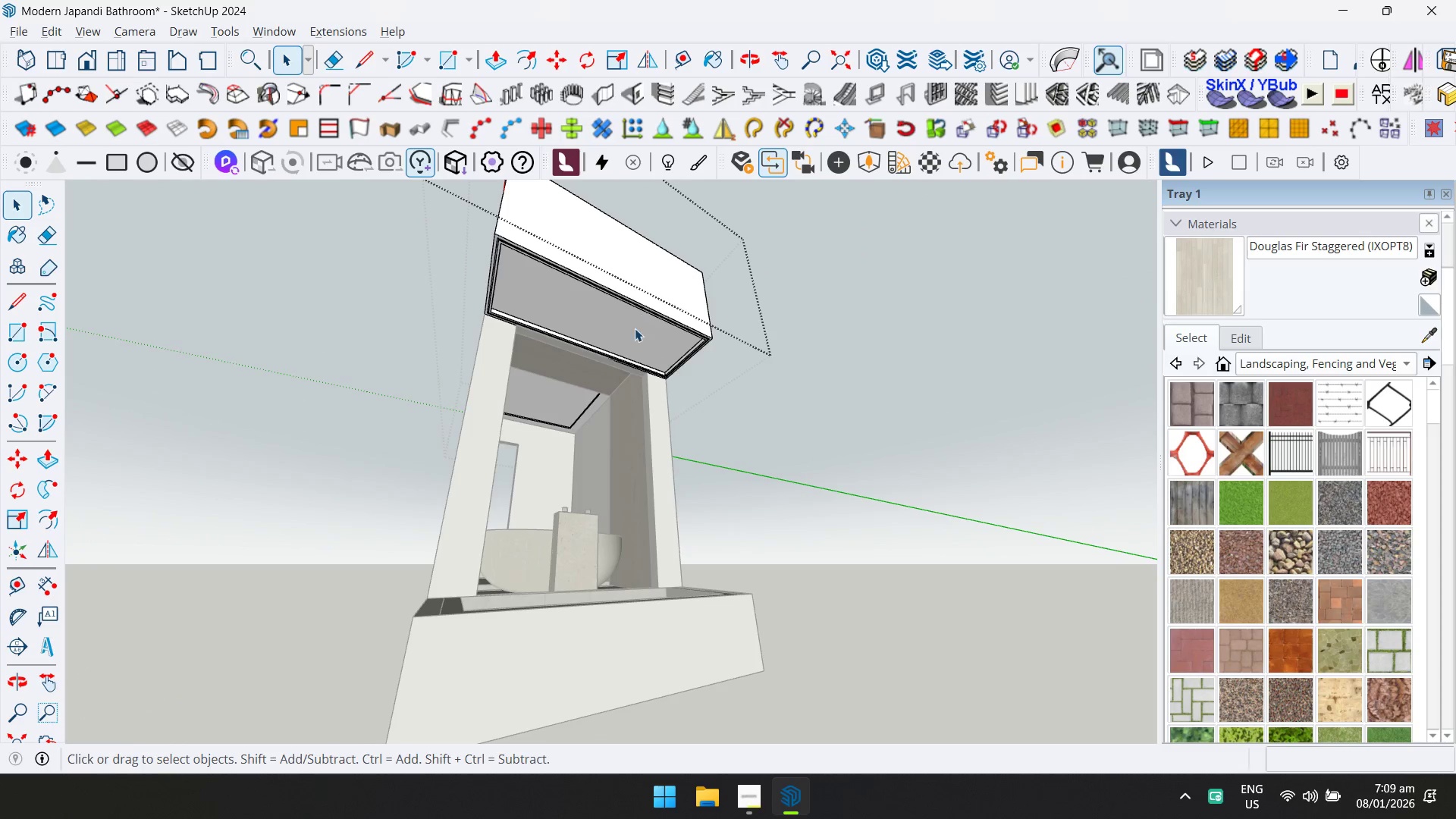 
scroll: coordinate [642, 323], scroll_direction: up, amount: 4.0
 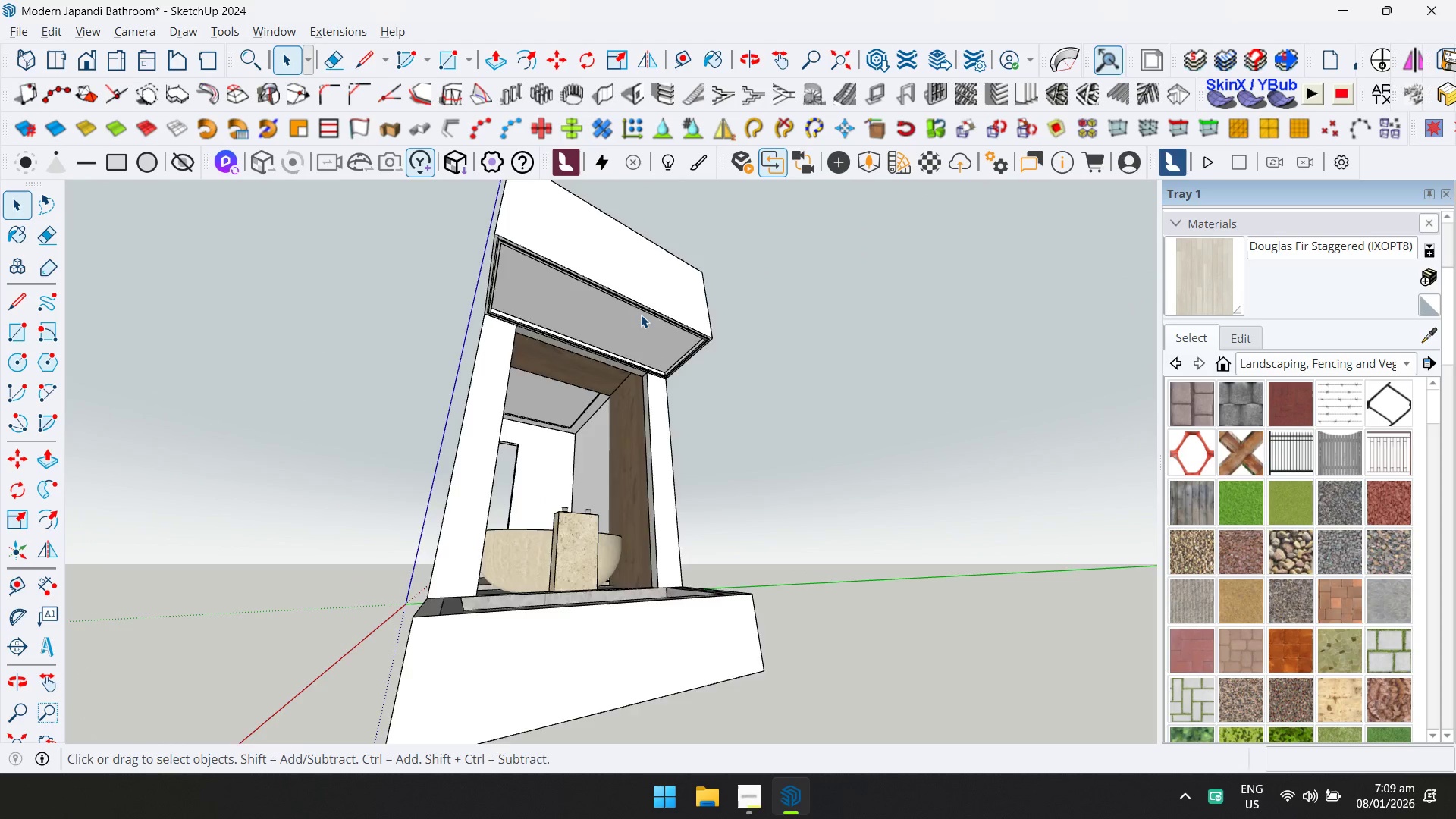 
triple_click([635, 328])
 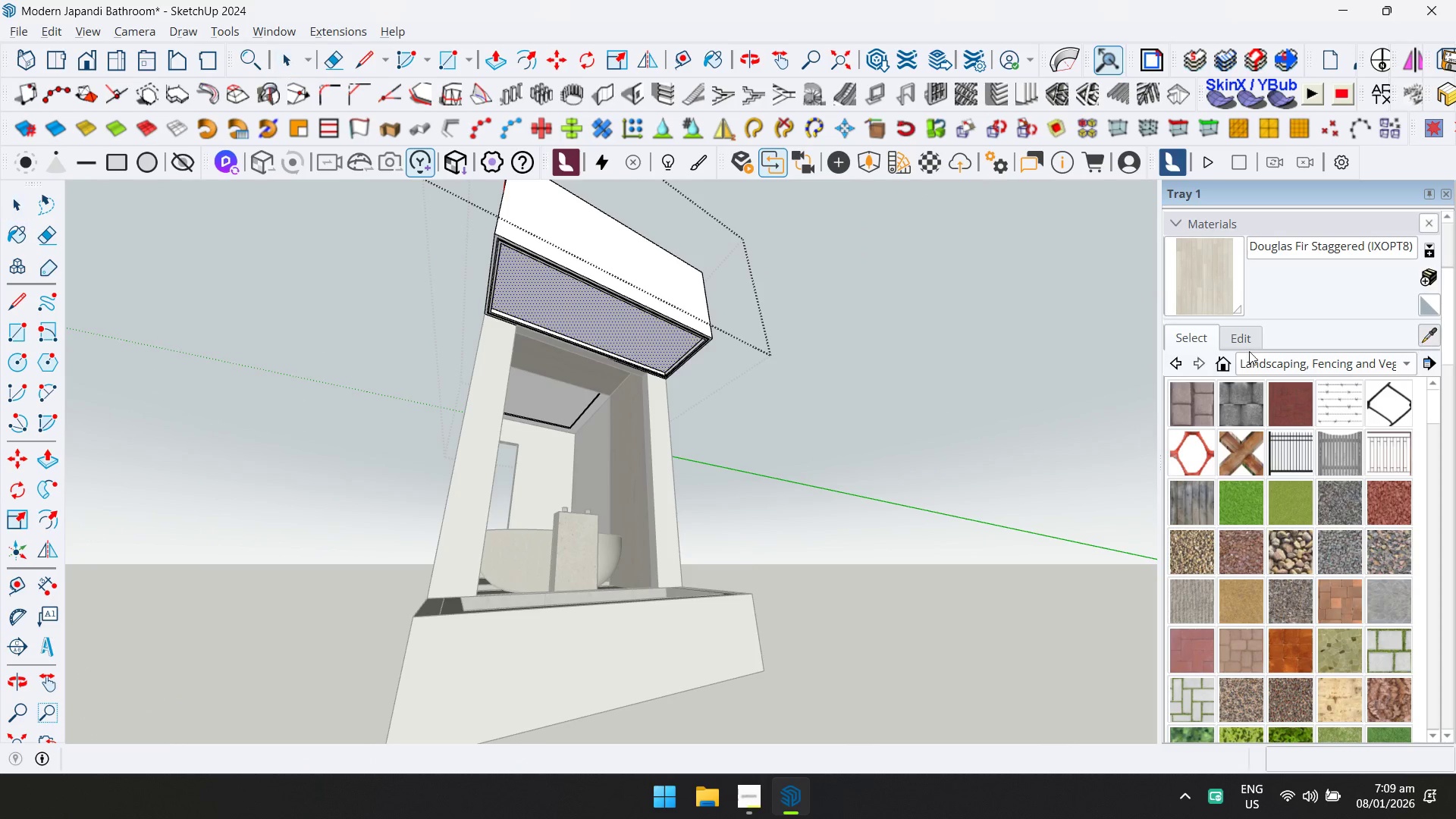 
scroll: coordinate [635, 563], scroll_direction: up, amount: 3.0
 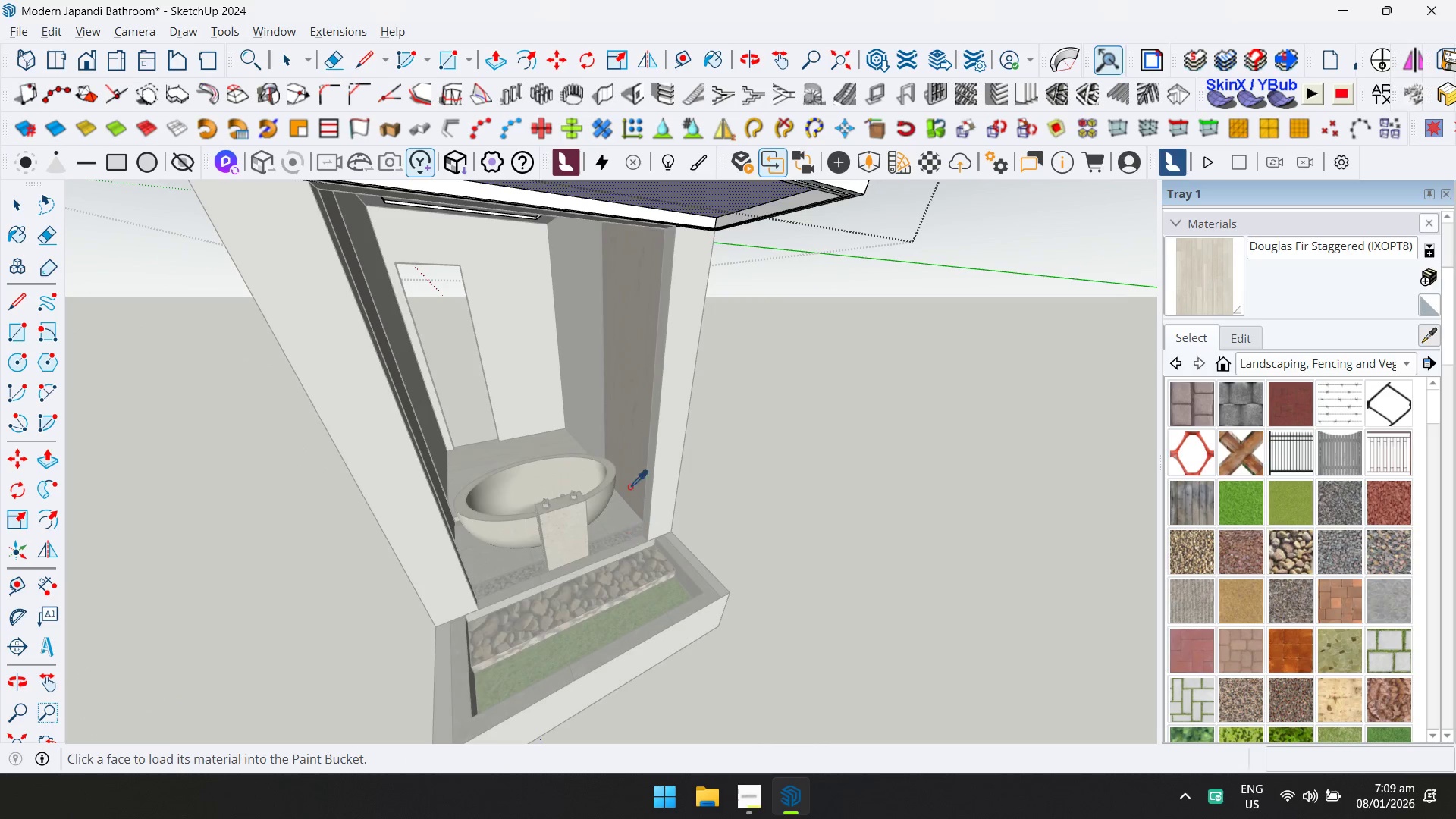 
left_click([629, 441])
 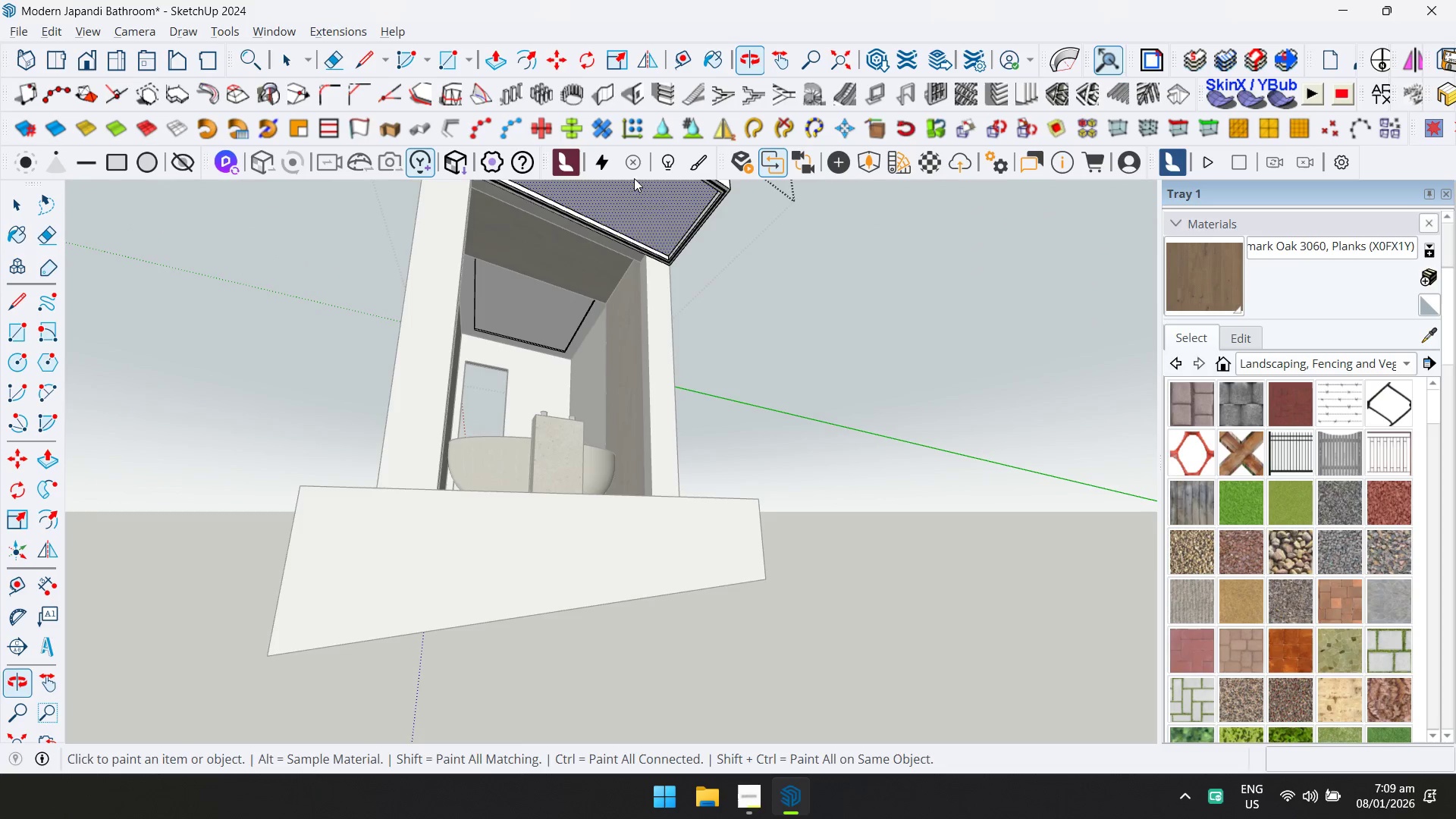 
left_click([643, 214])
 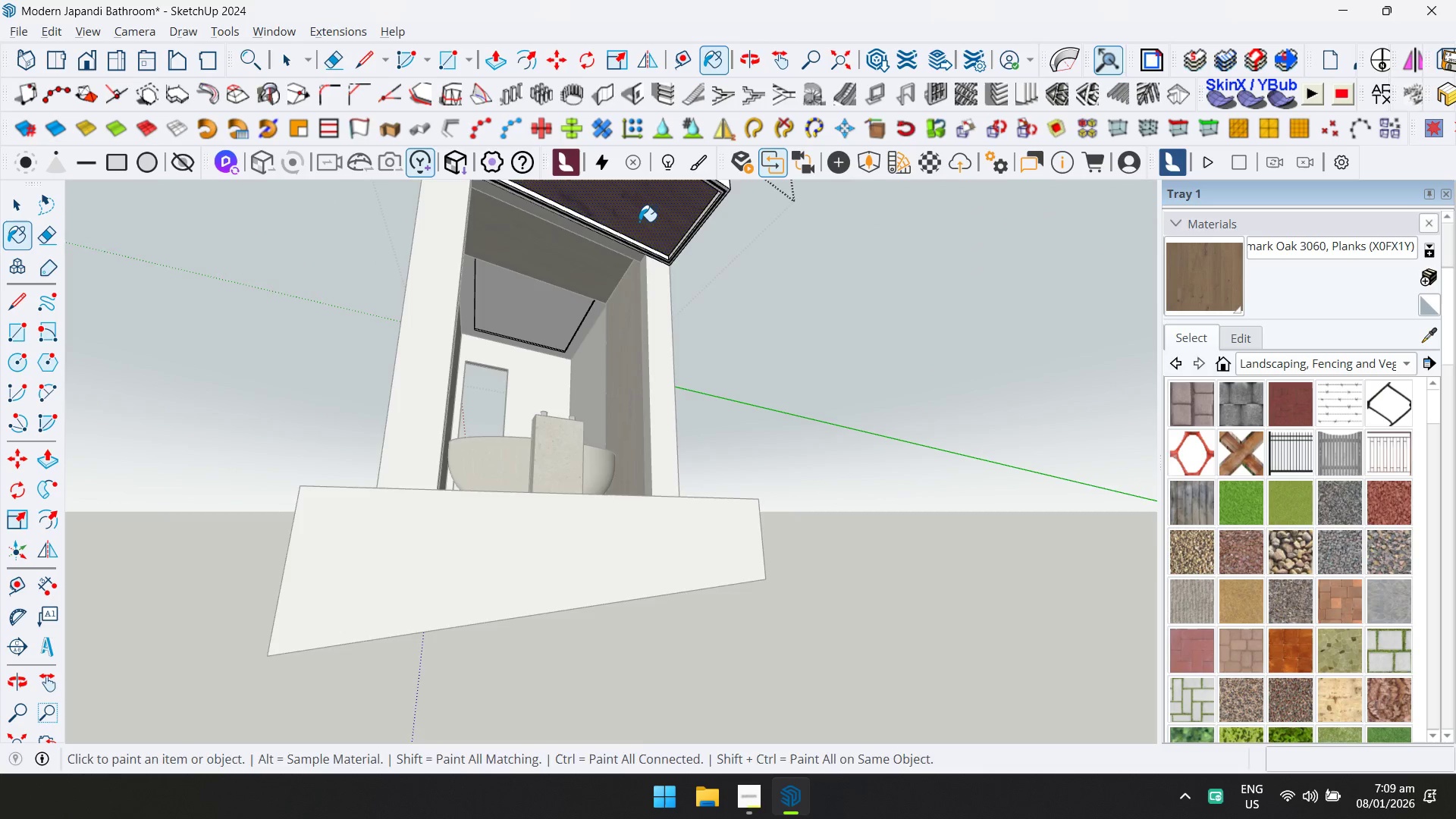 
hold_key(key=ShiftLeft, duration=0.33)
 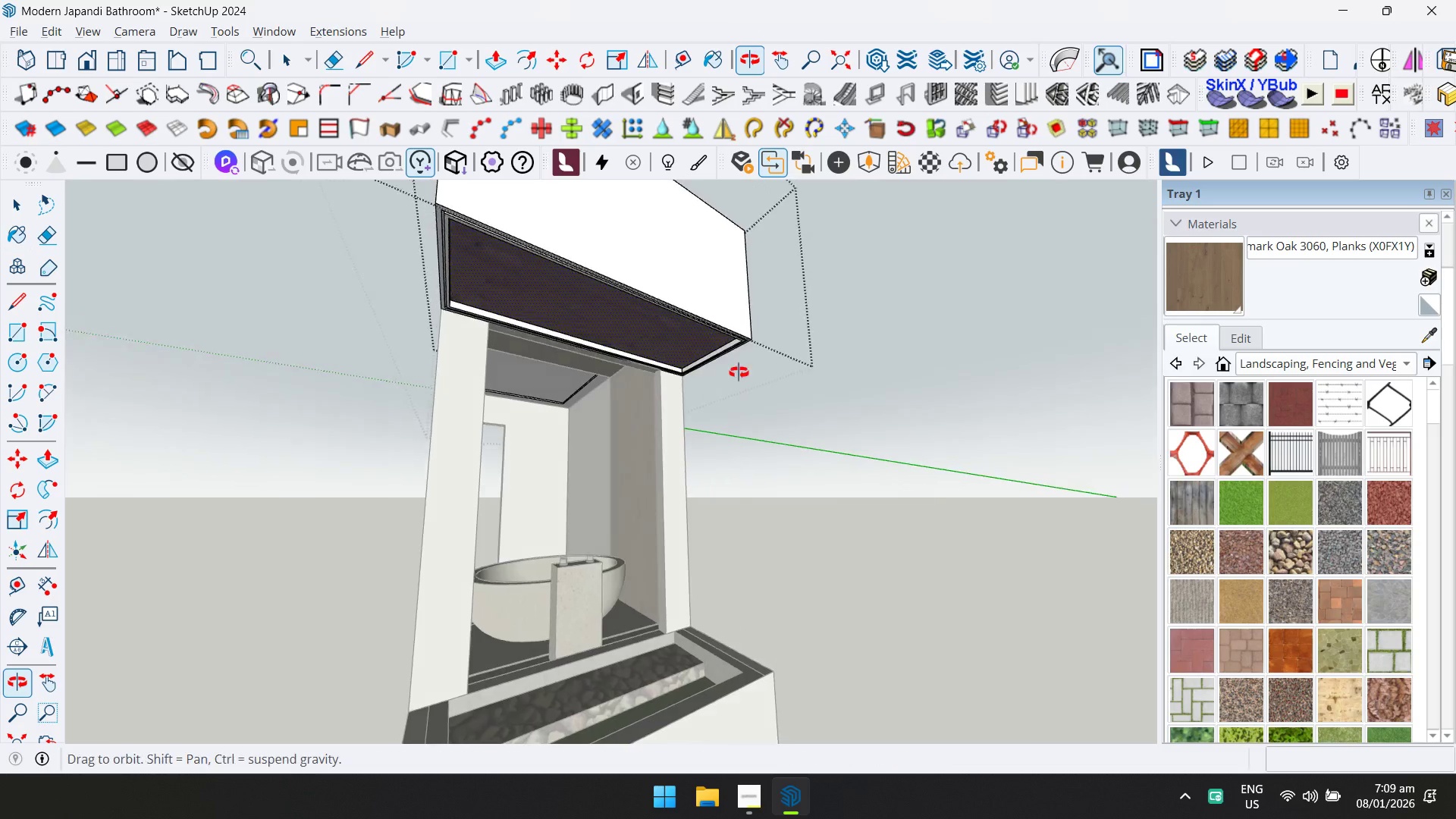 
key(Space)
 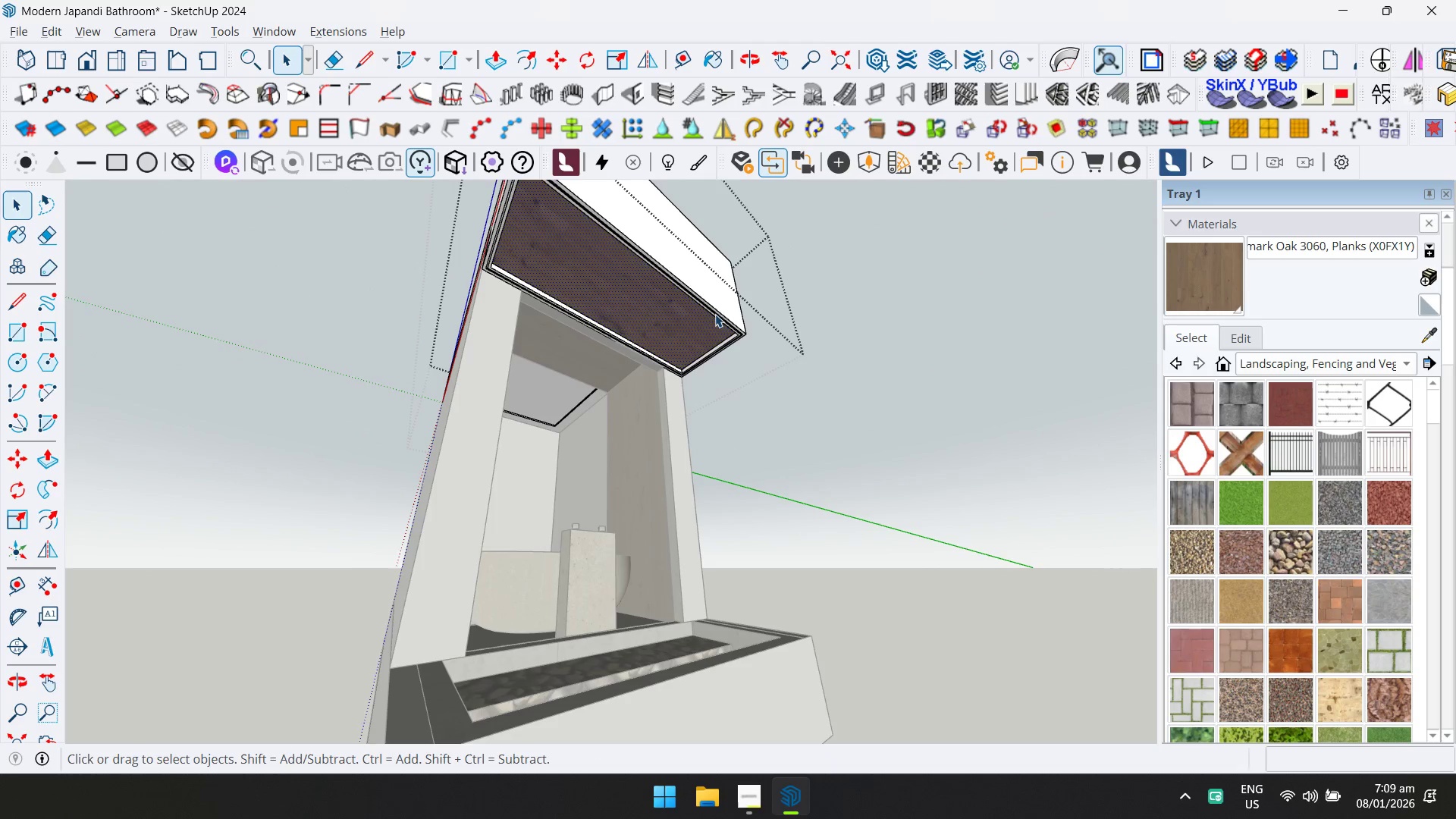 
left_click([714, 286])
 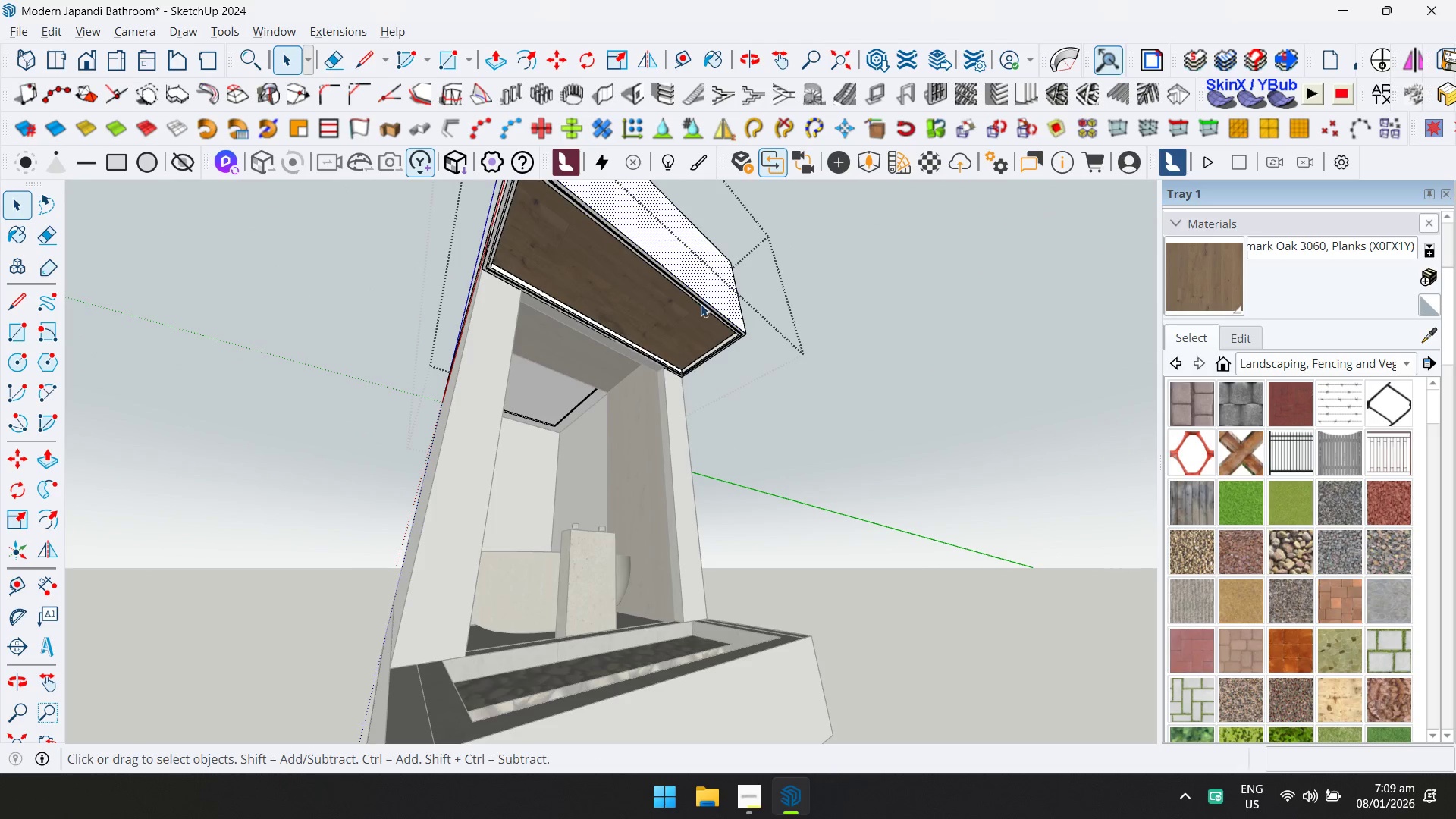 
key(Escape)
 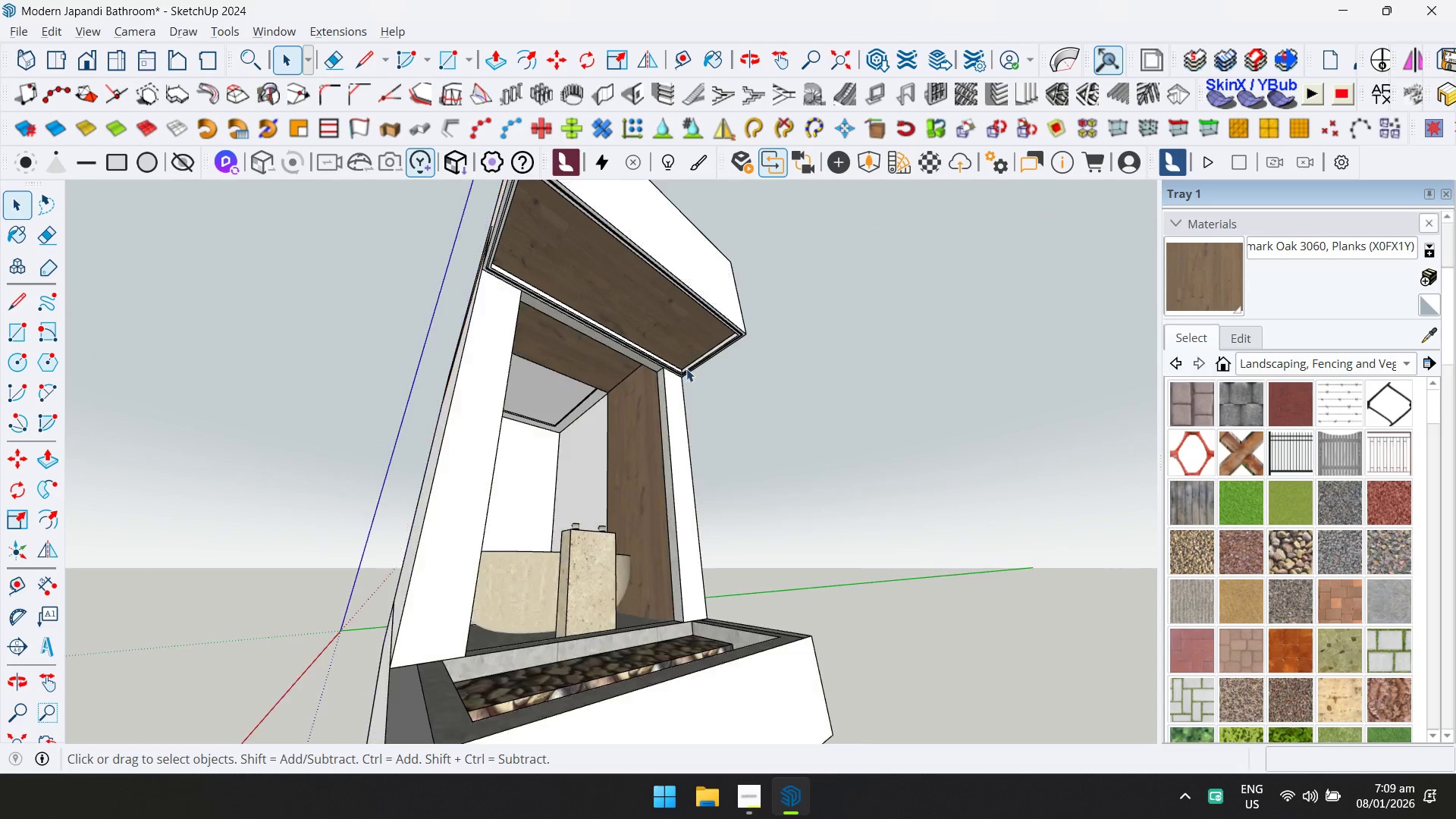 
key(Escape)
 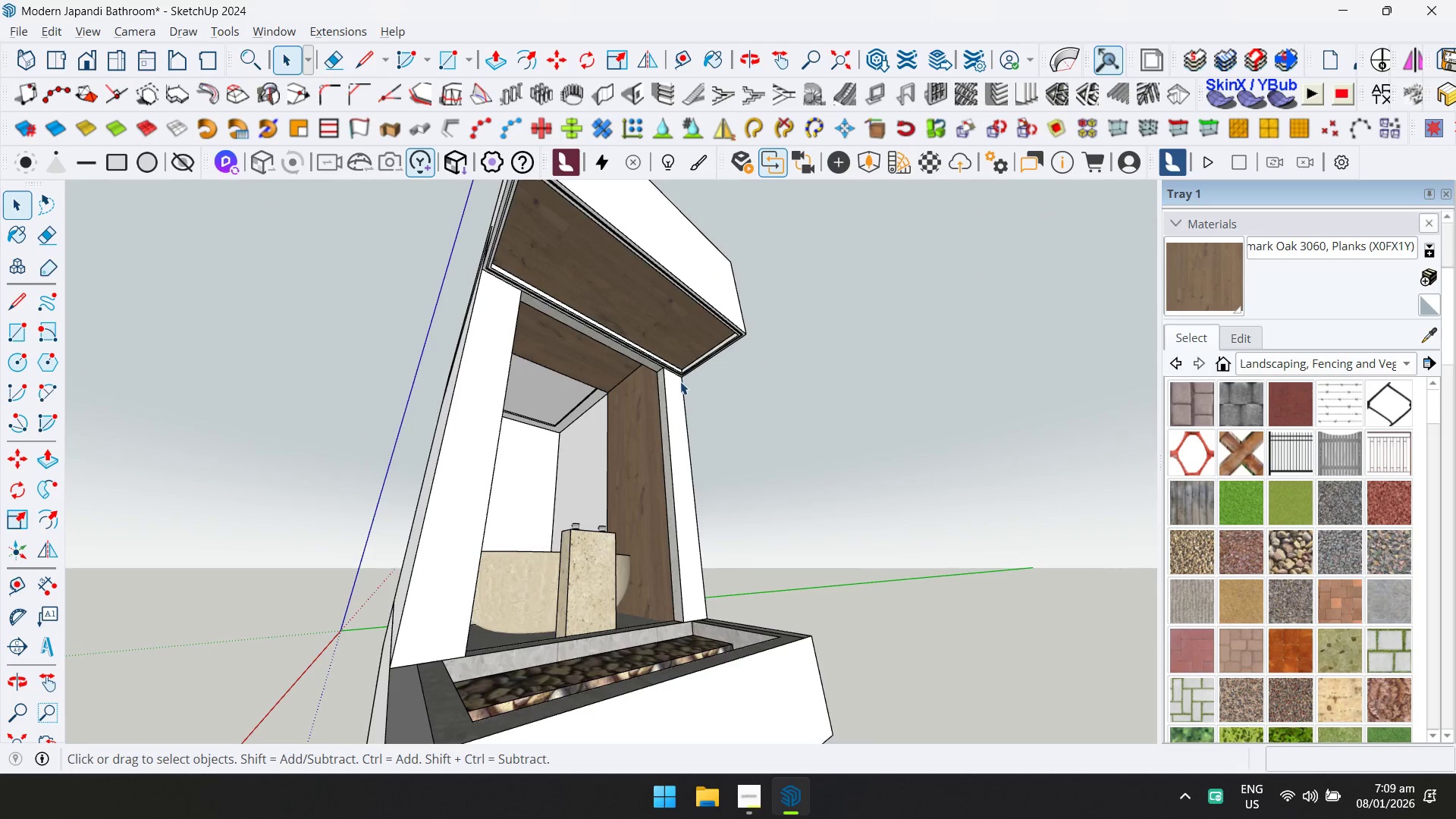 
scroll: coordinate [675, 402], scroll_direction: down, amount: 2.0
 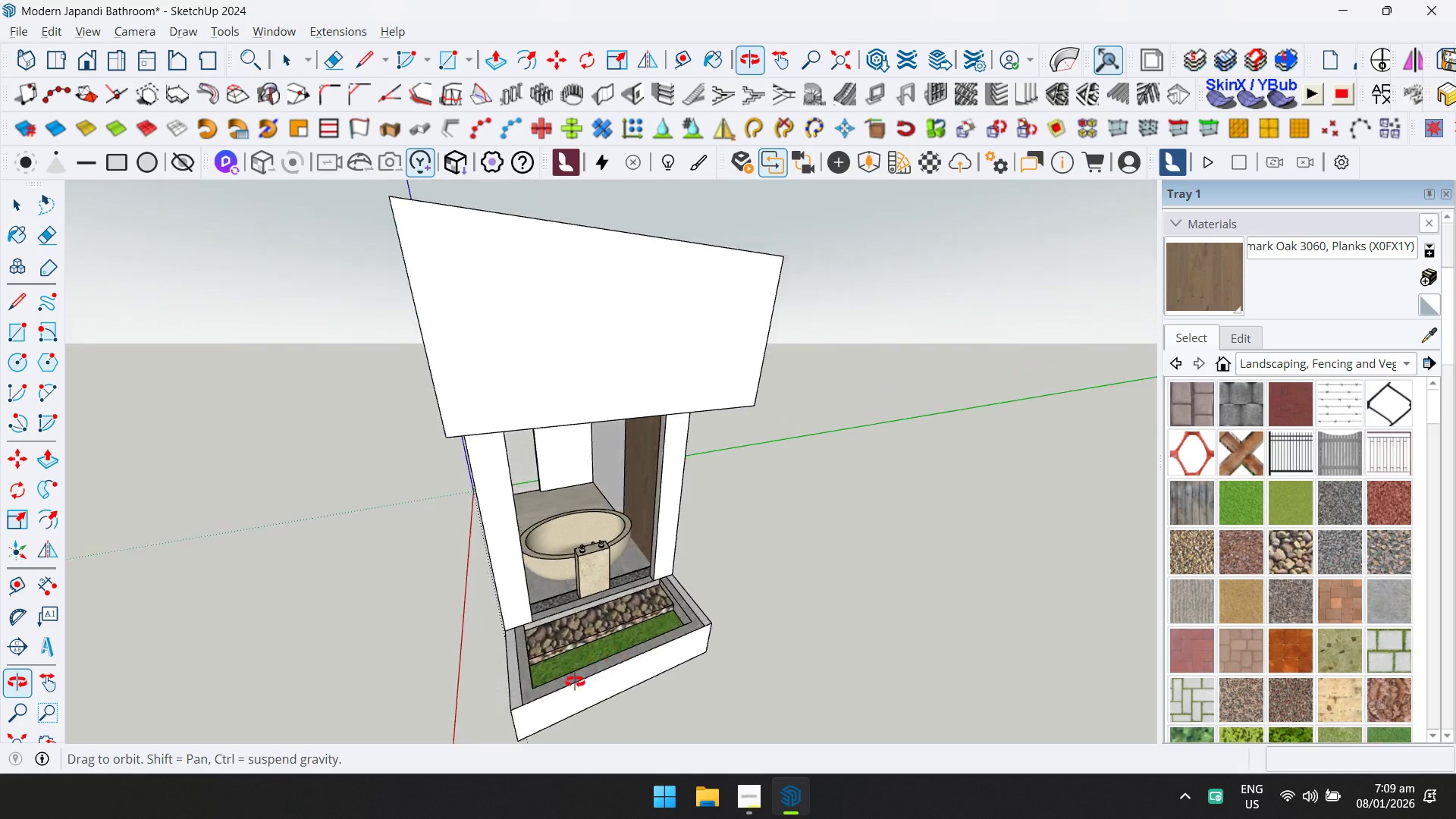 
key(Control+ControlLeft)
 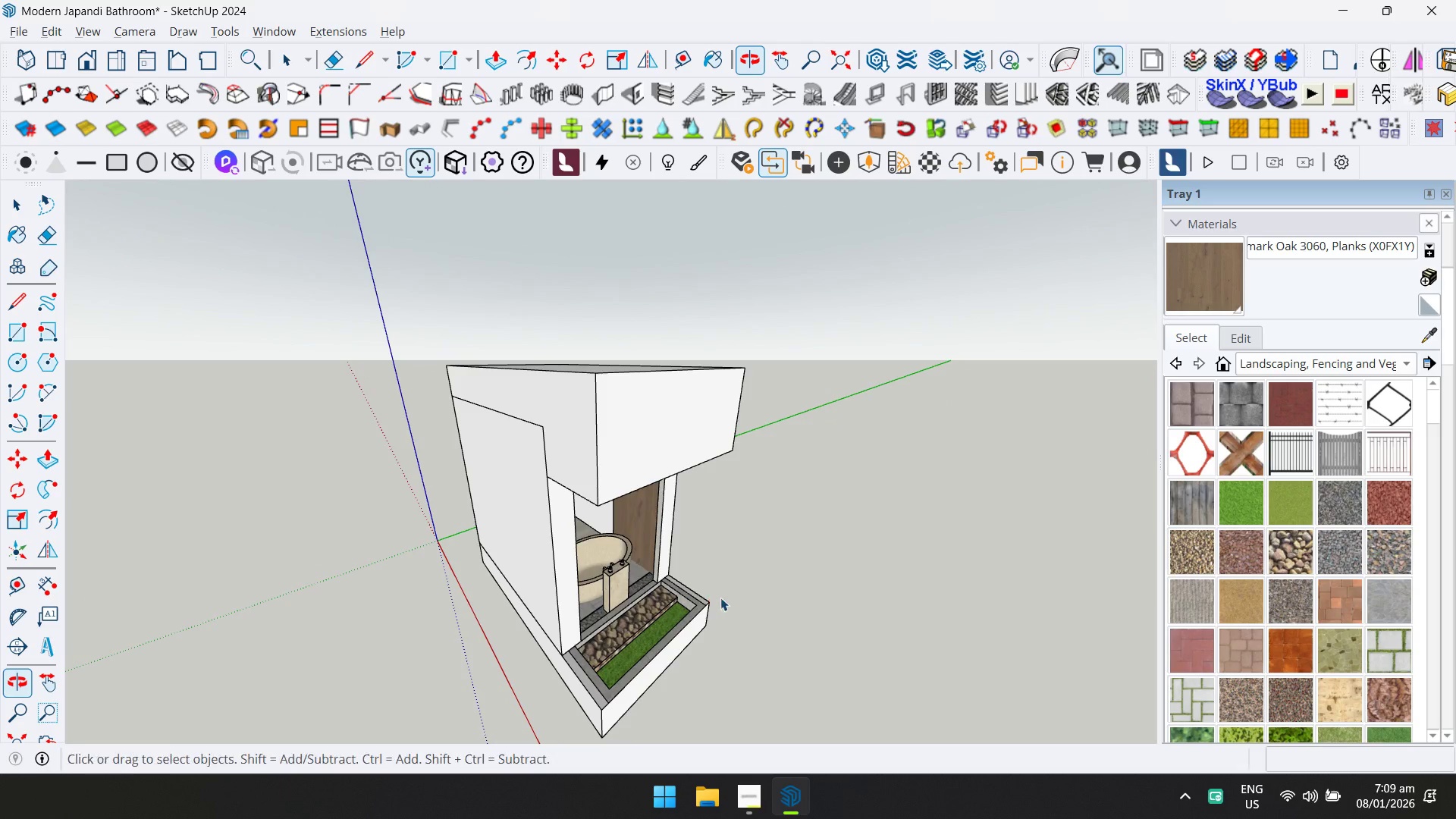 
key(Control+S)
 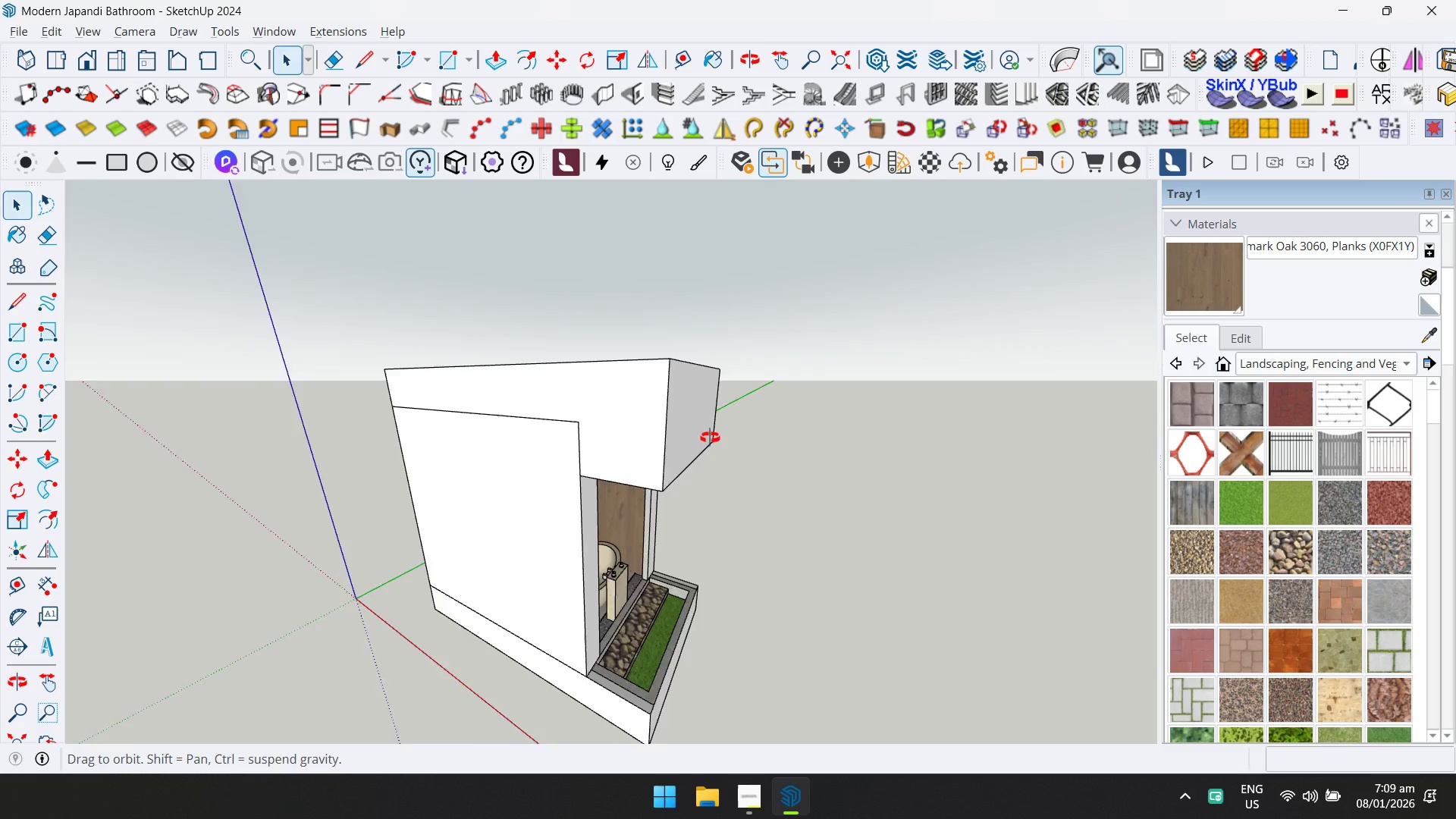 
scroll: coordinate [781, 397], scroll_direction: down, amount: 4.0
 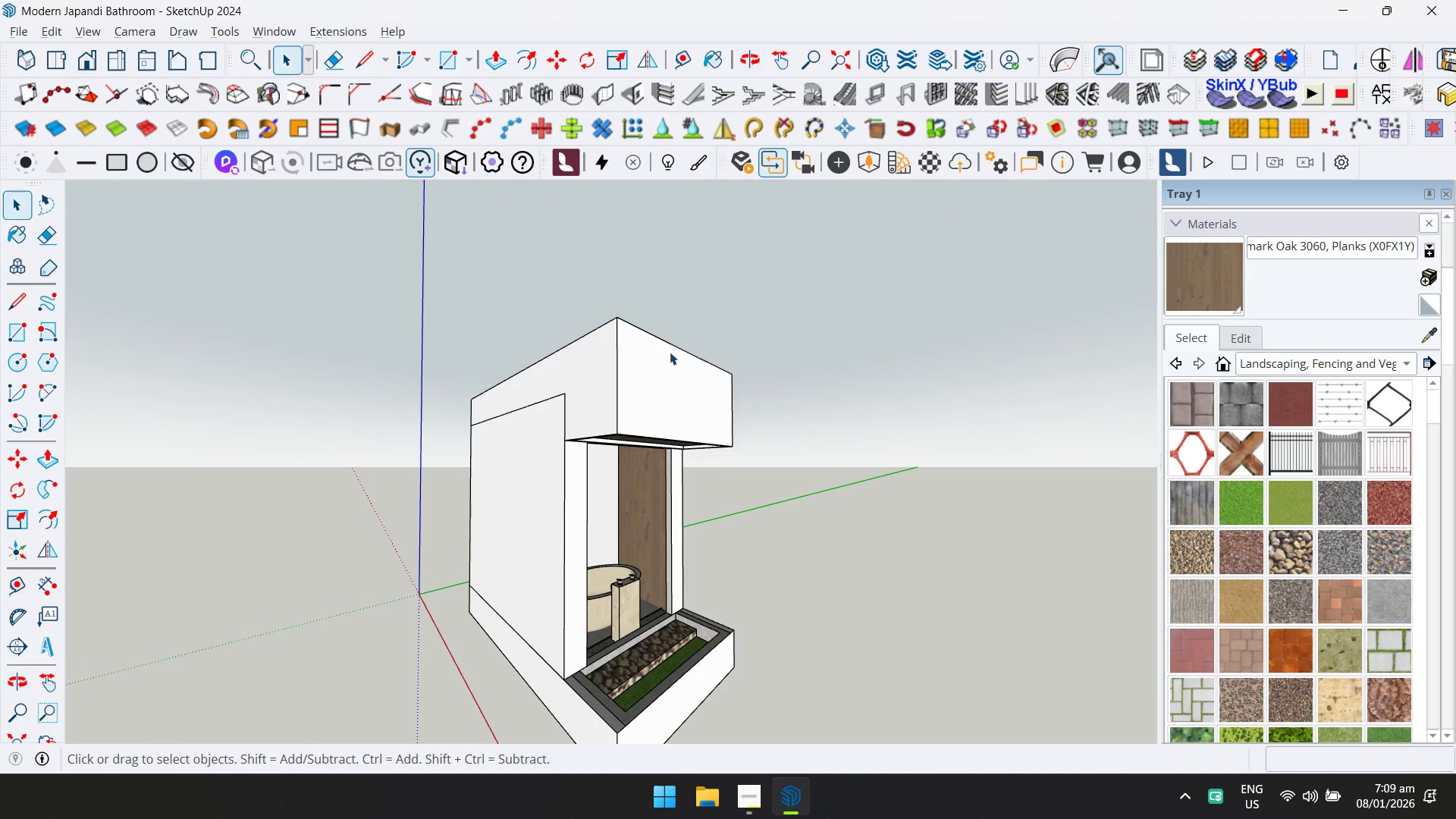 
scroll: coordinate [674, 480], scroll_direction: up, amount: 5.0
 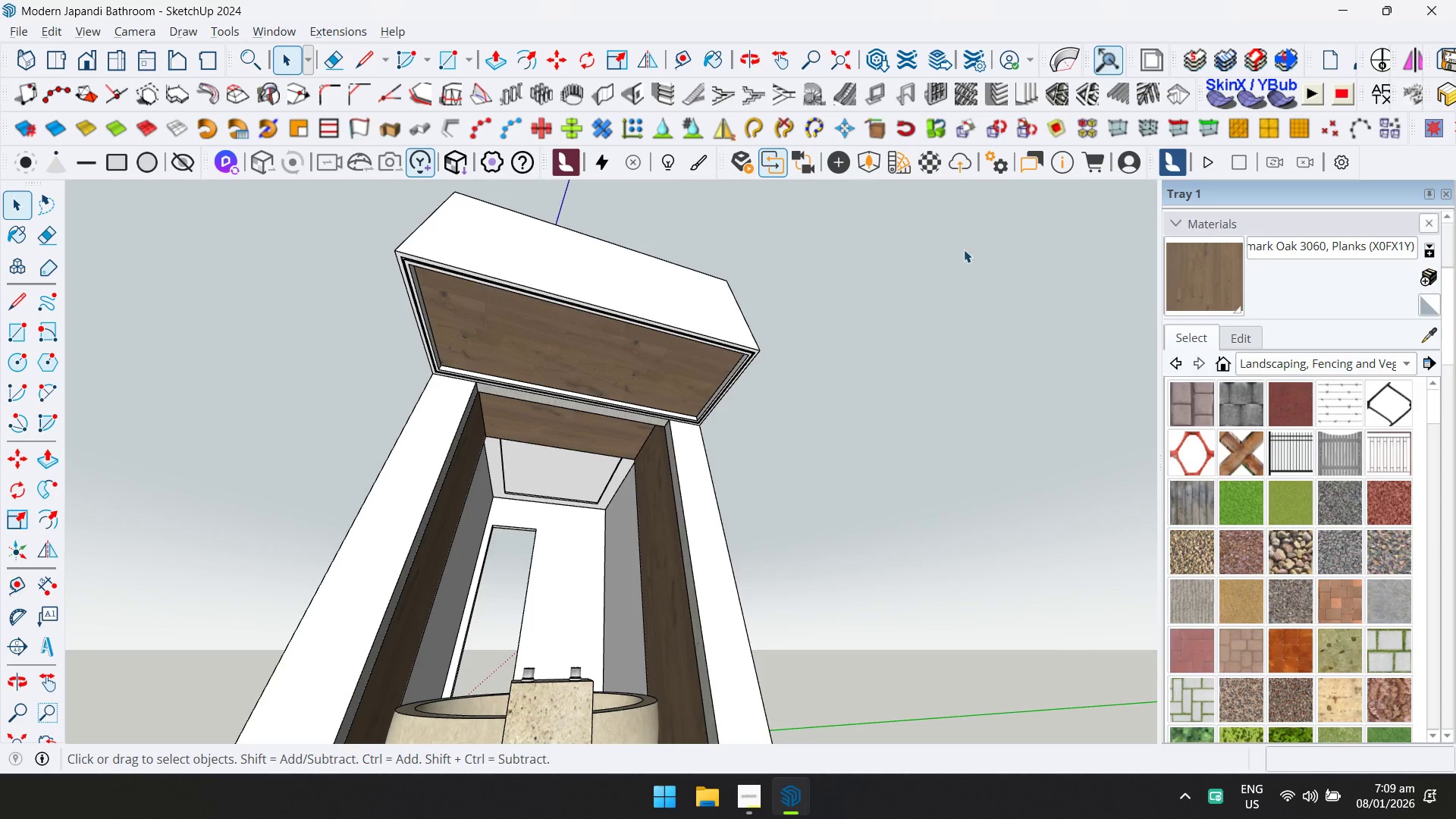 
double_click([613, 321])
 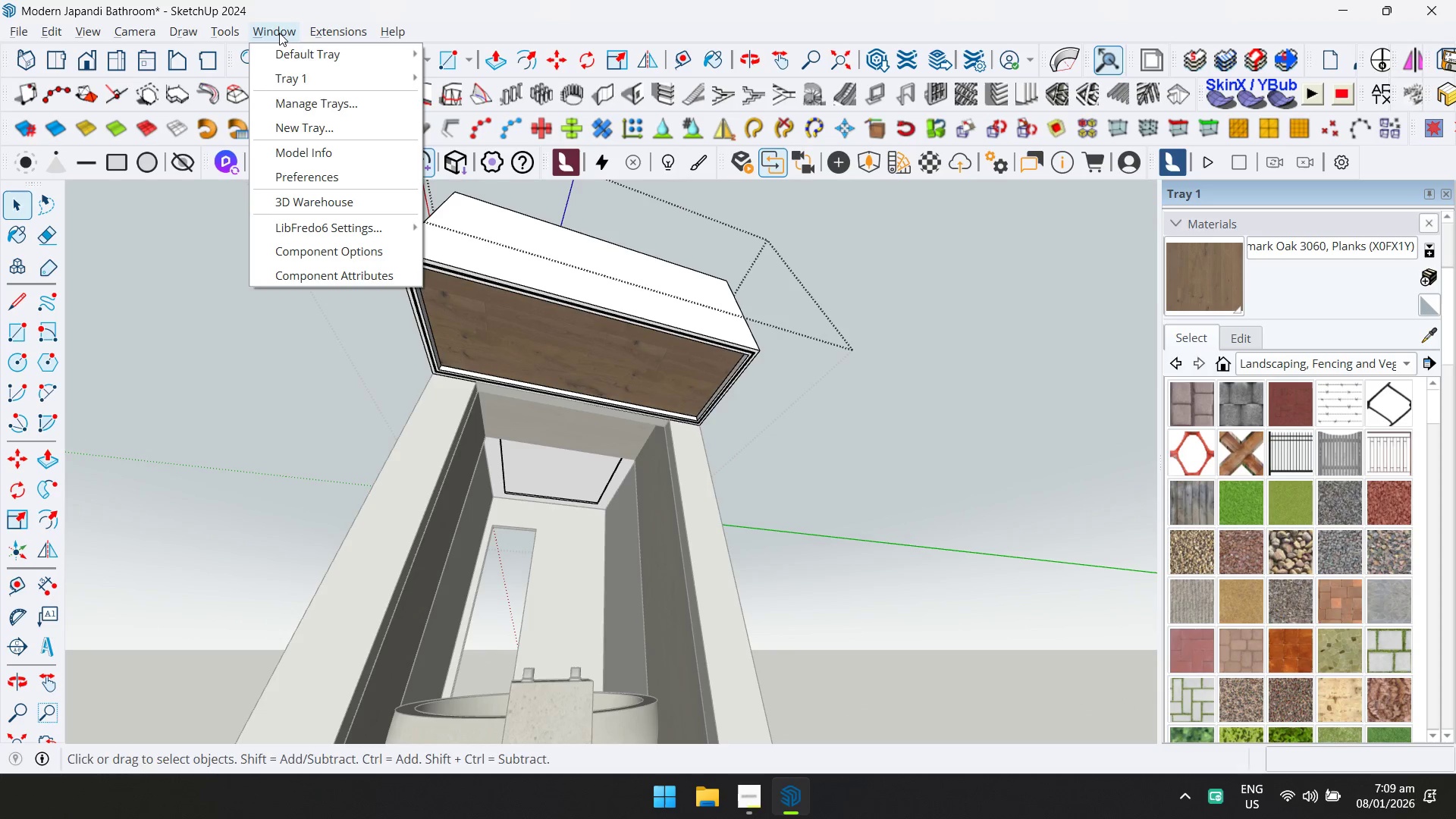 
left_click([330, 201])
 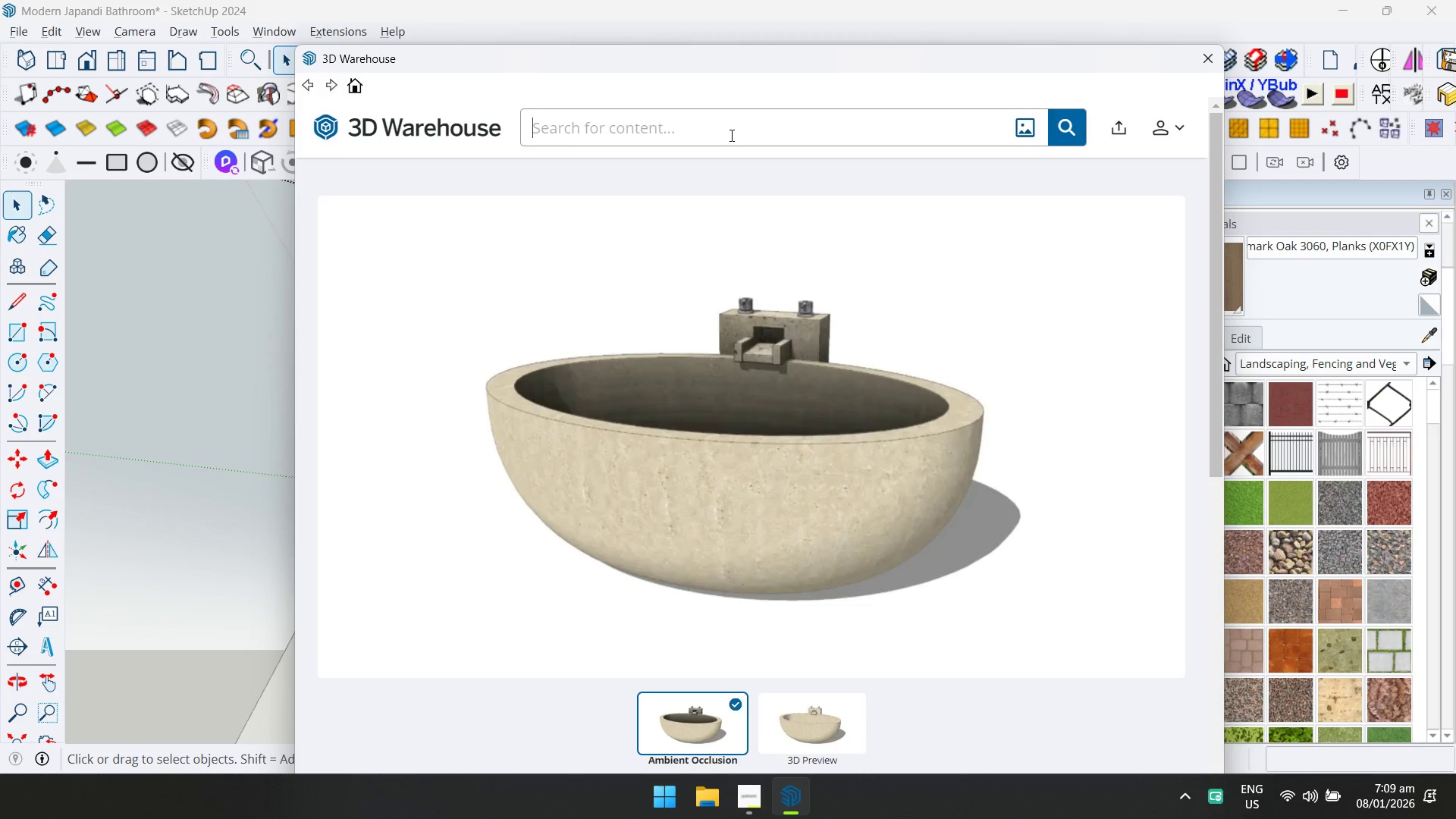 
type(flourescent bulb)
 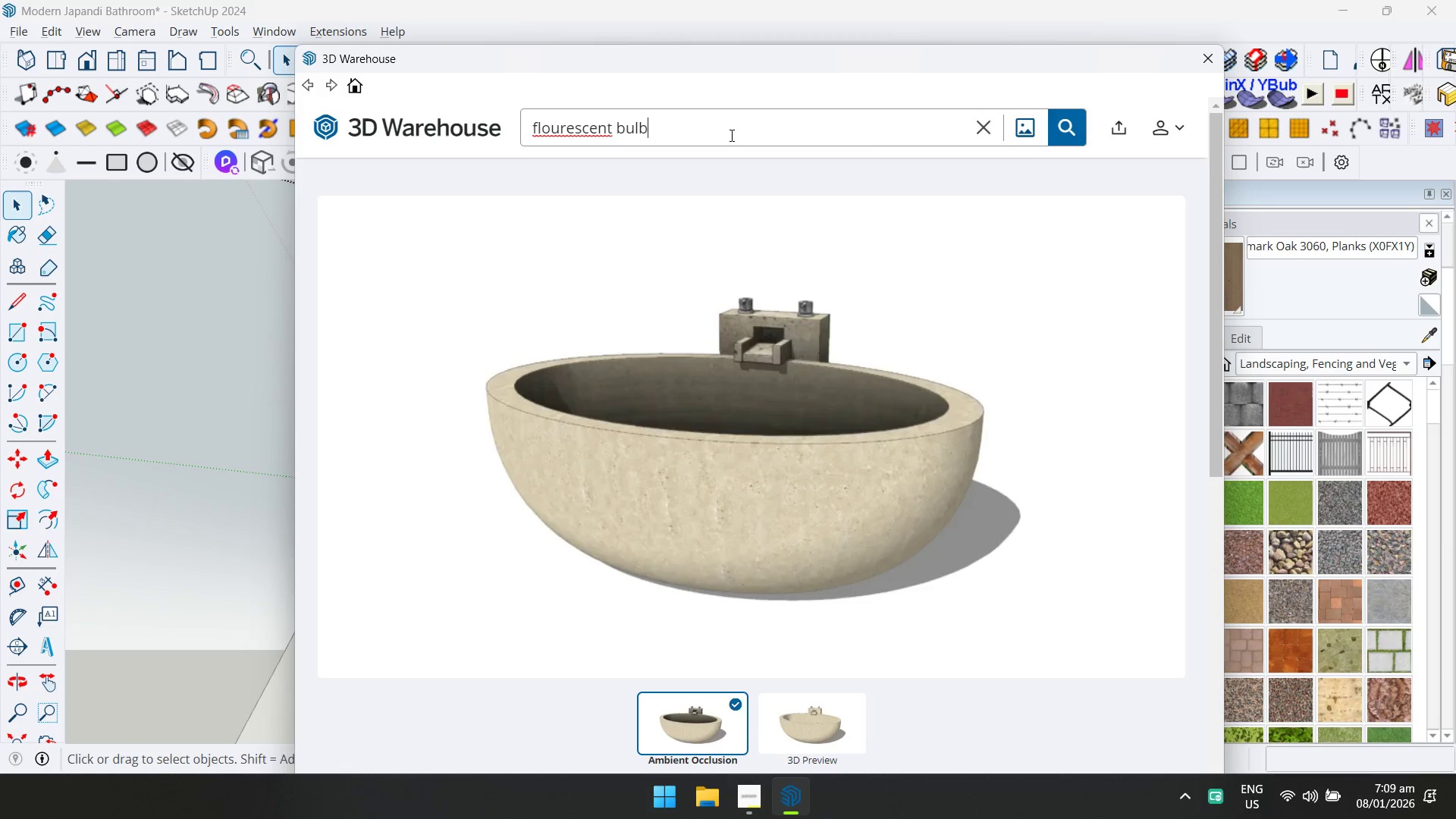 
key(Enter)
 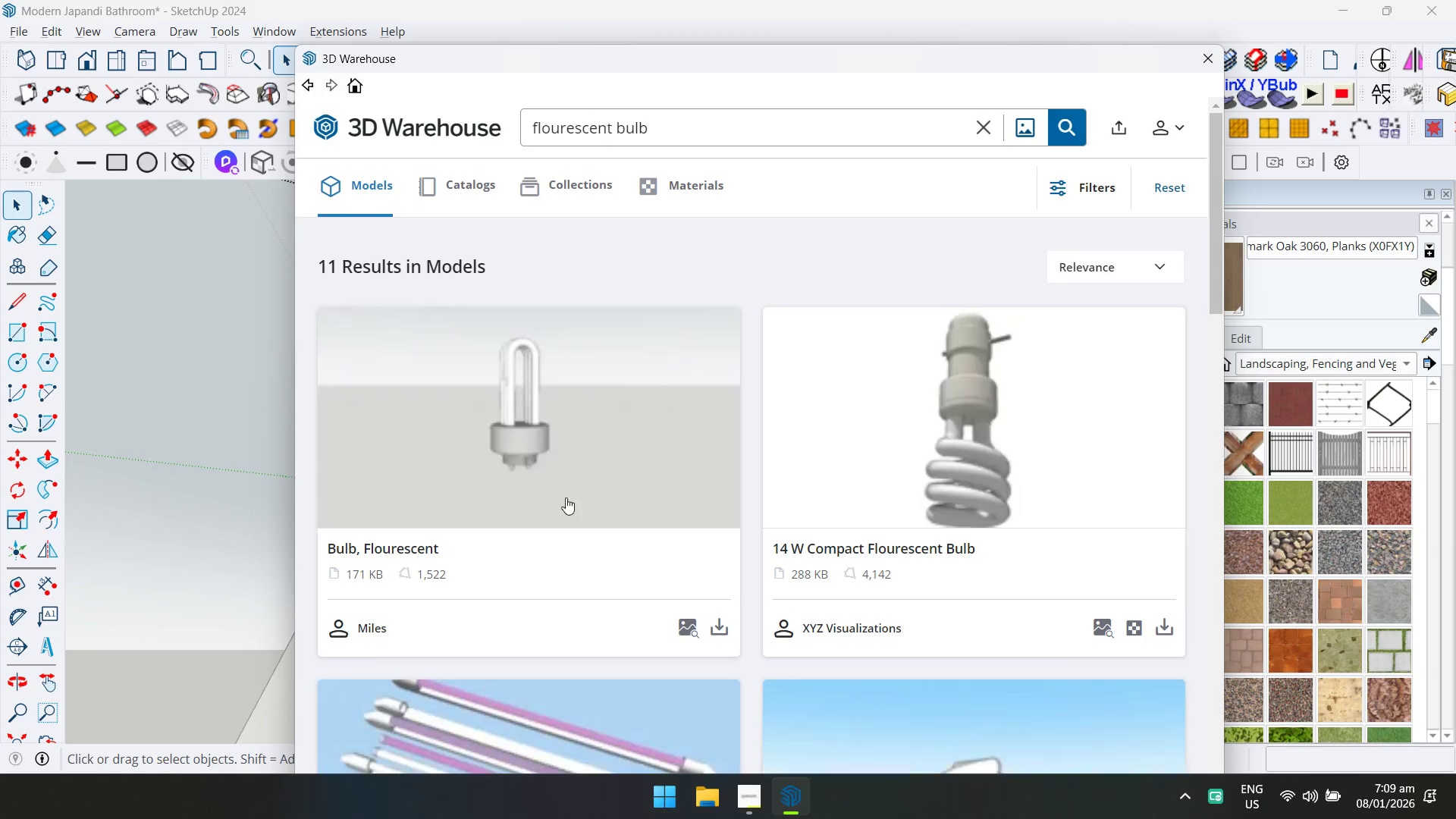 
scroll: coordinate [683, 440], scroll_direction: down, amount: 1.0
 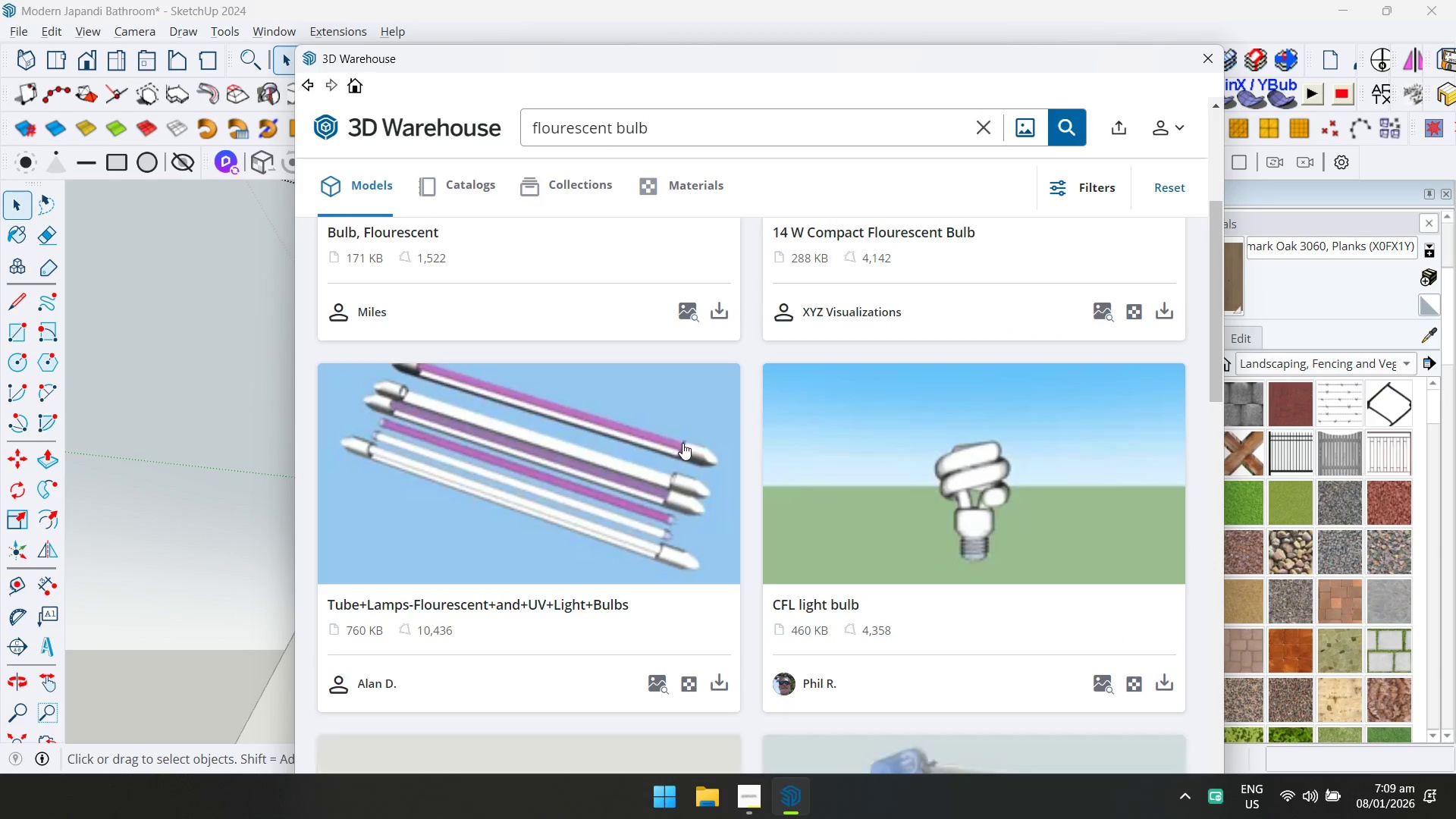 
scroll: coordinate [574, 333], scroll_direction: up, amount: 3.0
 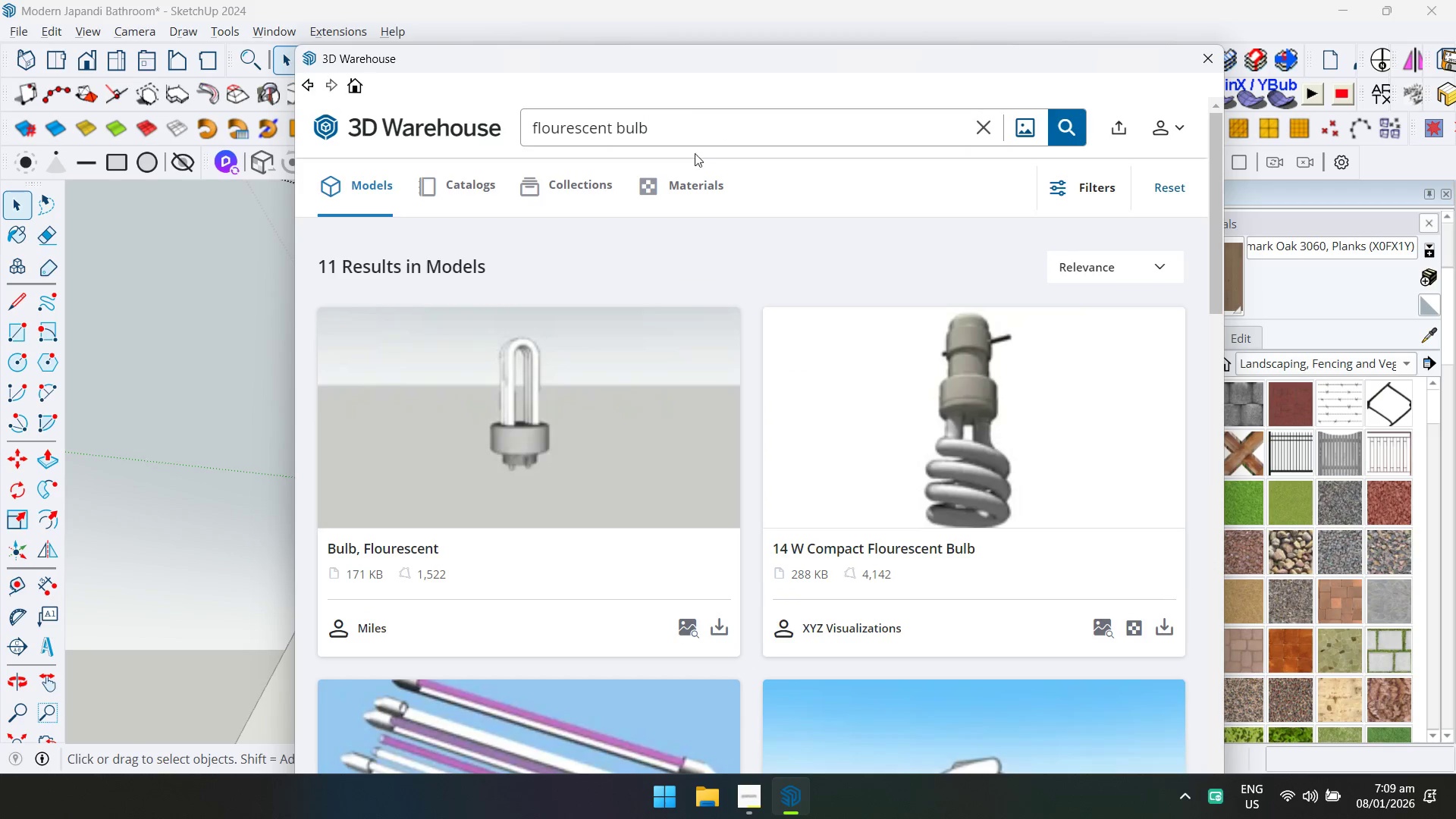 
left_click_drag(start_coordinate=[689, 130], to_coordinate=[615, 124])
 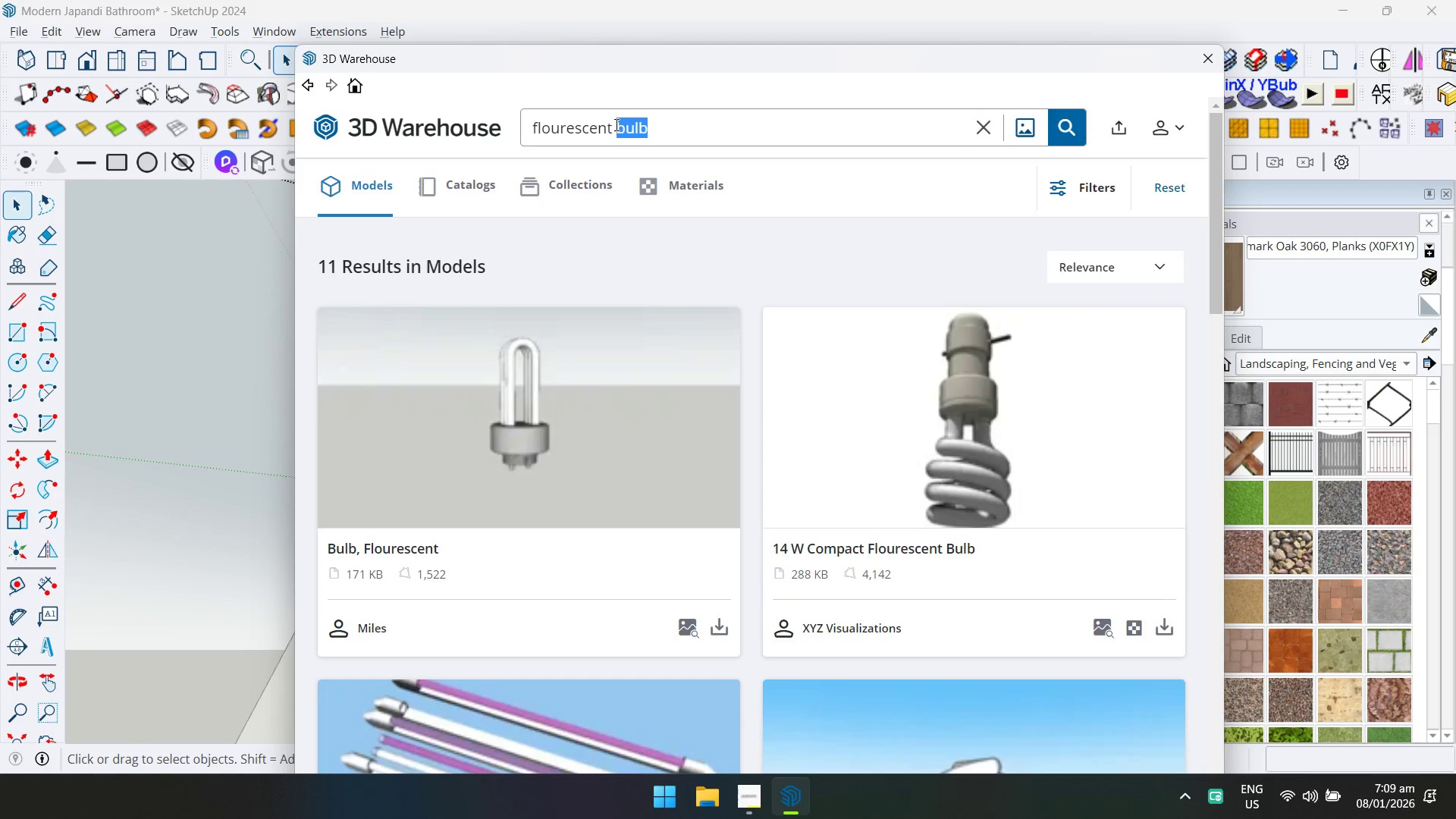 
type(light)
 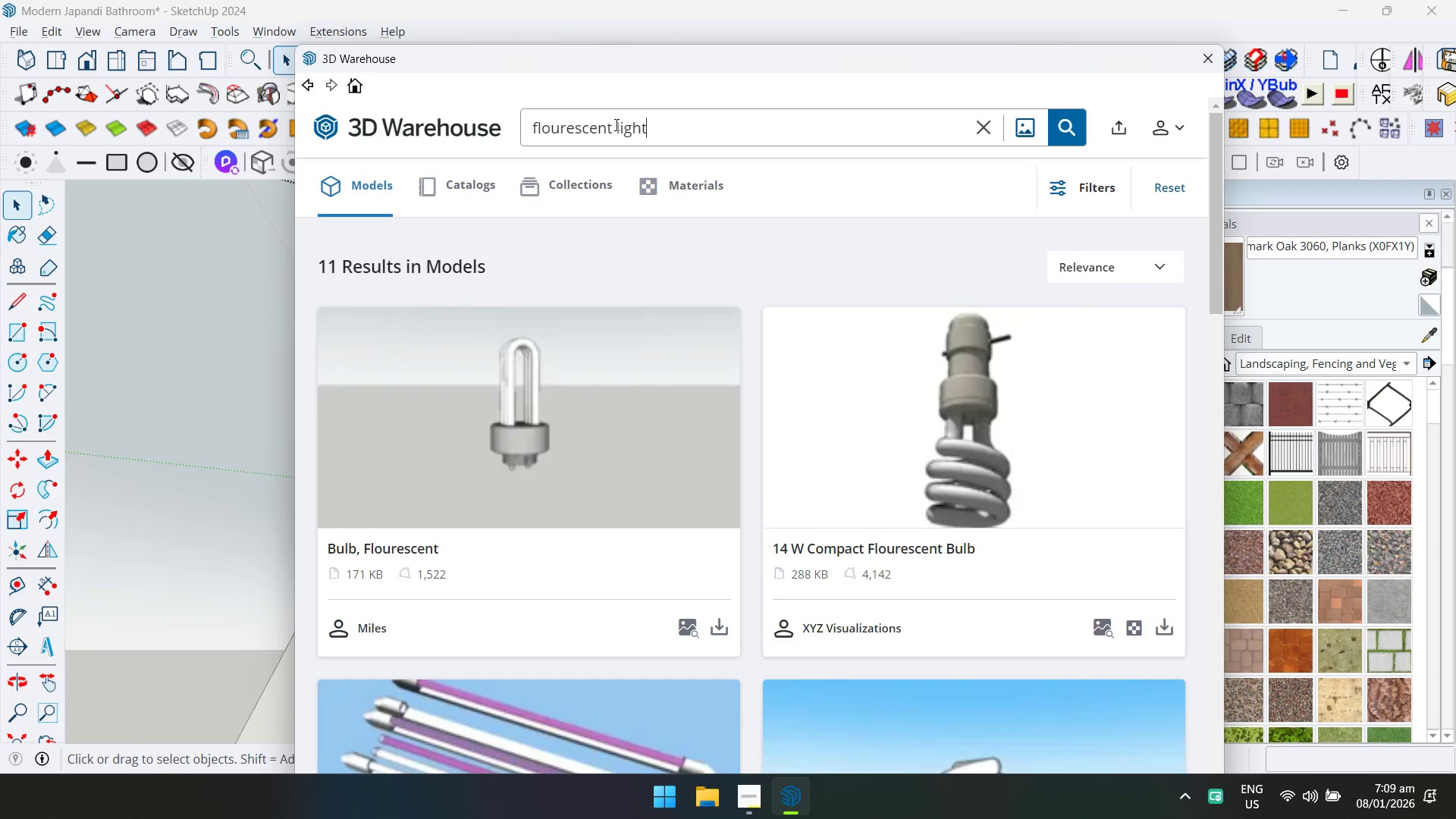 
key(Enter)
 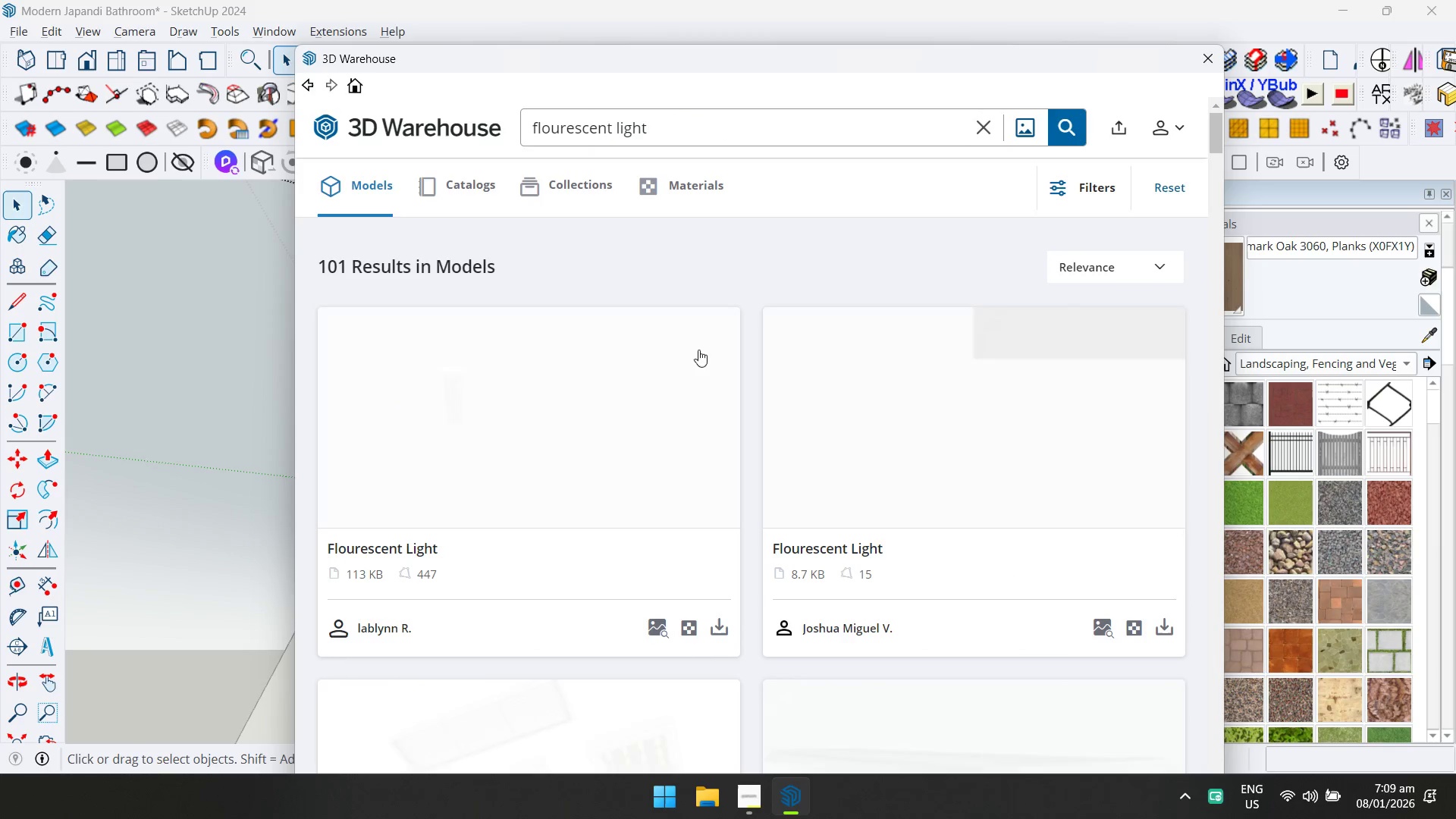 
scroll: coordinate [617, 447], scroll_direction: down, amount: 2.0
 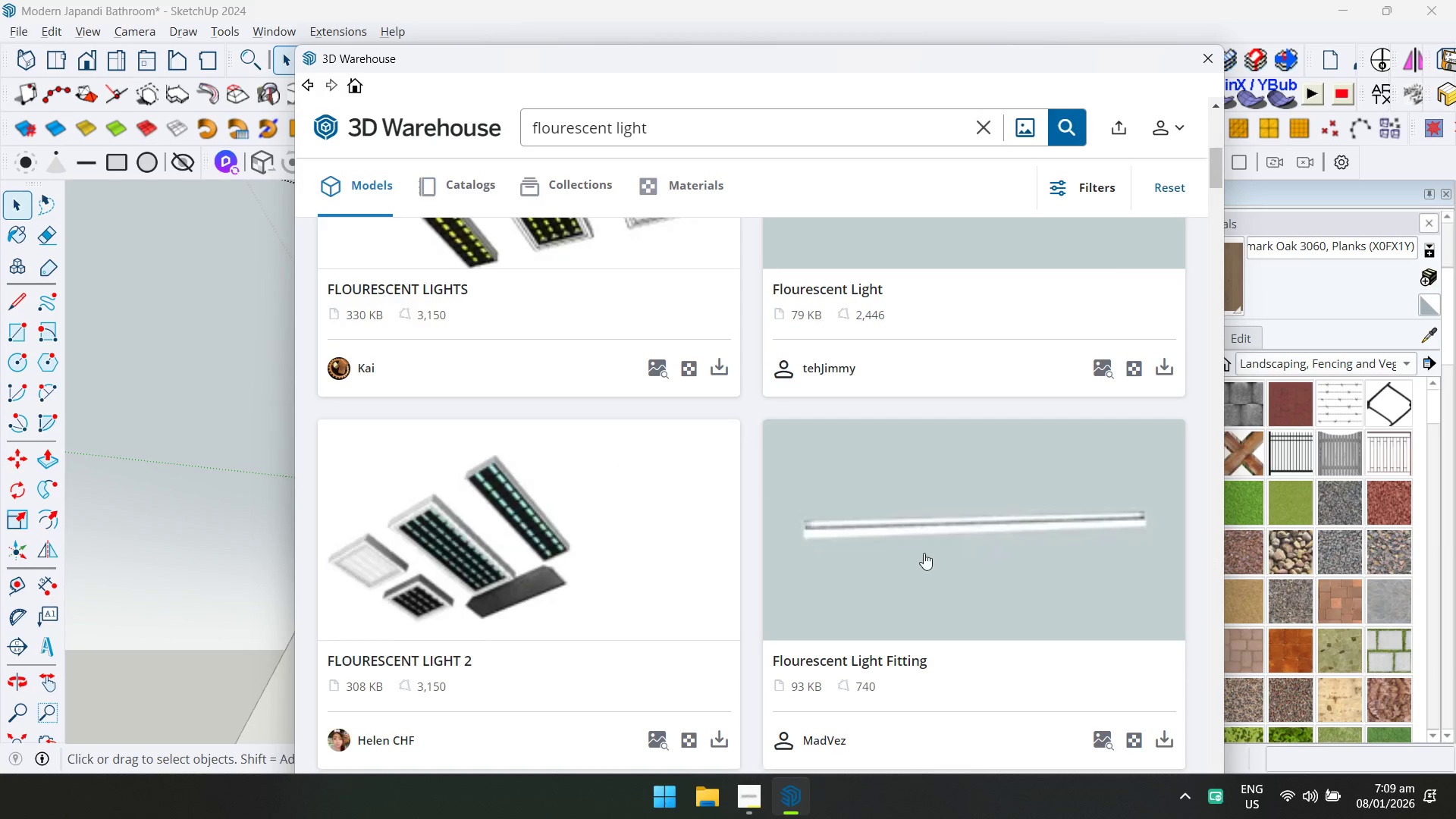 
left_click([924, 553])
 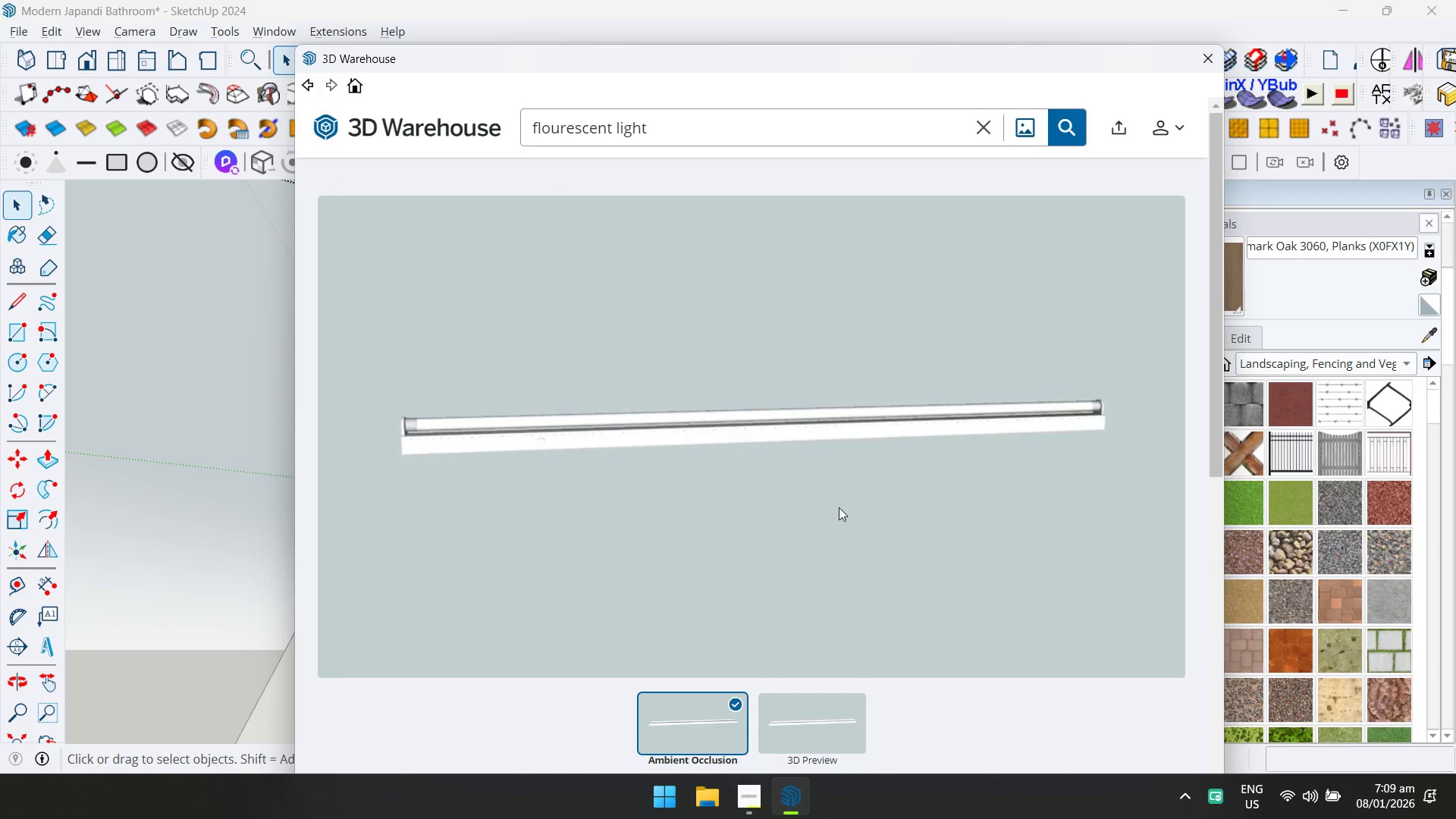 
scroll: coordinate [839, 504], scroll_direction: down, amount: 1.0
 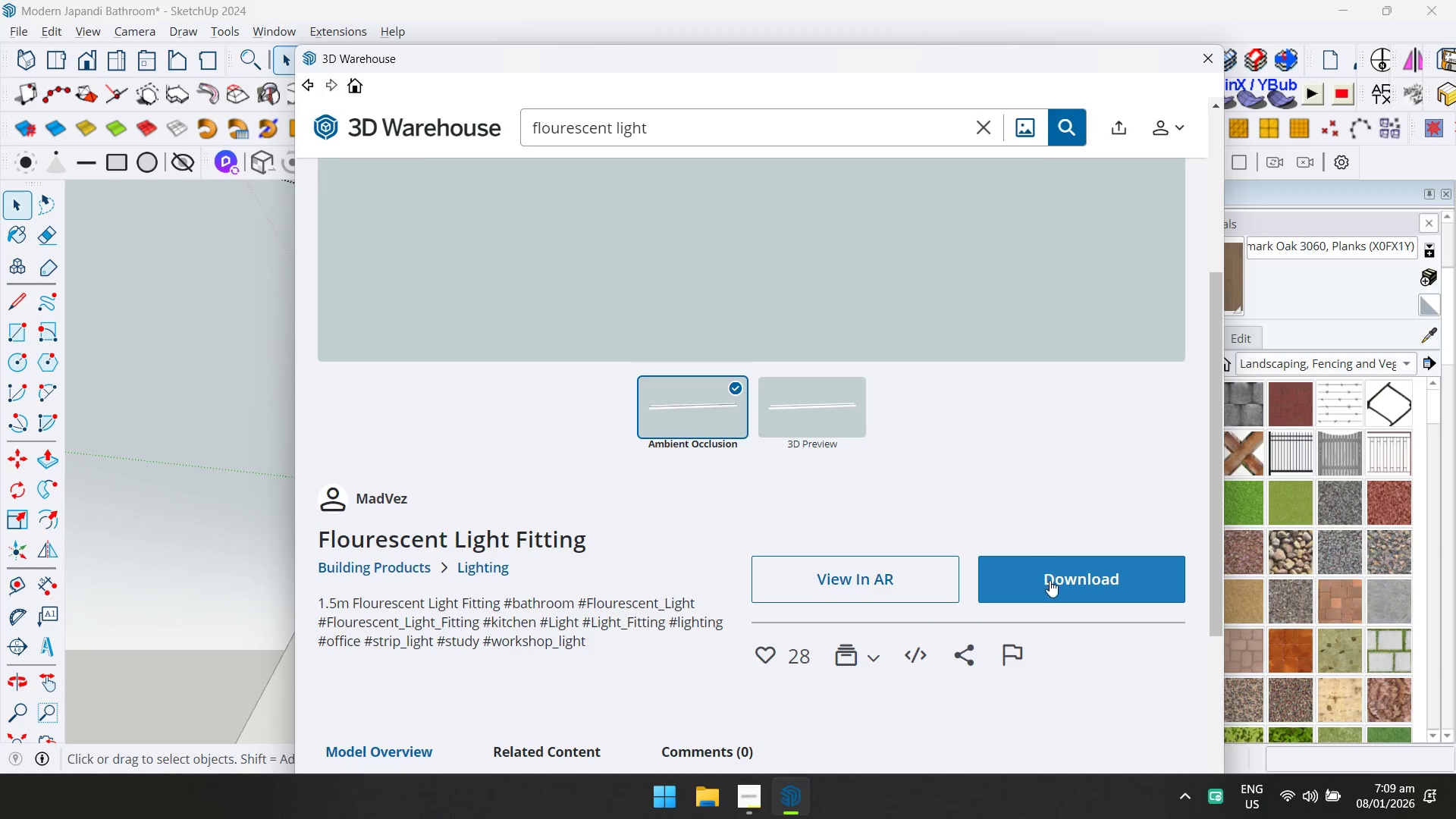 
left_click([1050, 580])
 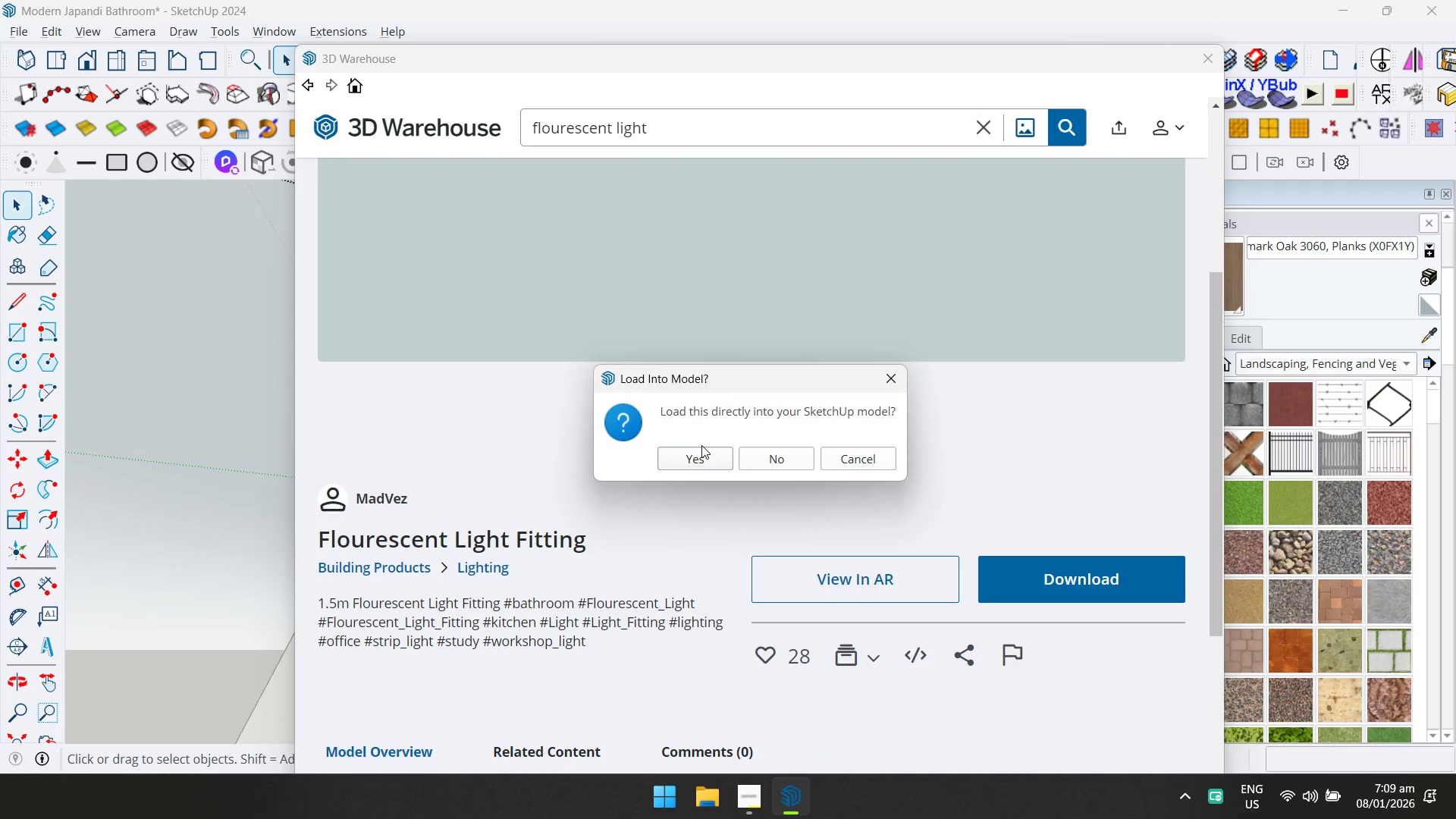 
double_click([701, 447])
 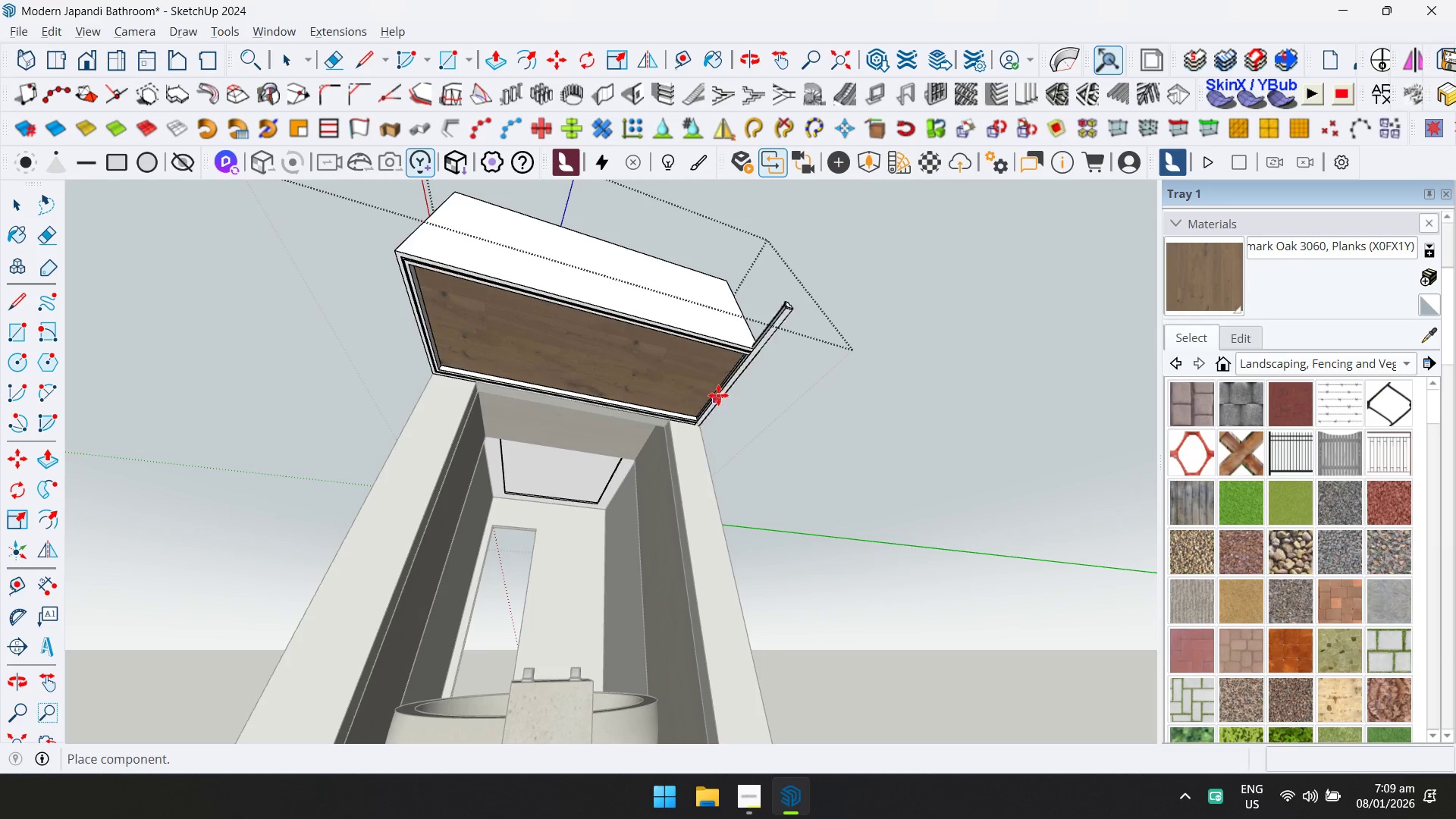 
left_click([632, 322])
 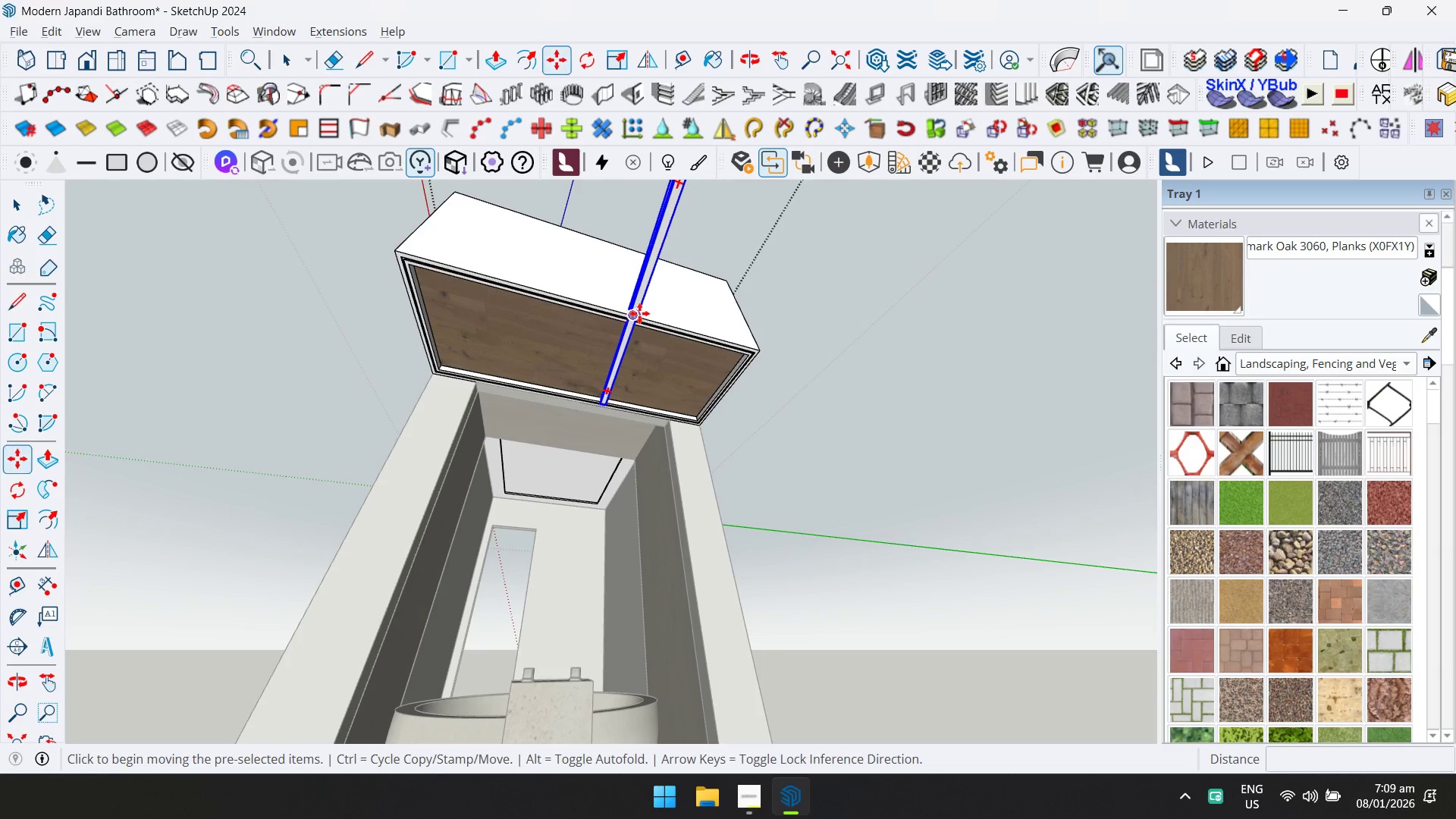 
key(Shift+ShiftLeft)
 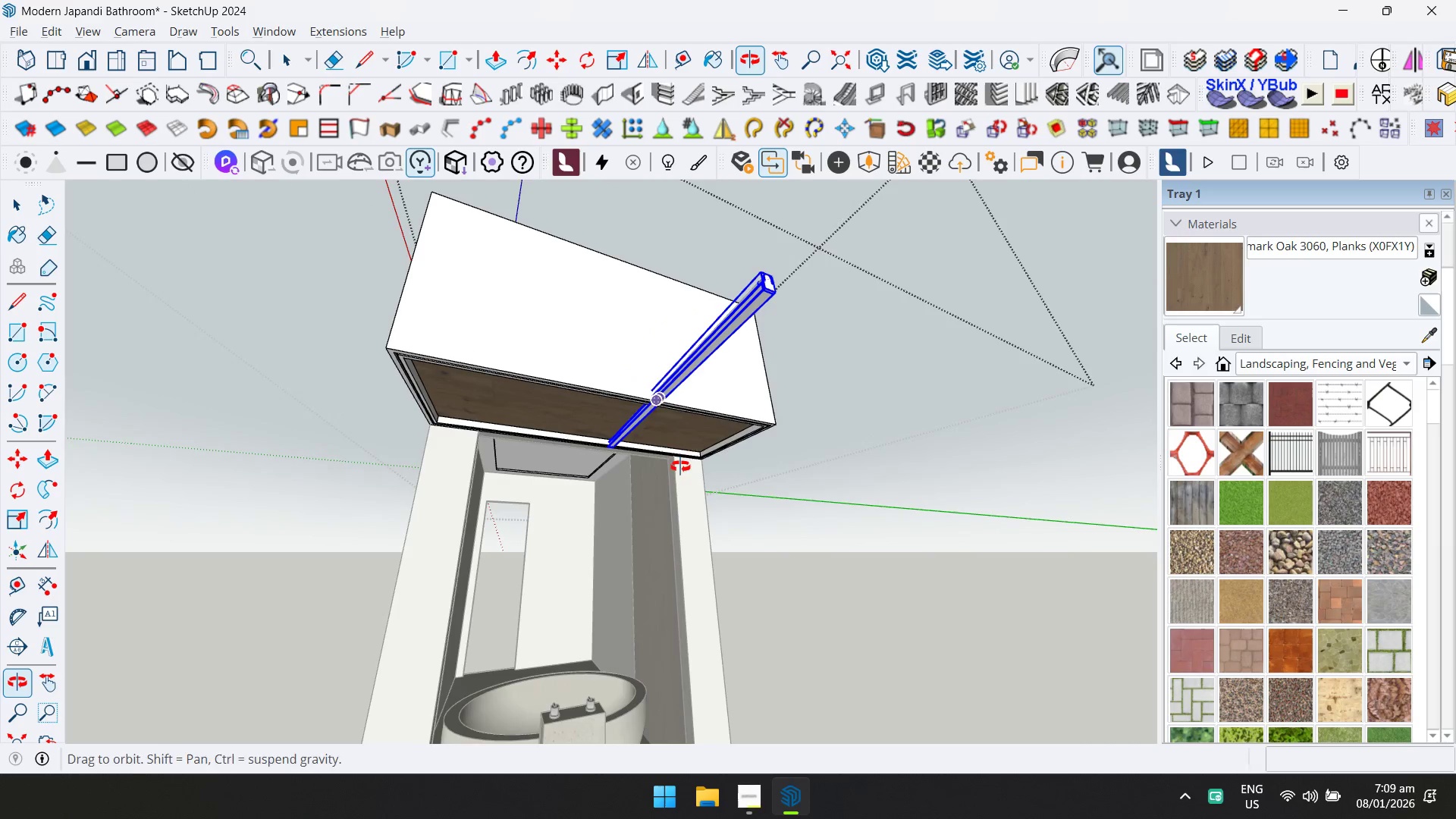 
scroll: coordinate [777, 332], scroll_direction: up, amount: 1.0
 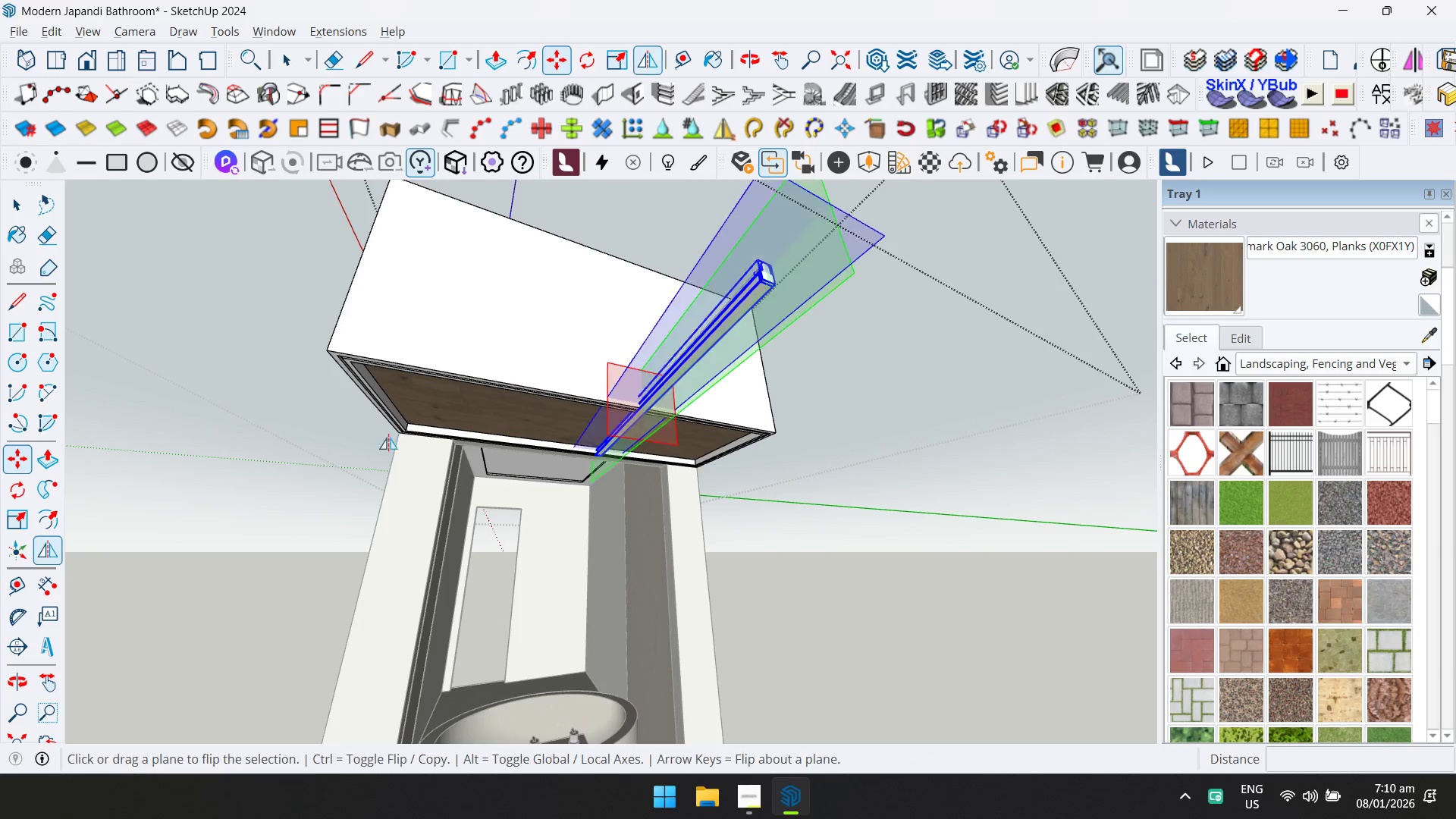 
left_click([690, 288])
 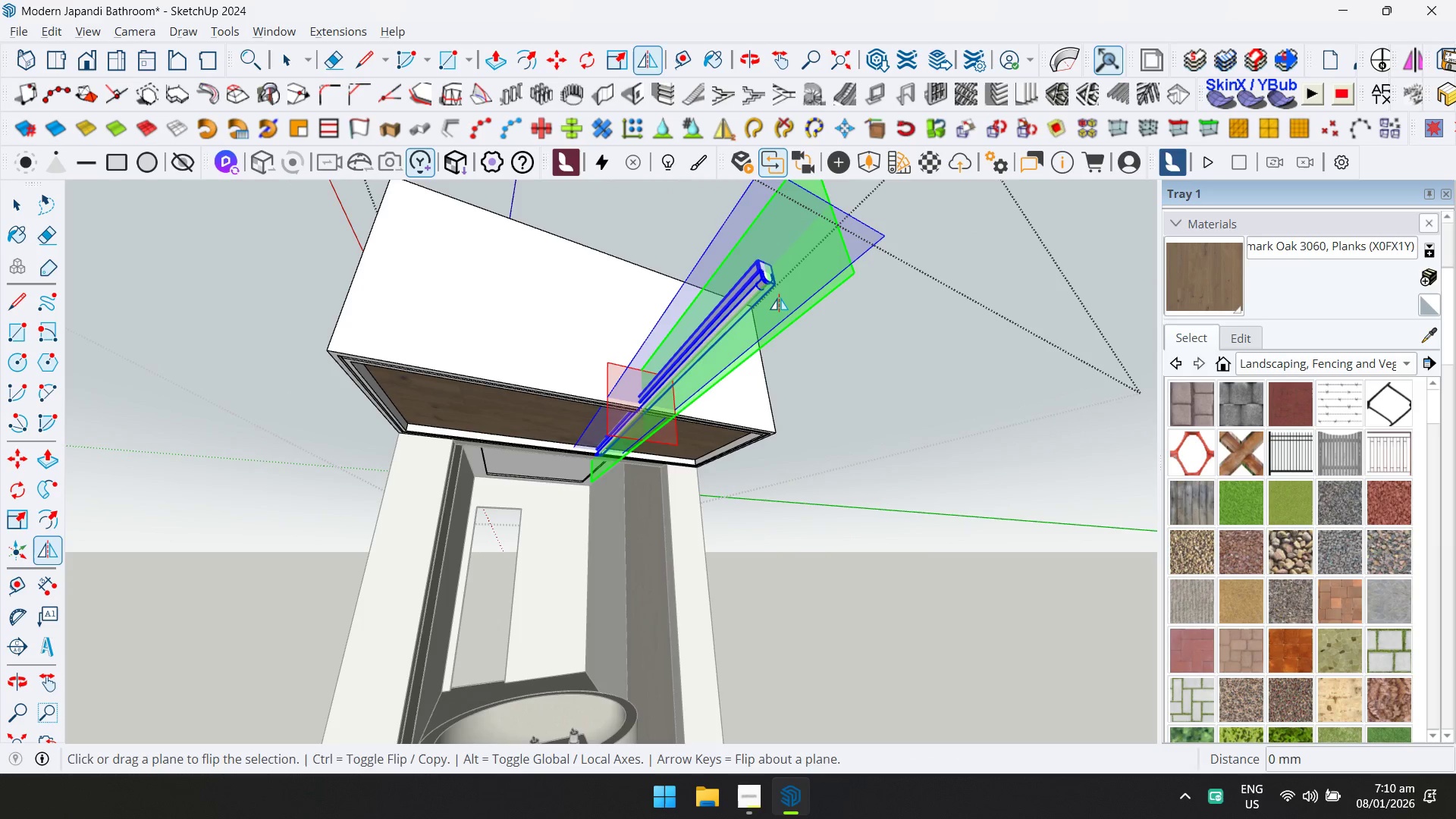 
key(M)
 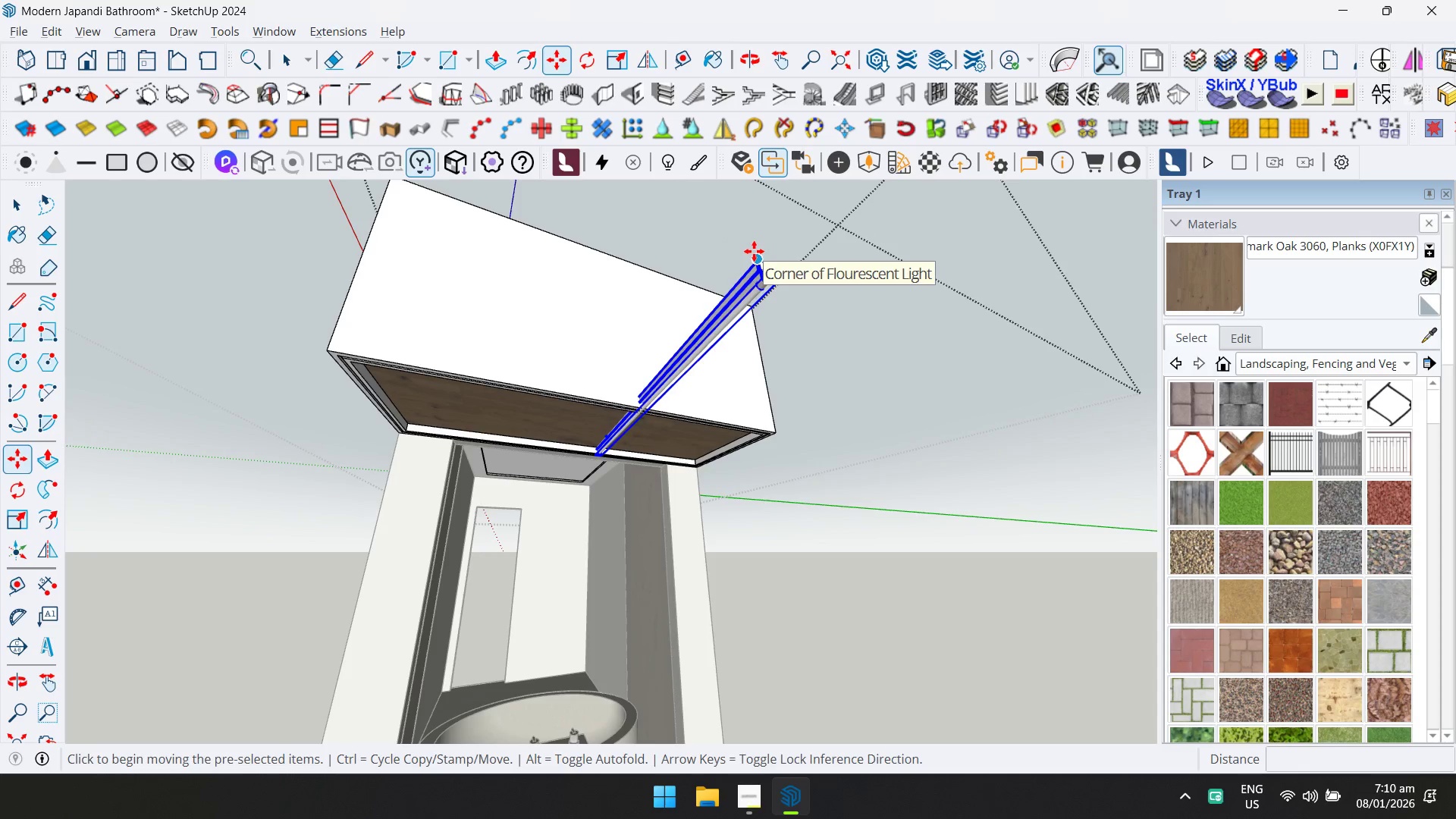 
left_click([753, 250])
 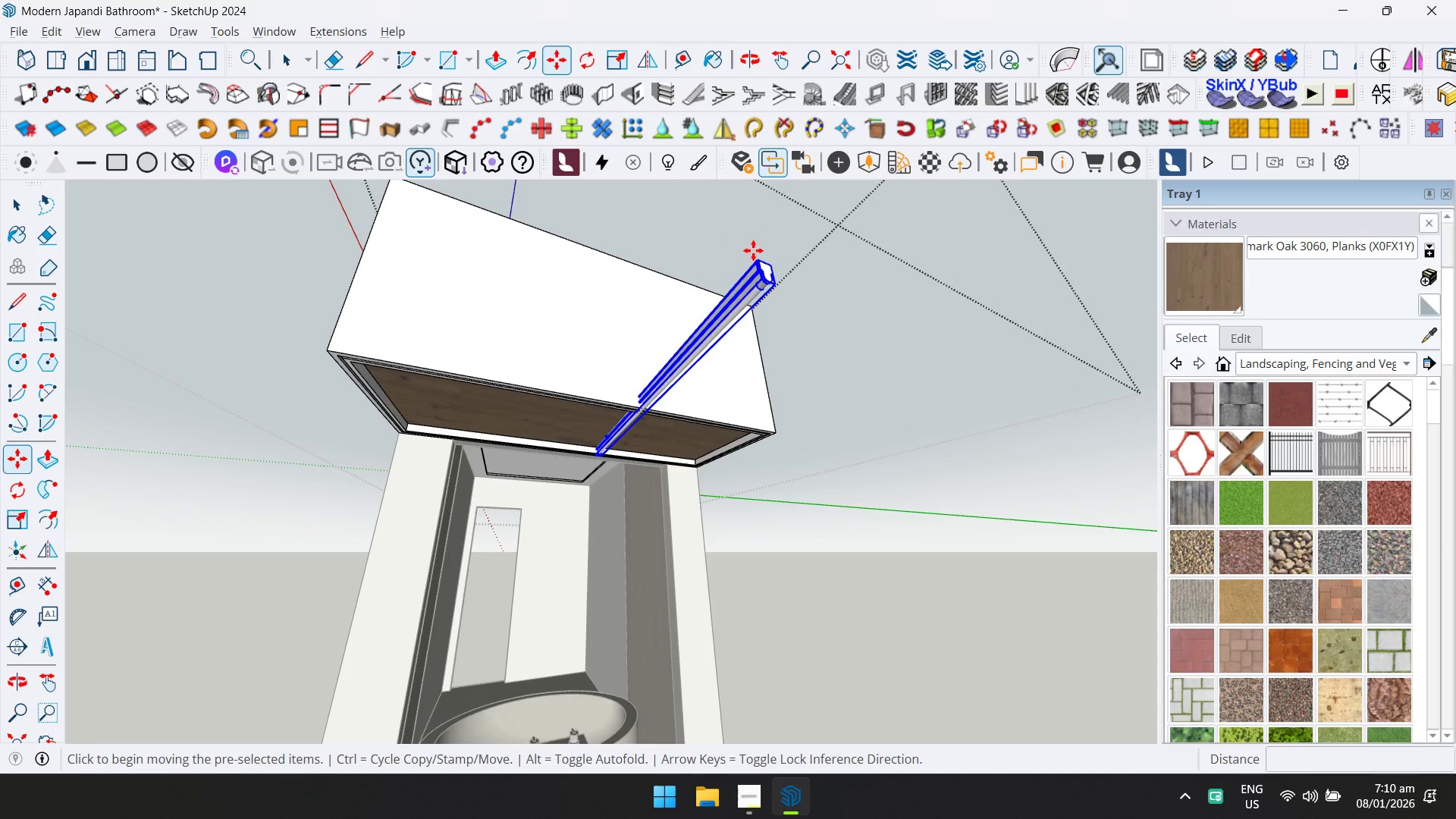 
key(ArrowUp)
 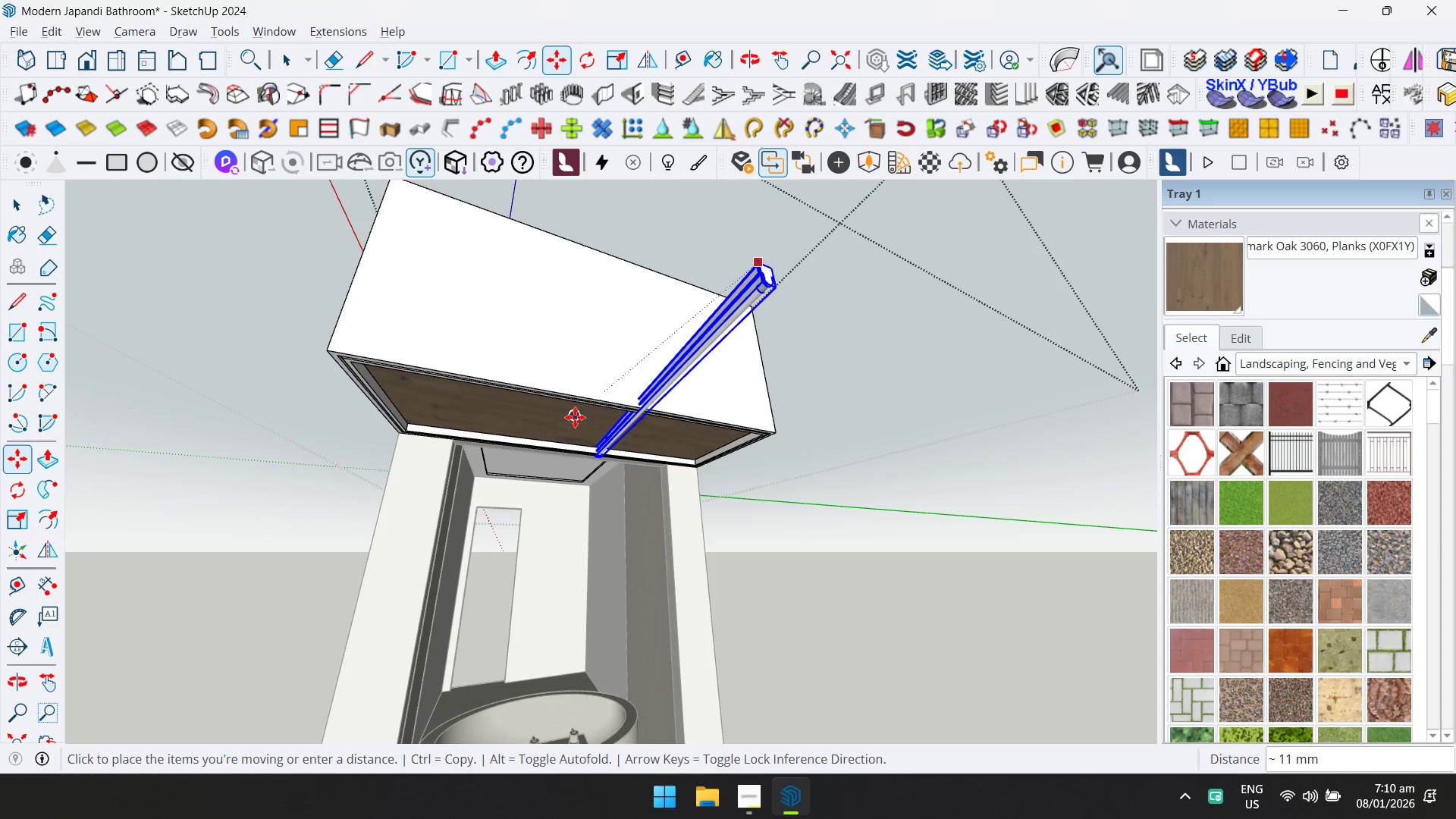 
left_click([575, 417])
 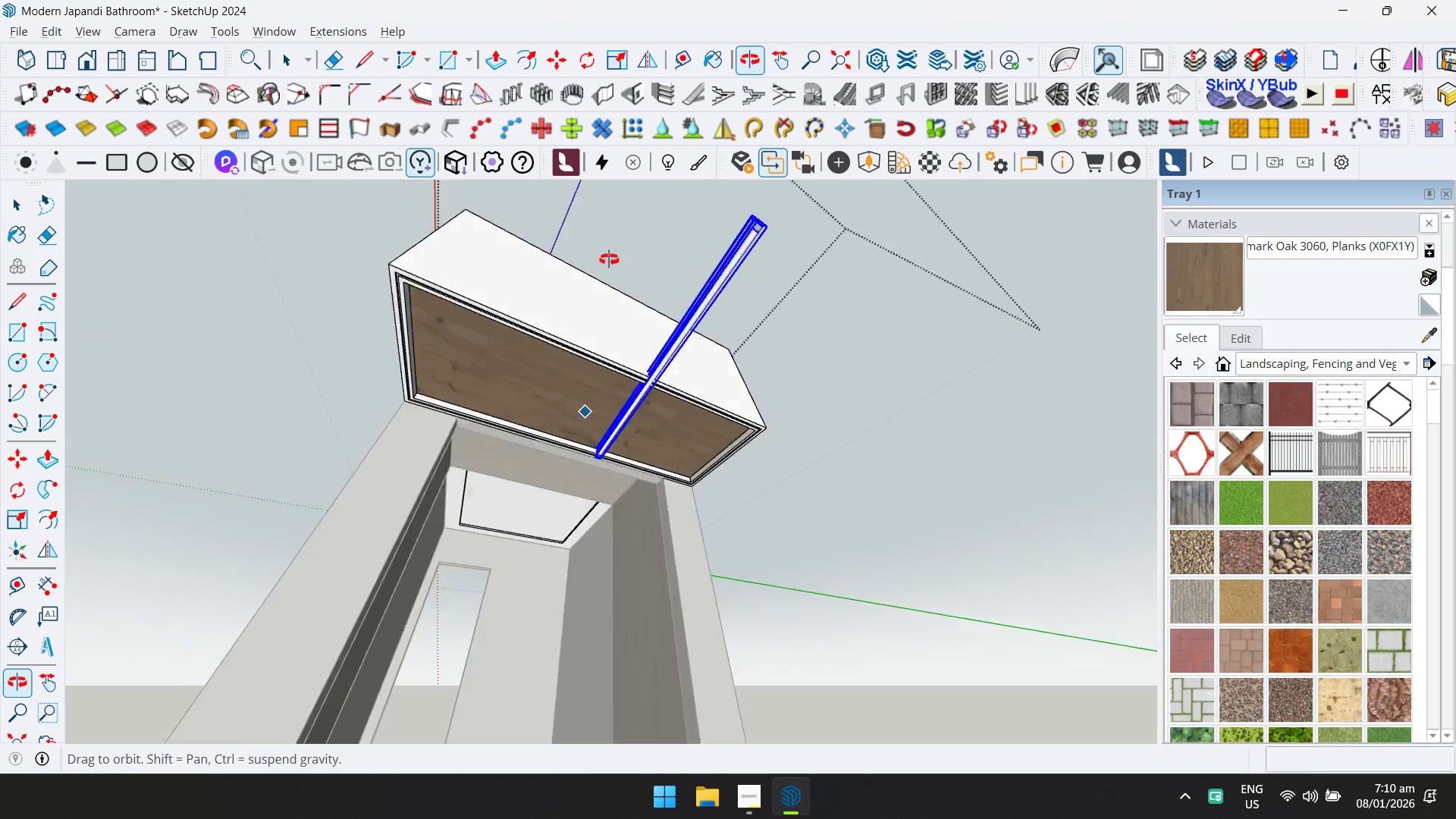 
key(Q)
 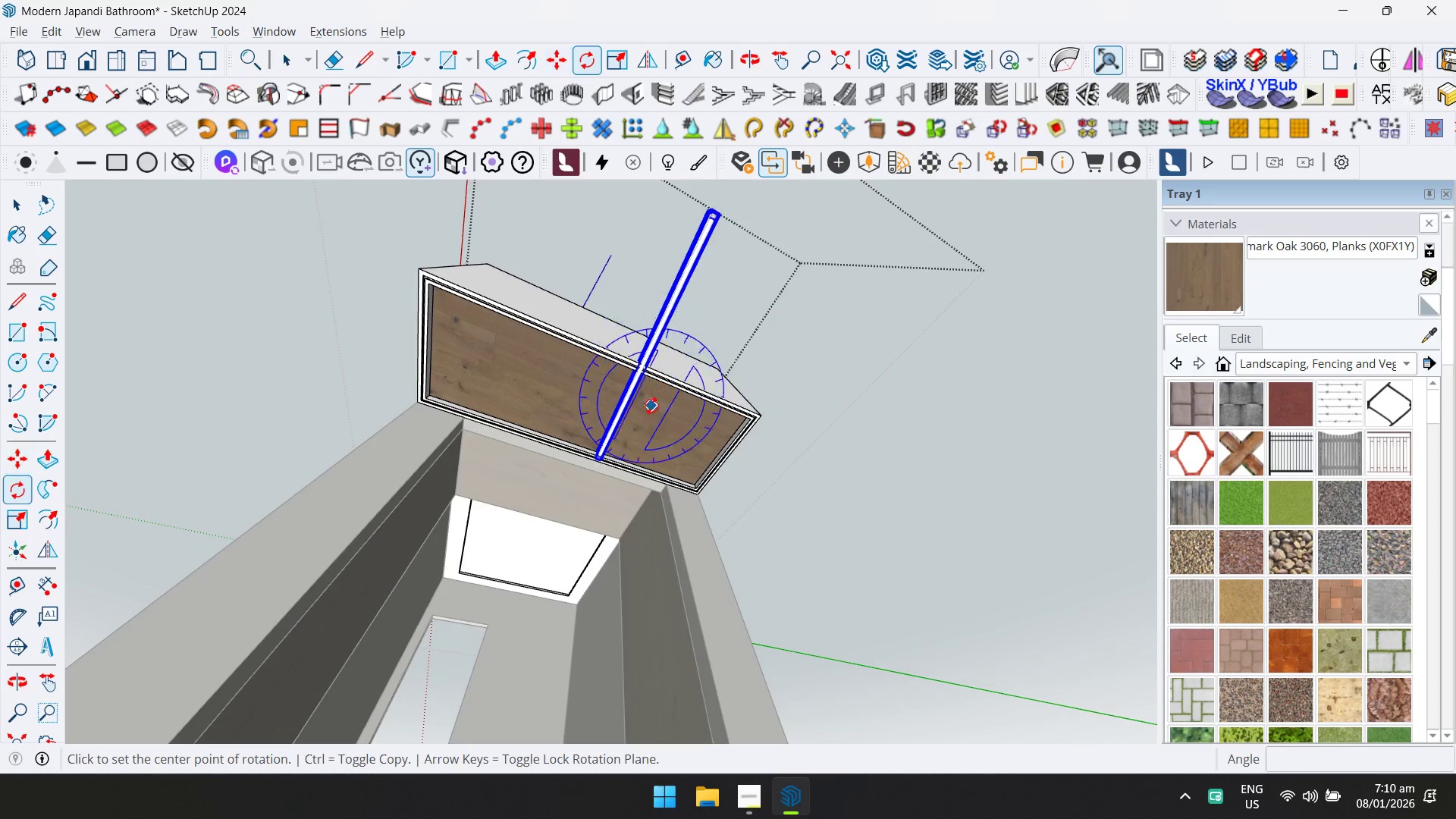 
left_click([647, 413])
 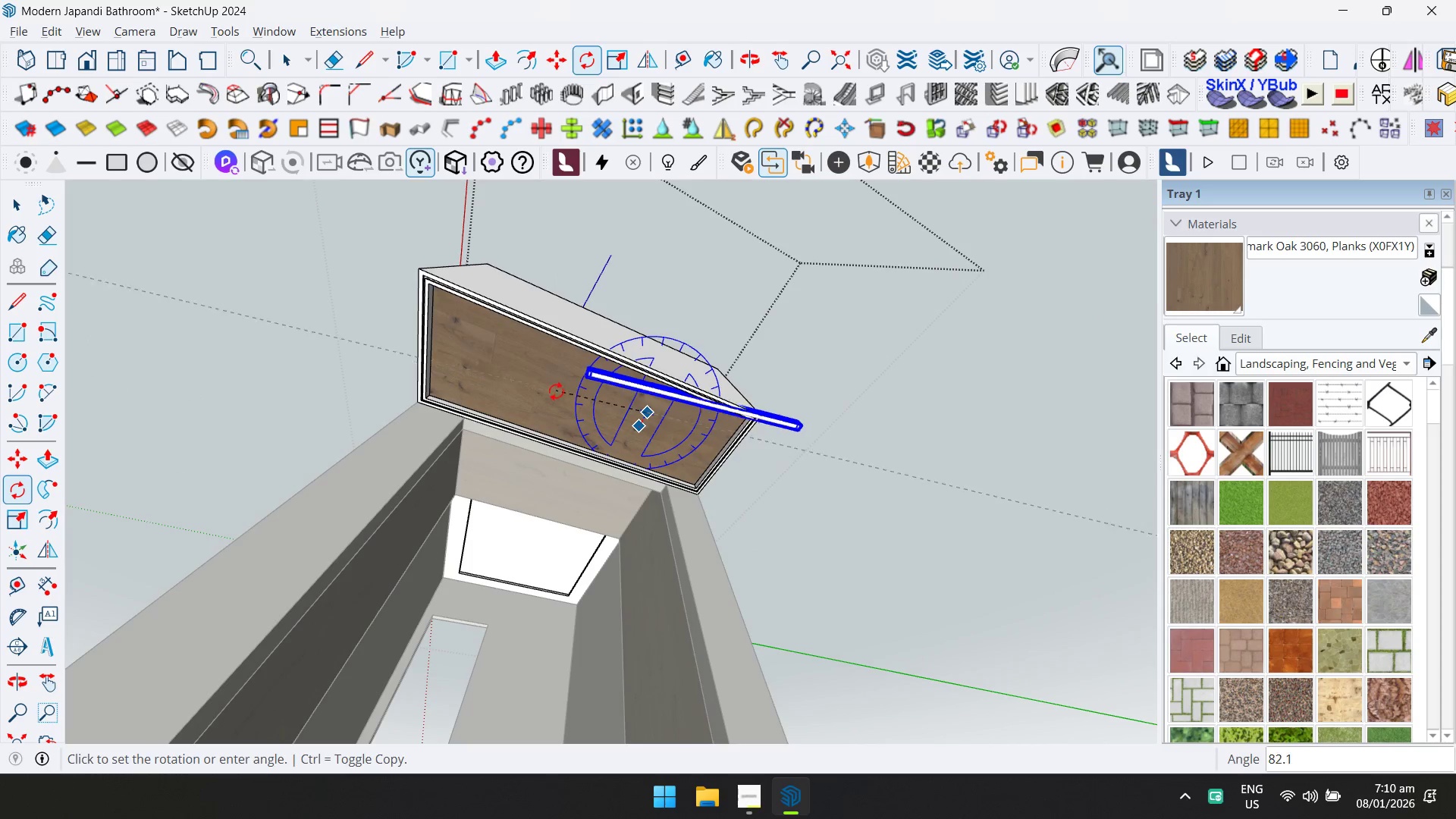 
left_click([554, 381])
 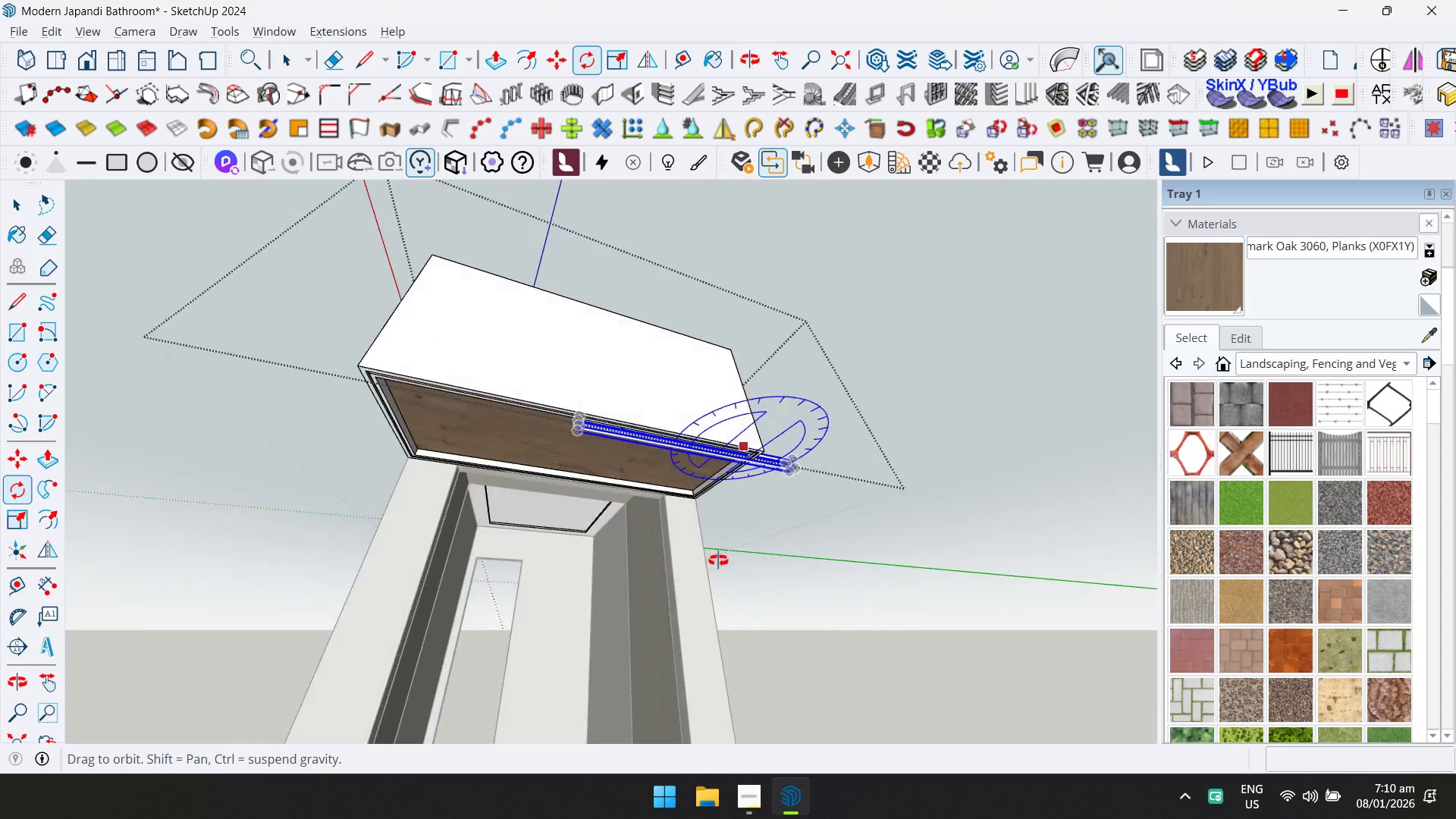 
scroll: coordinate [565, 462], scroll_direction: up, amount: 1.0
 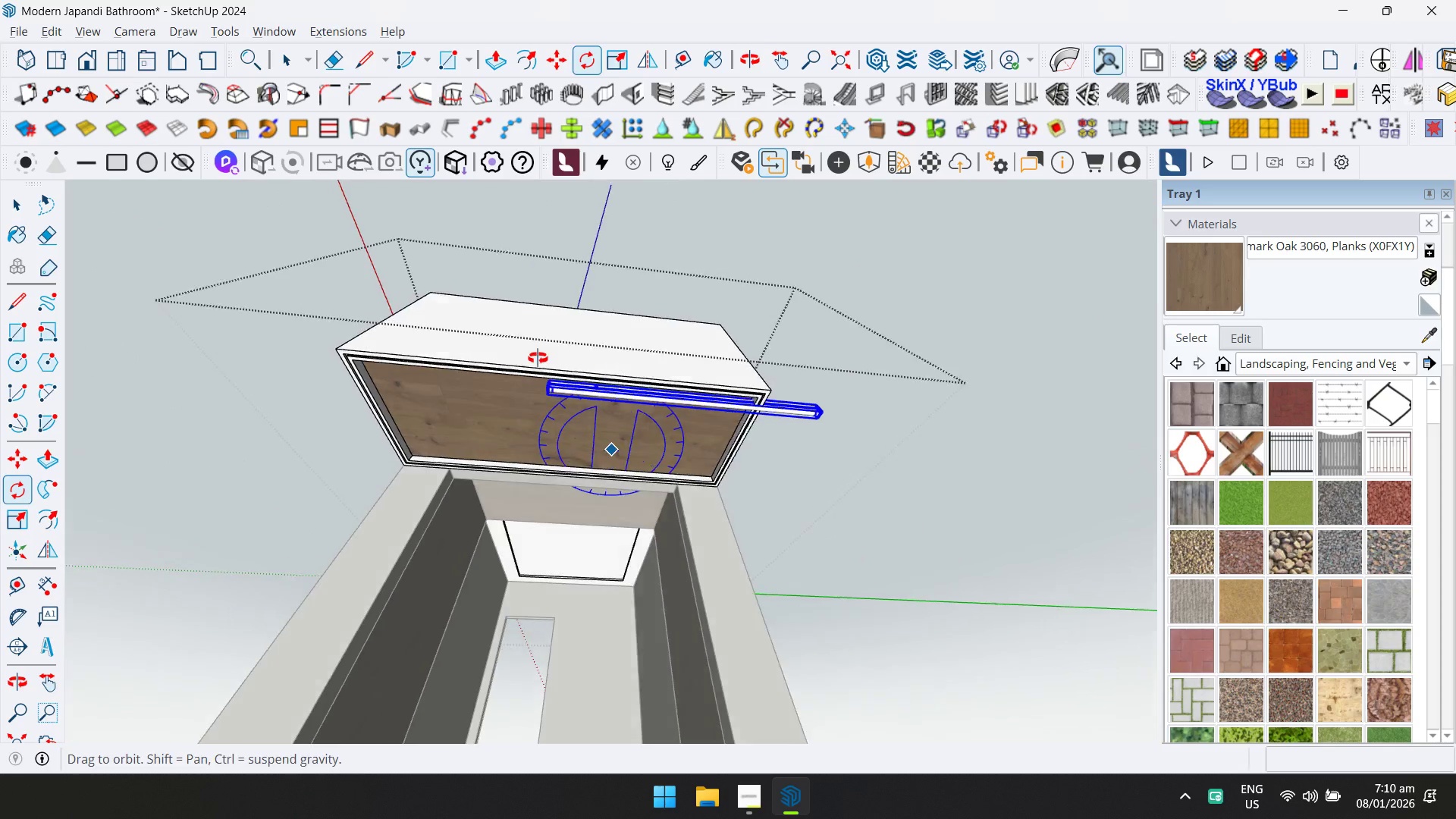 
key(M)
 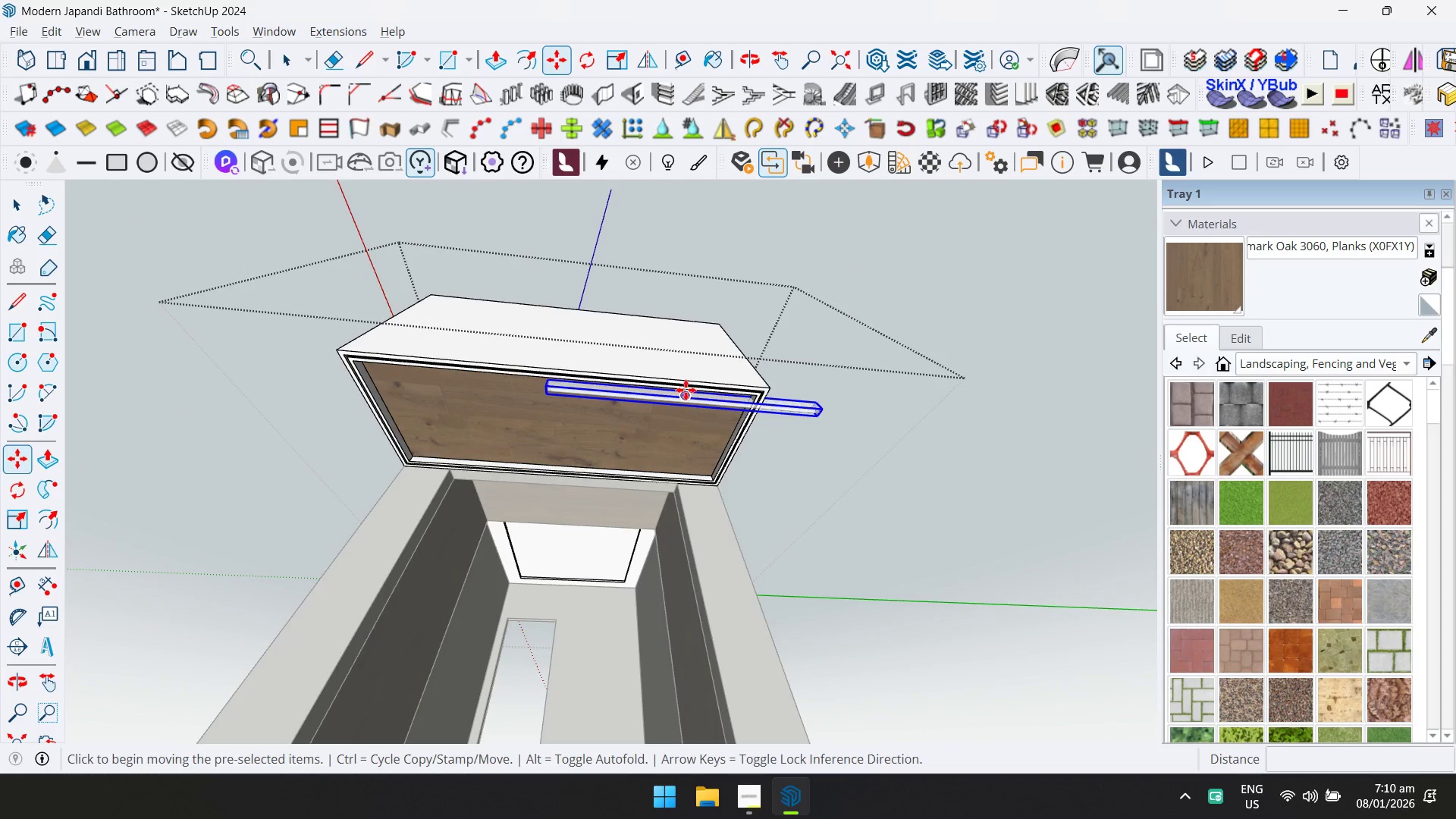 
left_click([685, 390])
 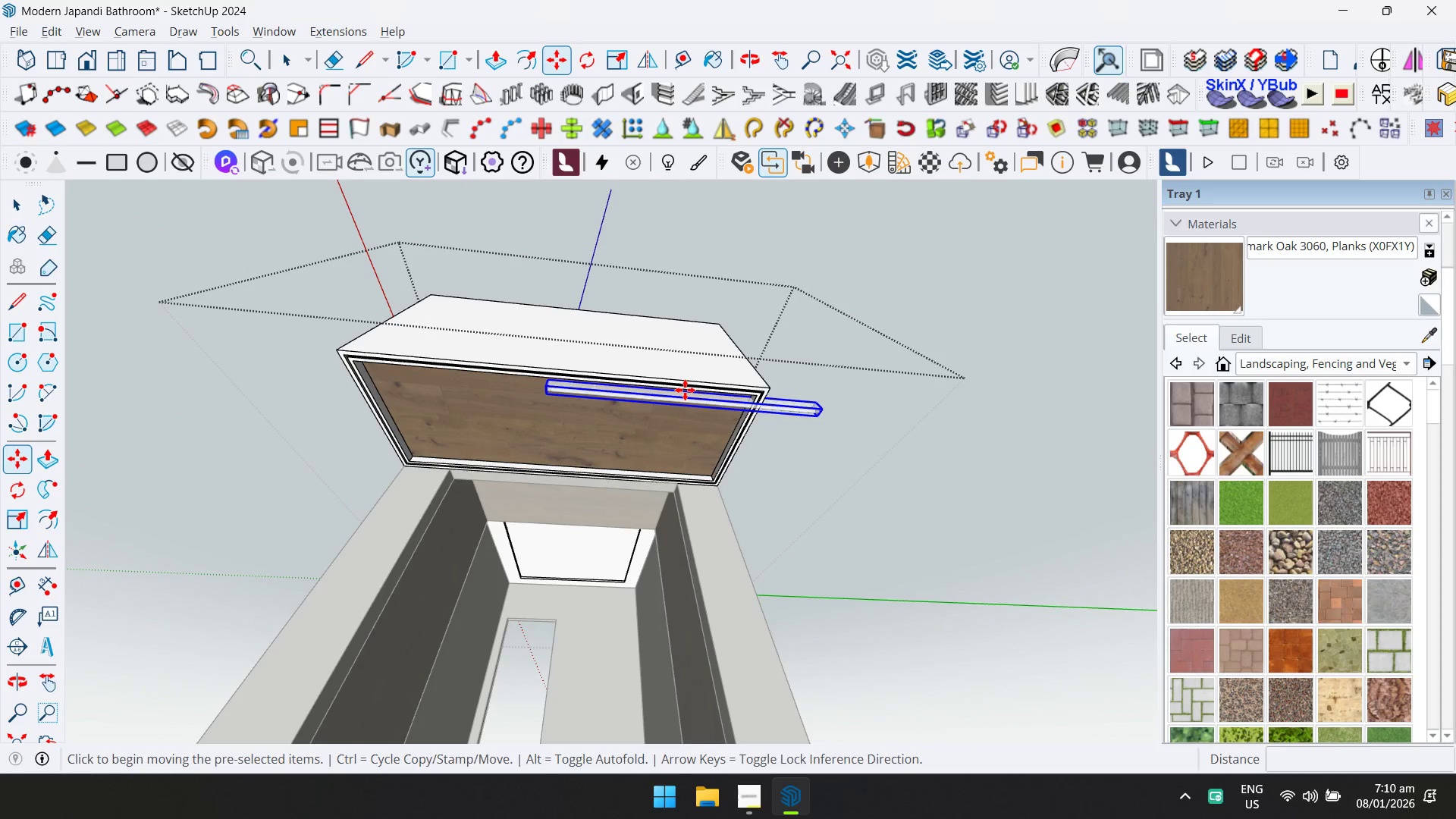 
key(ArrowLeft)
 